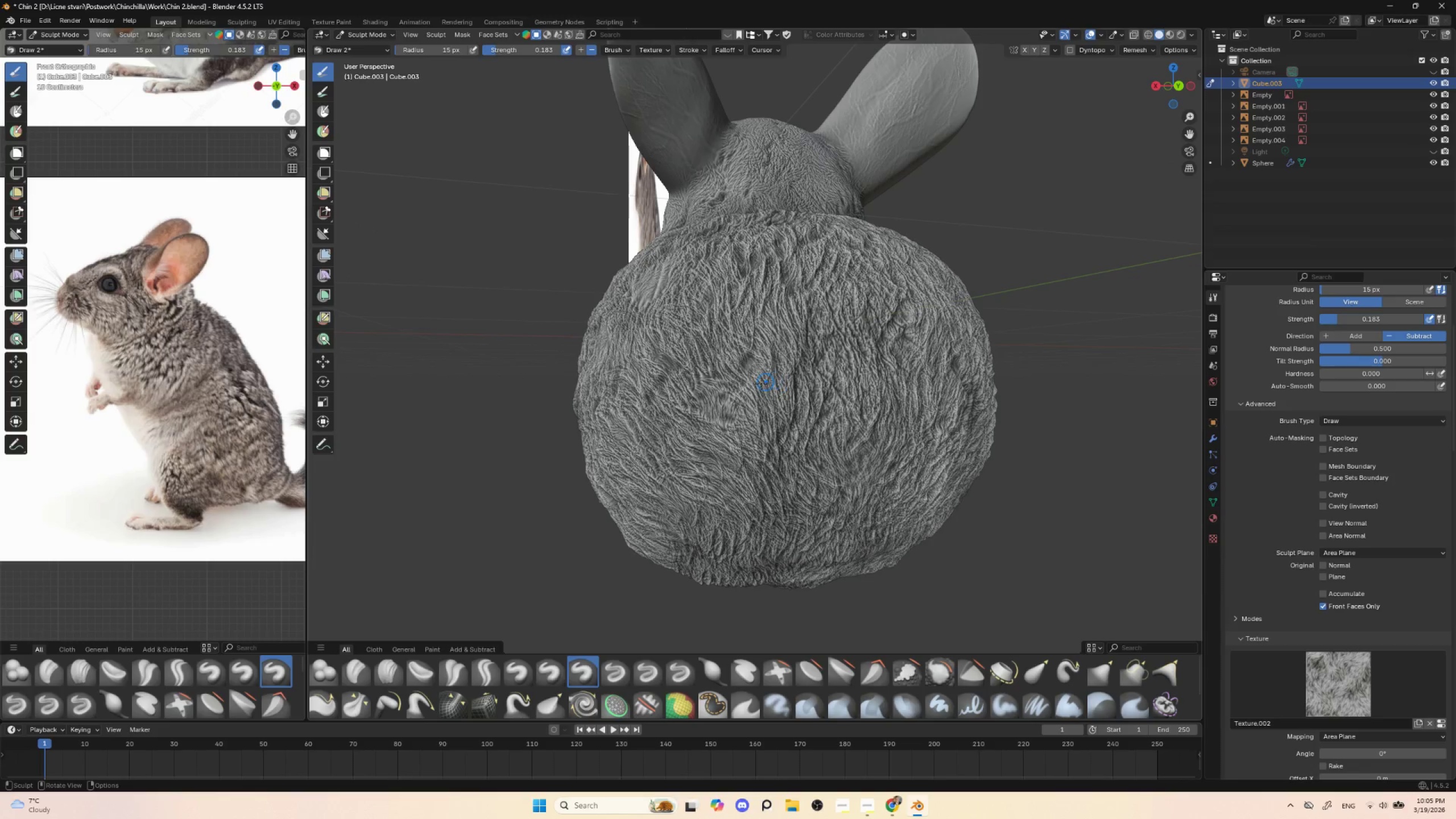 
left_click_drag(start_coordinate=[751, 368], to_coordinate=[748, 391])
 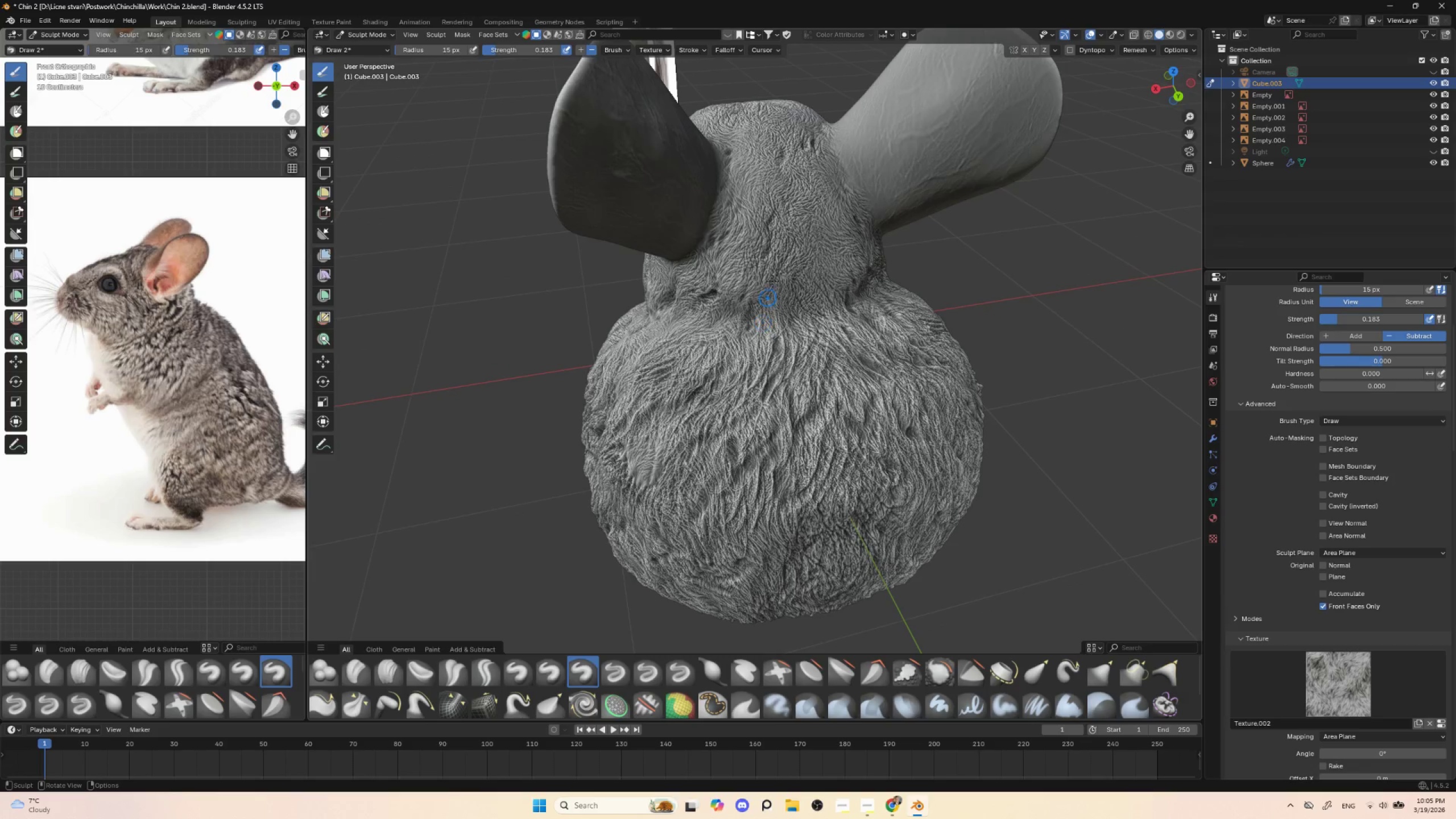 
hold_key(key=ShiftLeft, duration=0.42)
 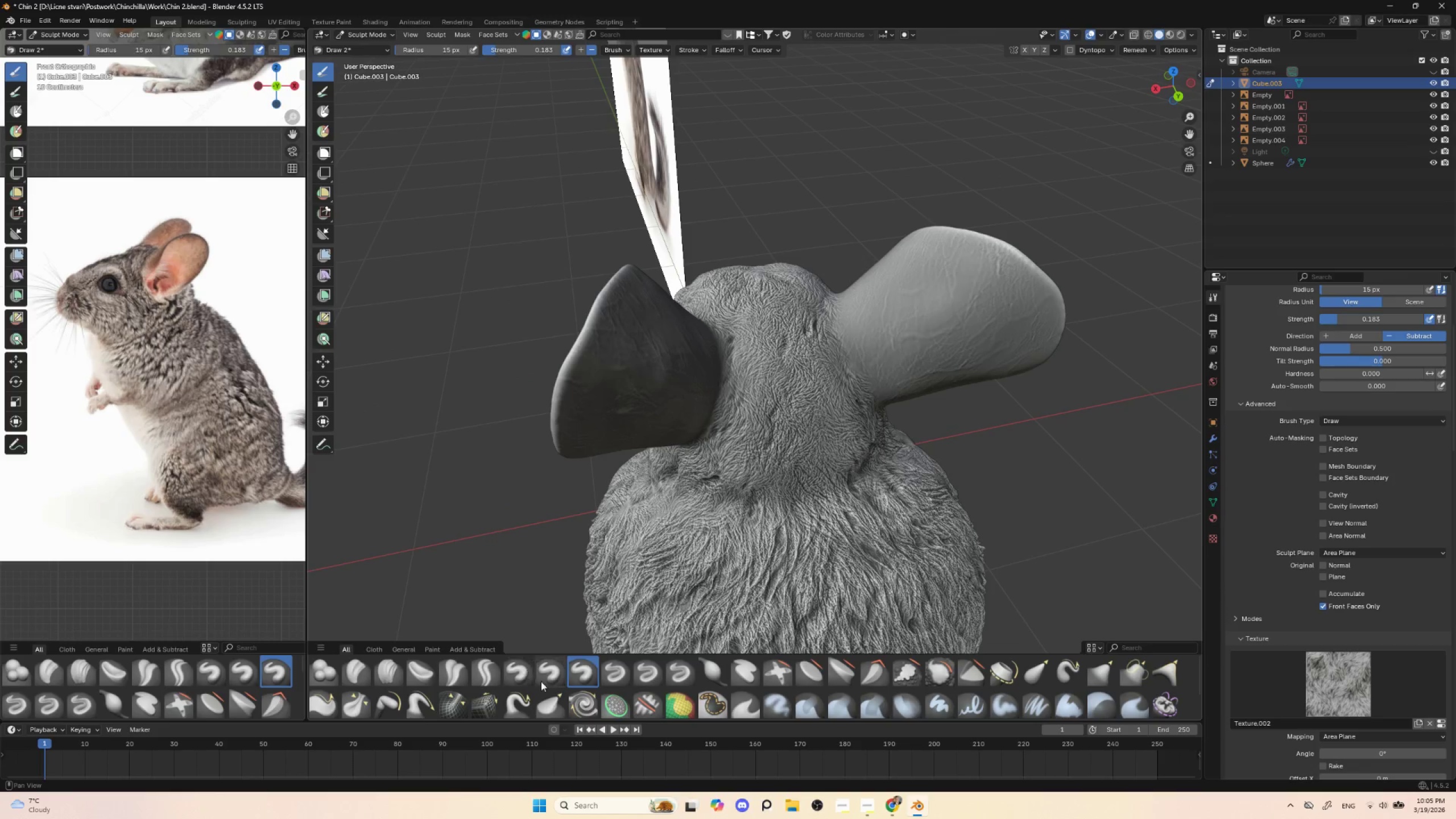 
left_click([548, 675])
 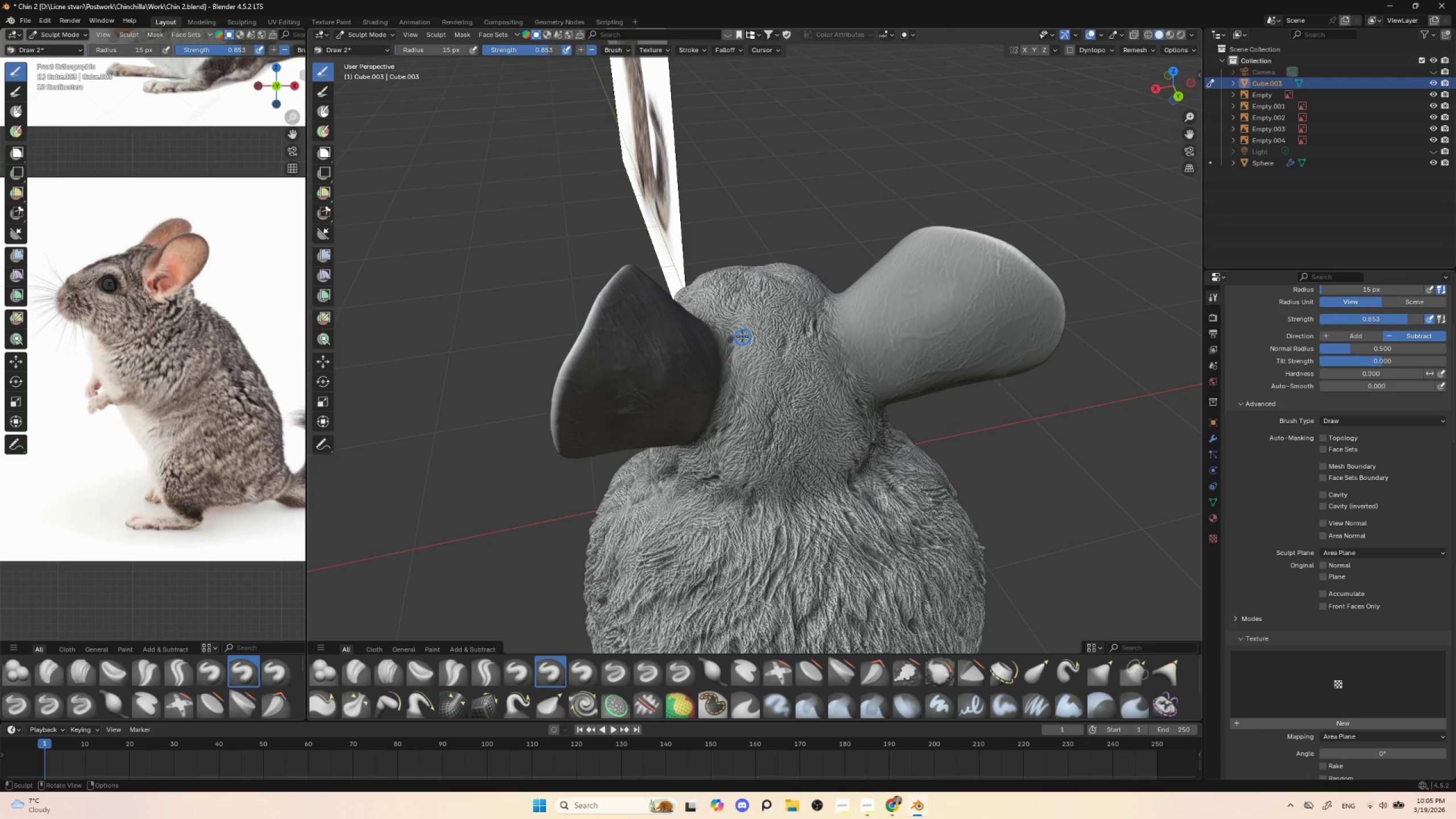 
key(BracketLeft)
 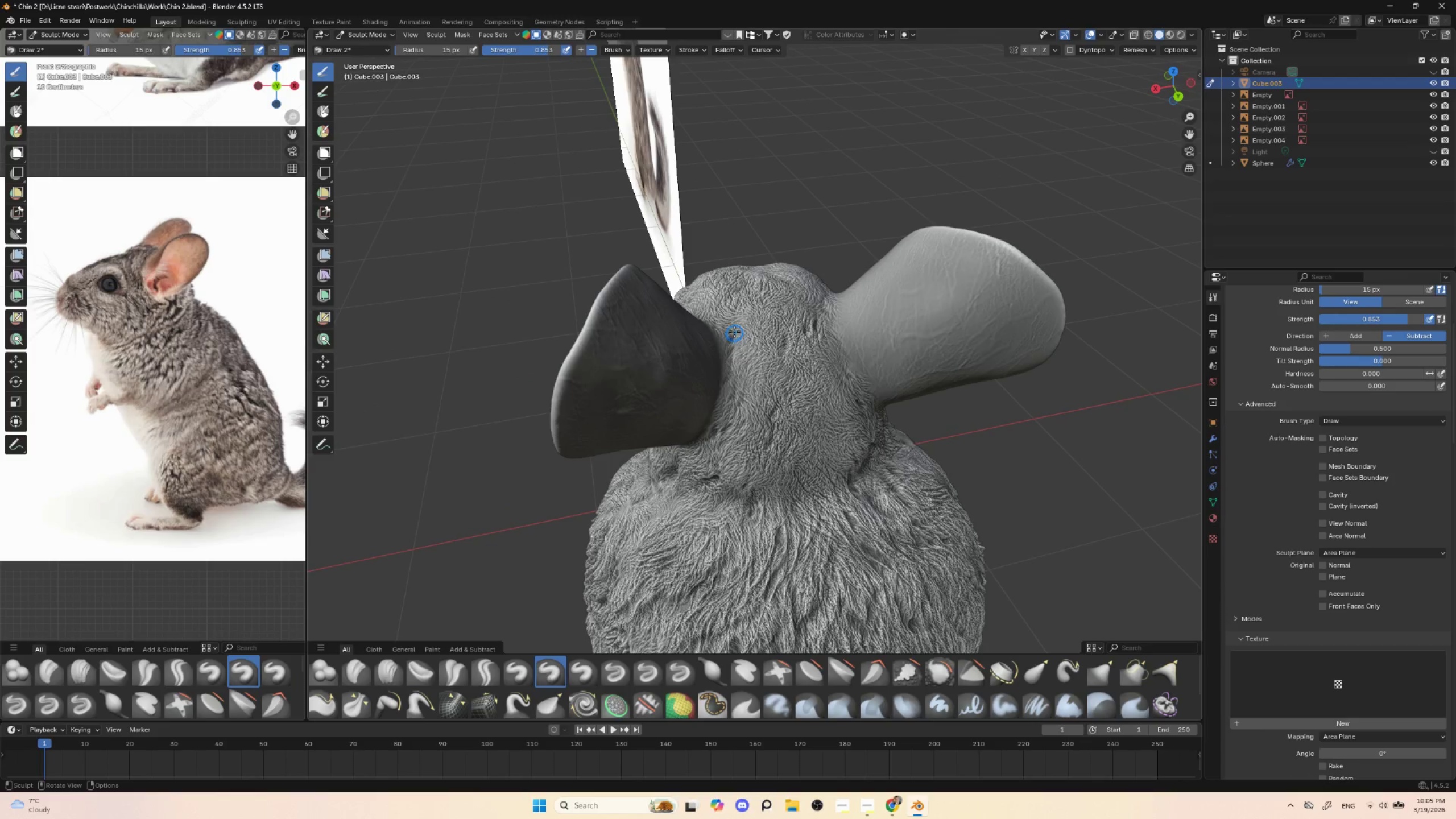 
key(BracketLeft)
 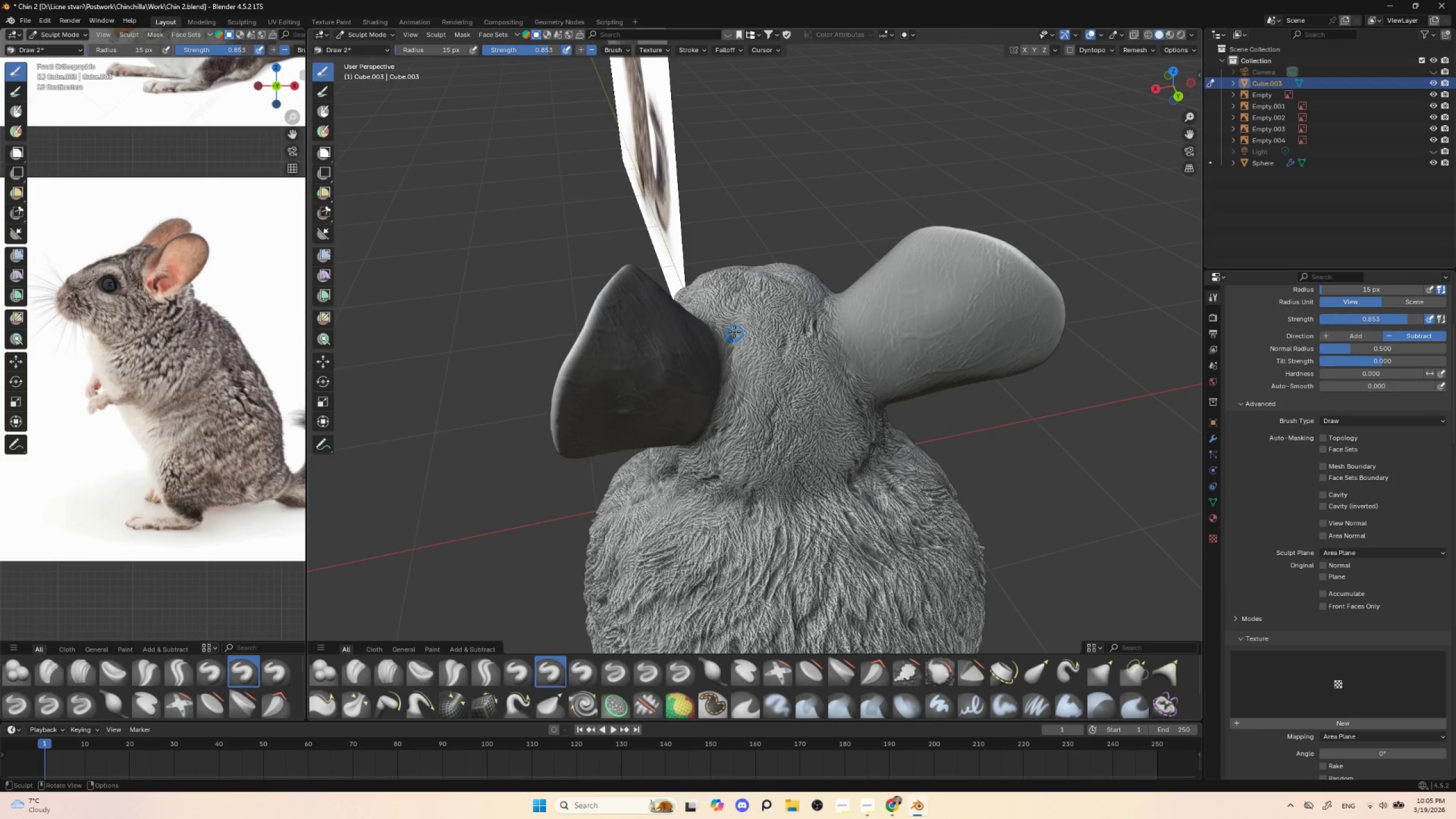 
key(BracketLeft)
 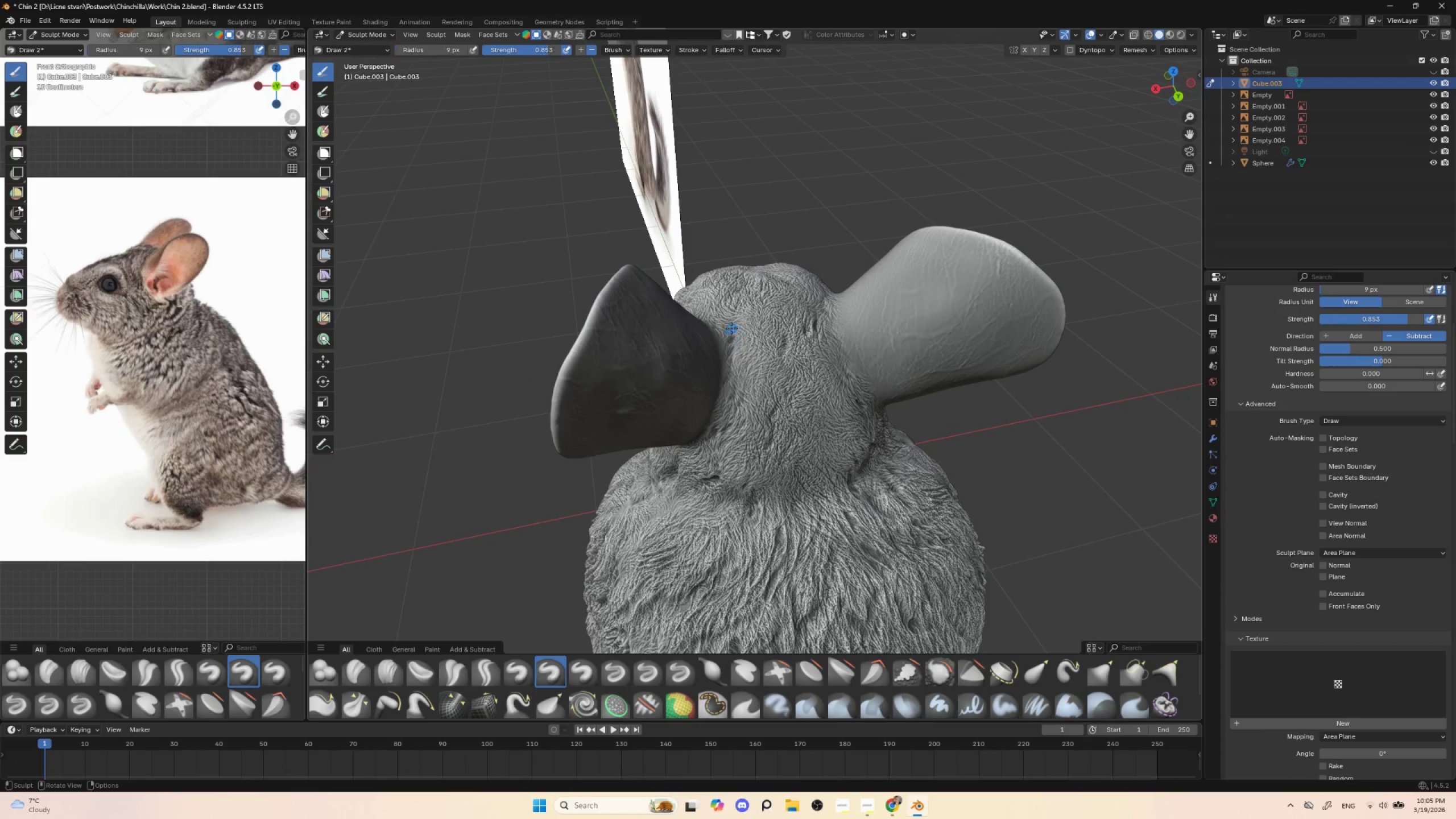 
key(BracketLeft)
 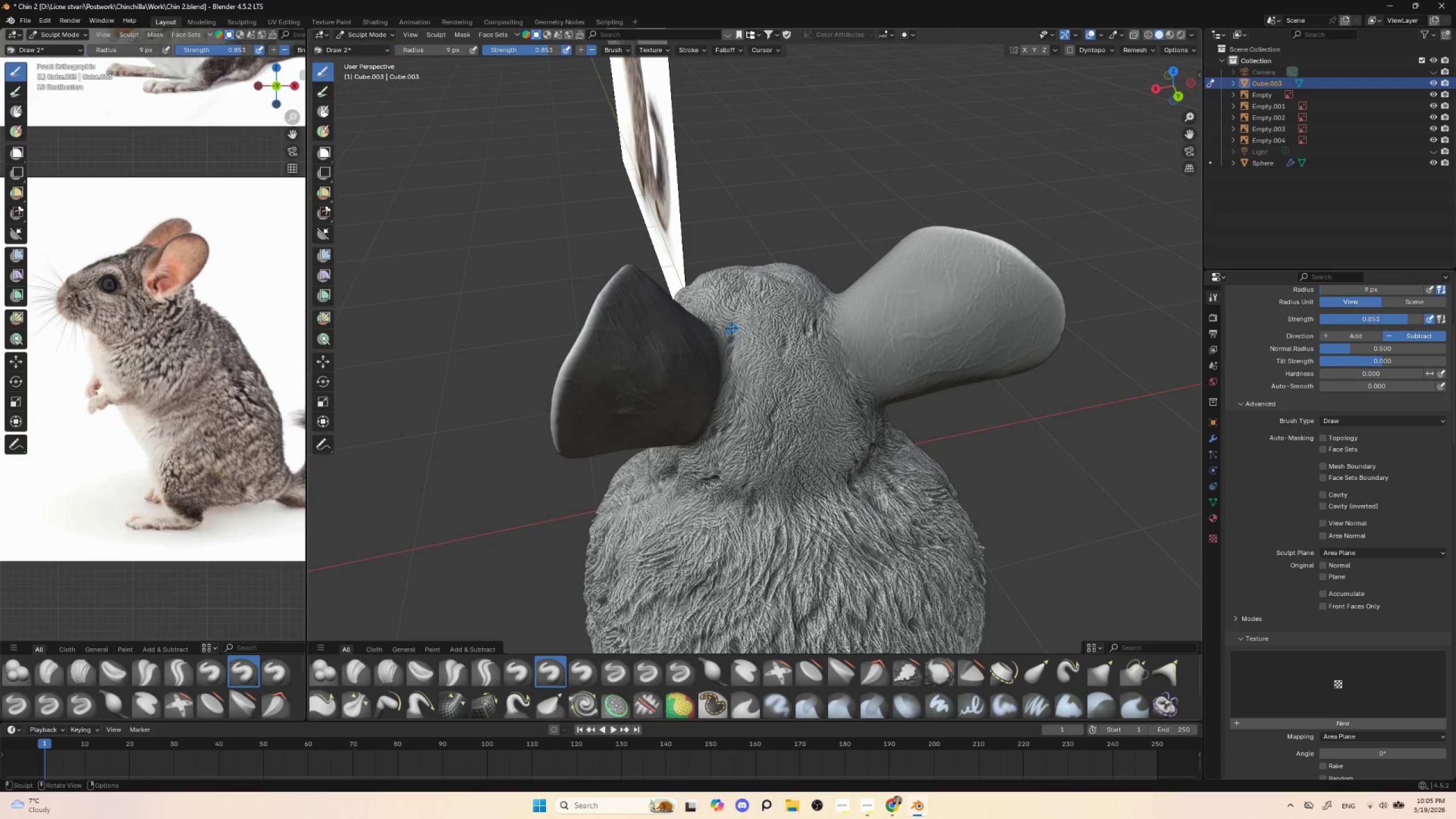 
key(BracketLeft)
 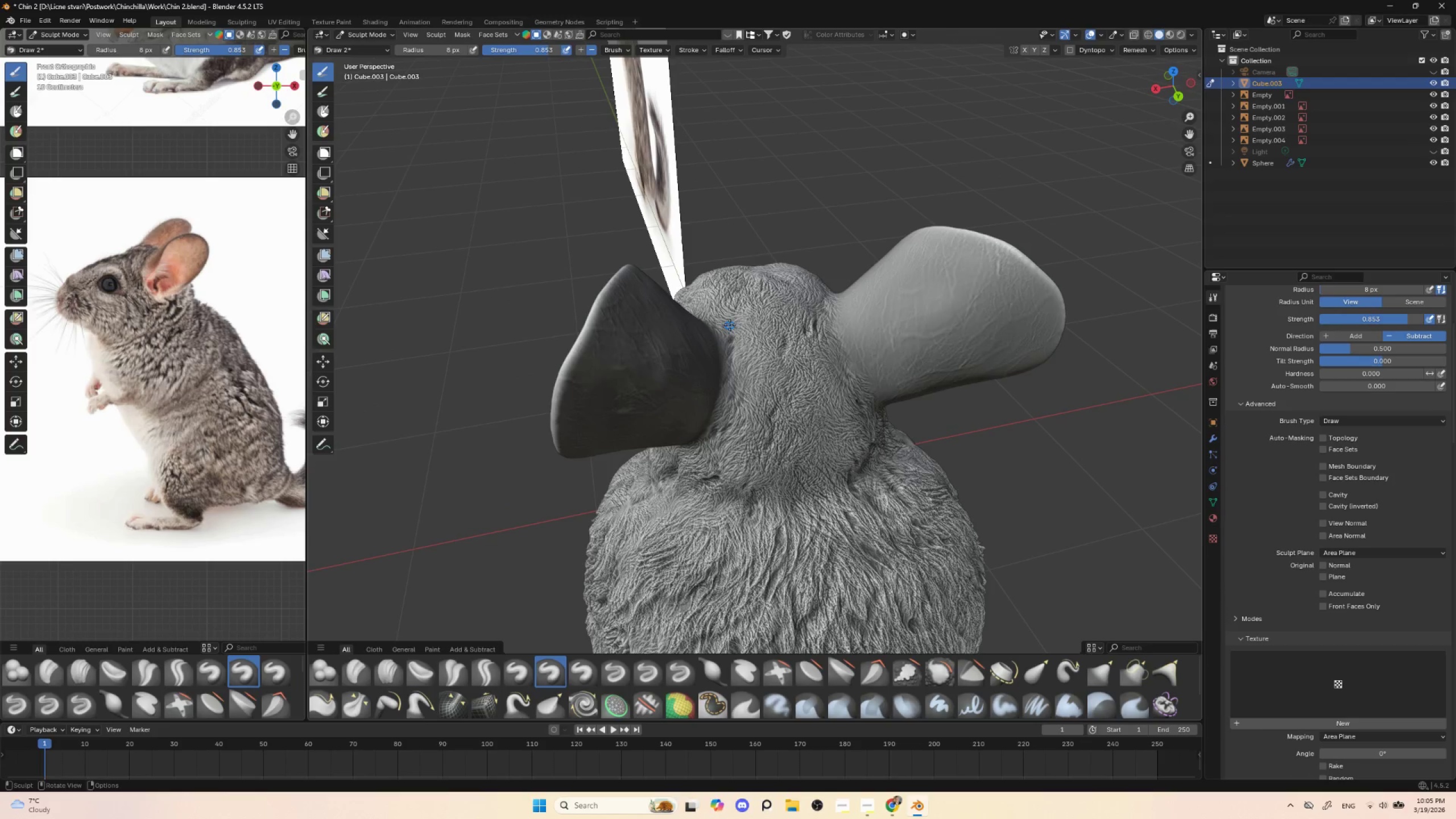 
left_click_drag(start_coordinate=[729, 324], to_coordinate=[713, 301])
 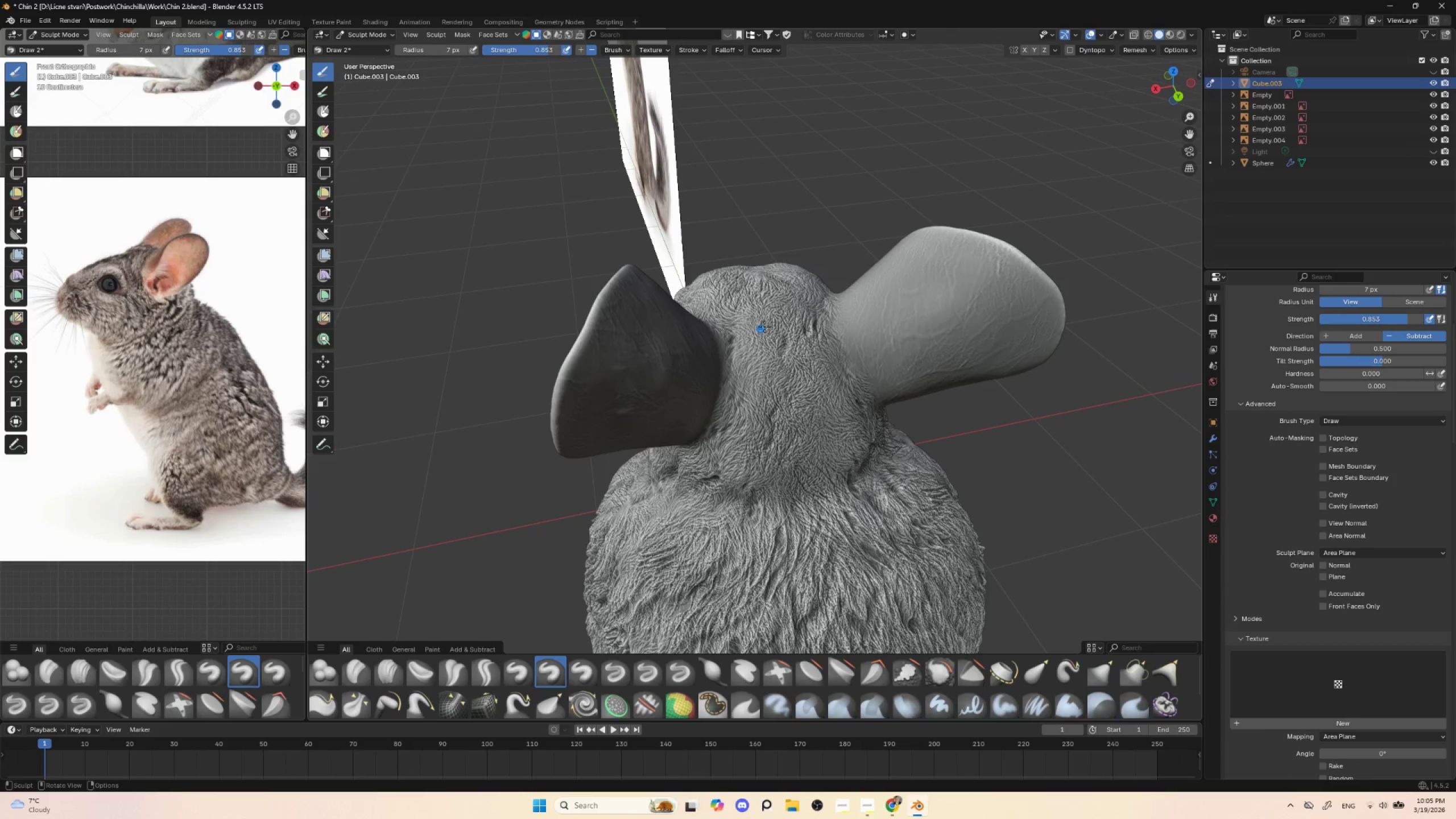 
left_click_drag(start_coordinate=[773, 318], to_coordinate=[772, 408])
 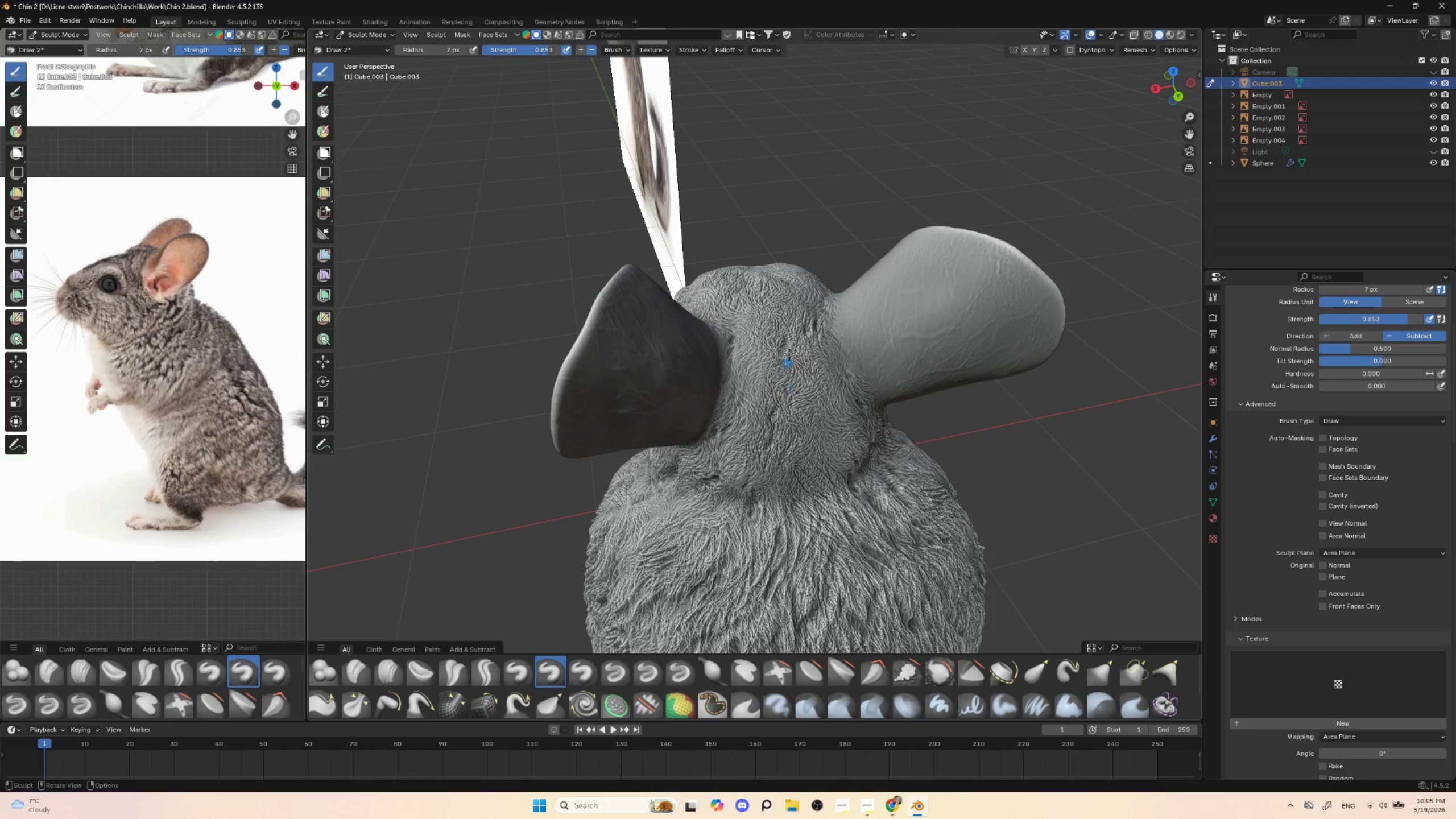 
left_click_drag(start_coordinate=[791, 343], to_coordinate=[769, 436])
 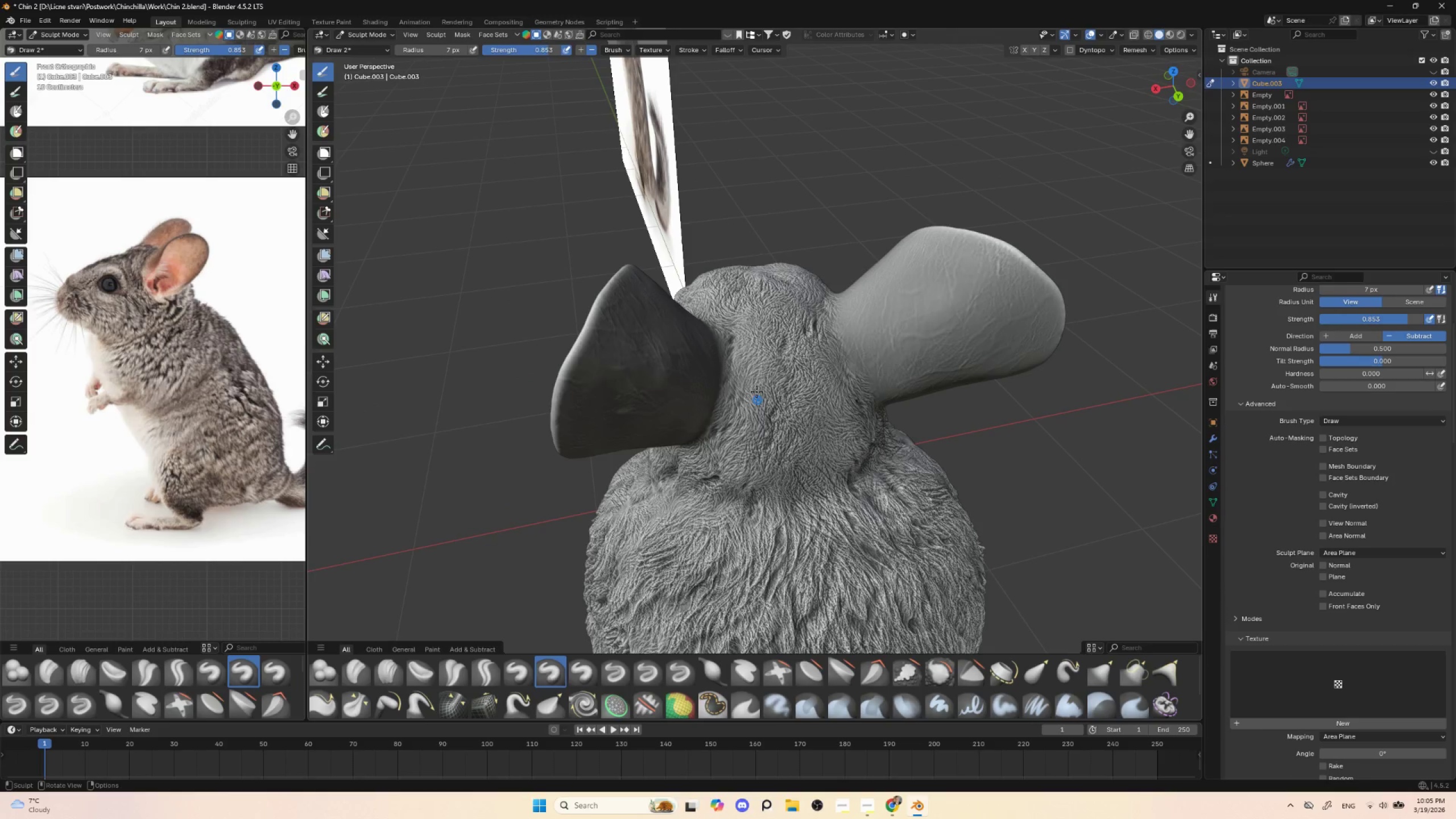 
left_click_drag(start_coordinate=[751, 376], to_coordinate=[737, 353])
 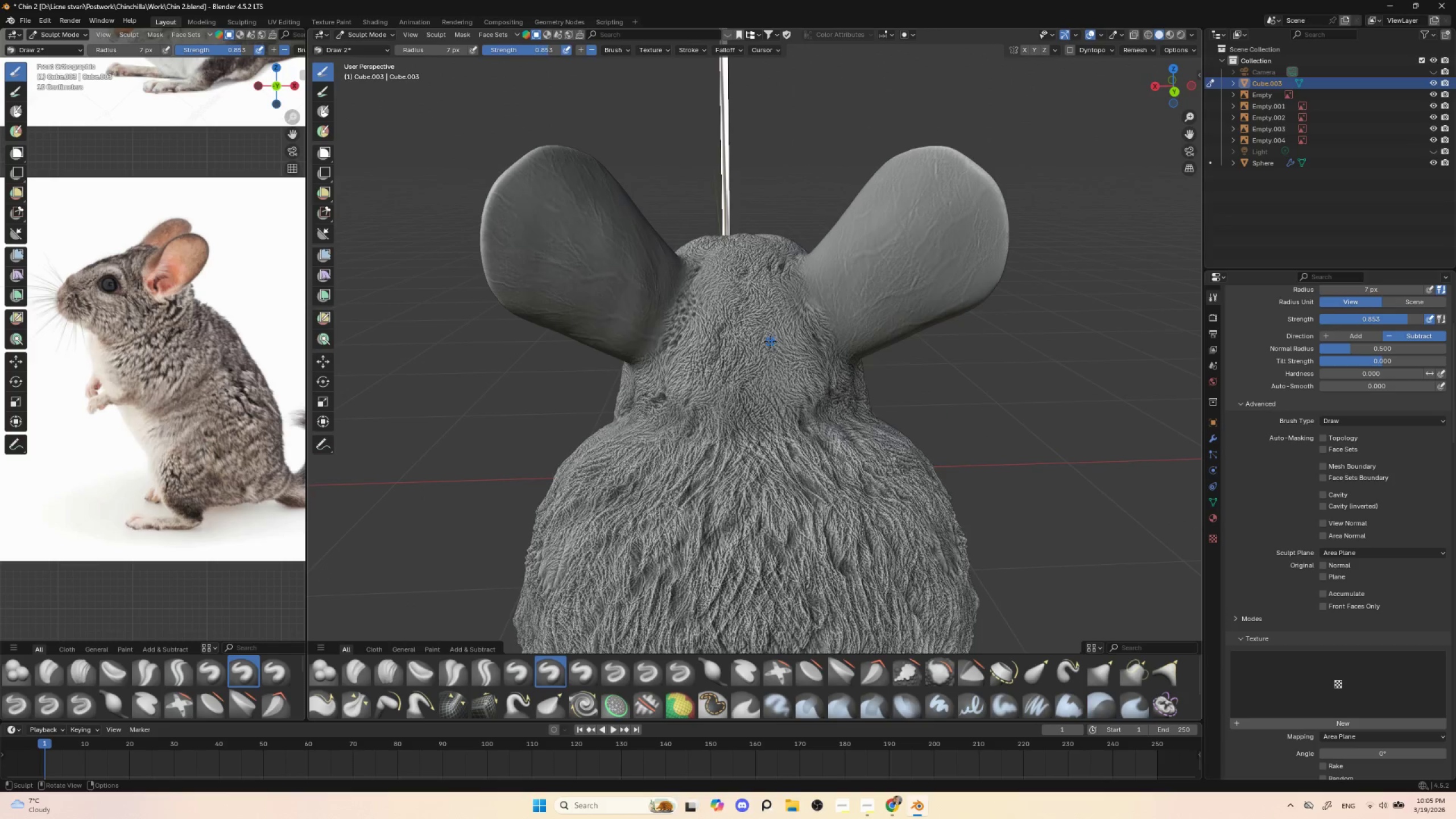 
key(Control+Z)
 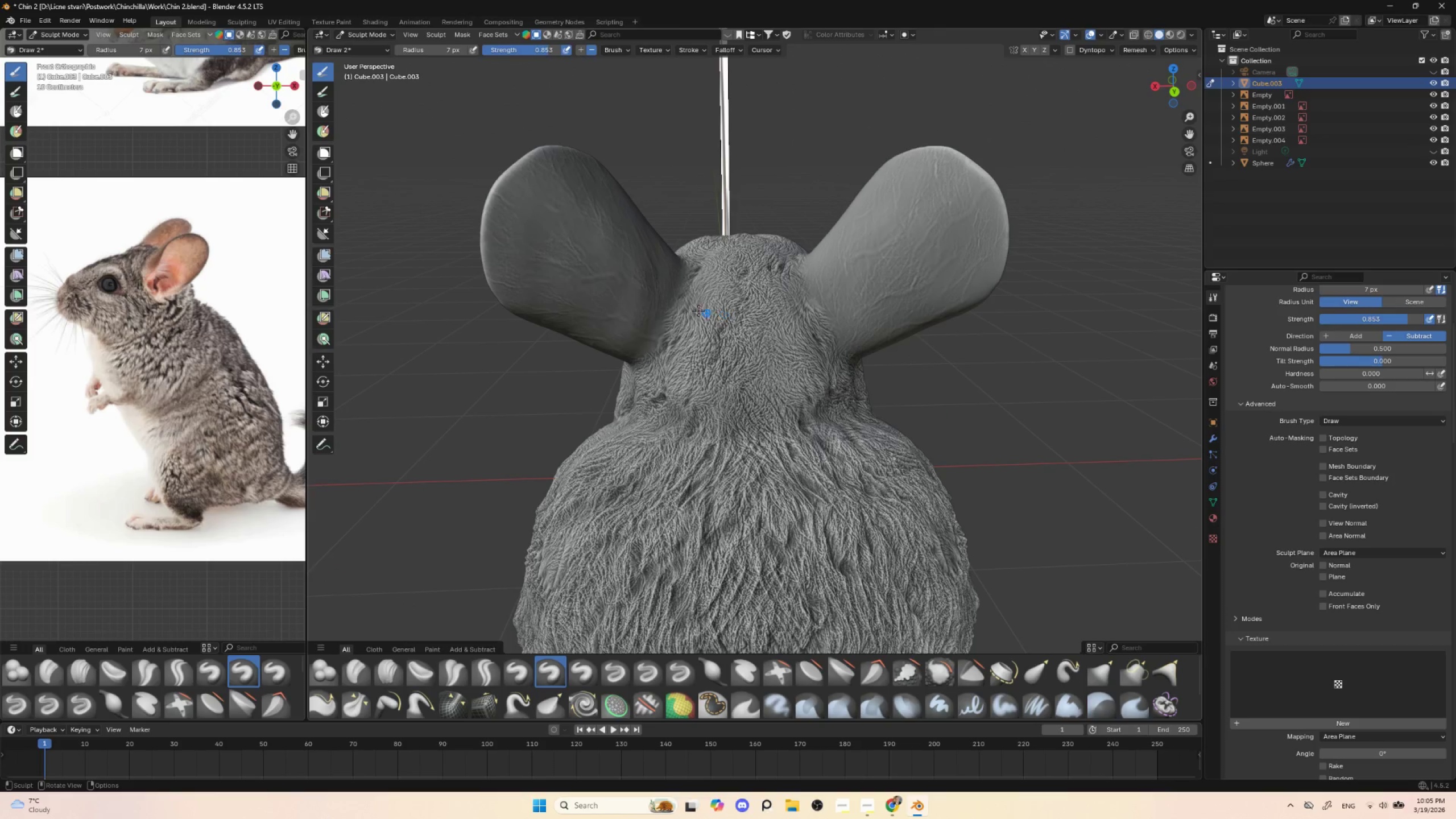 
left_click_drag(start_coordinate=[692, 289], to_coordinate=[687, 359])
 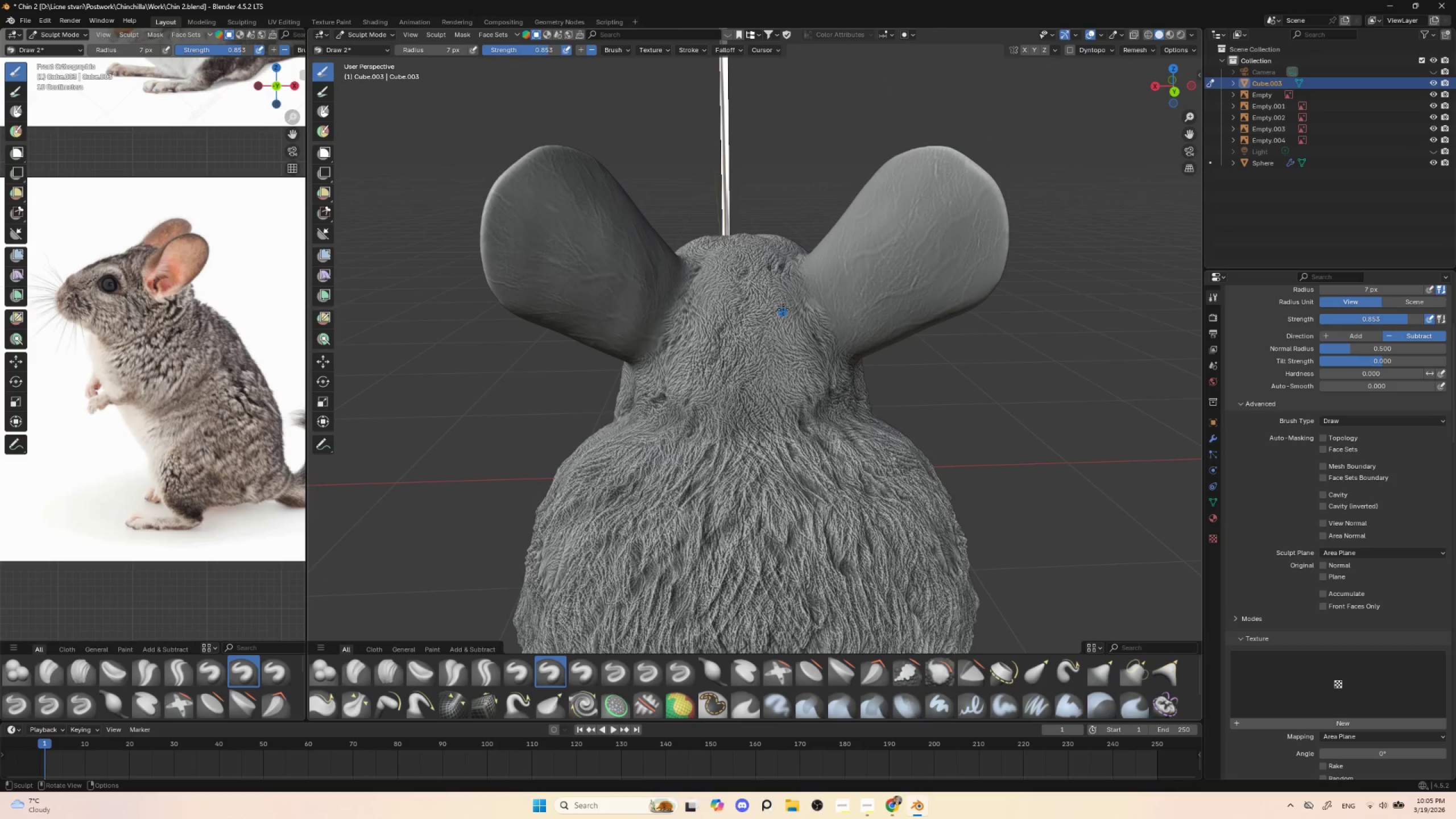 
left_click_drag(start_coordinate=[780, 284], to_coordinate=[800, 371])
 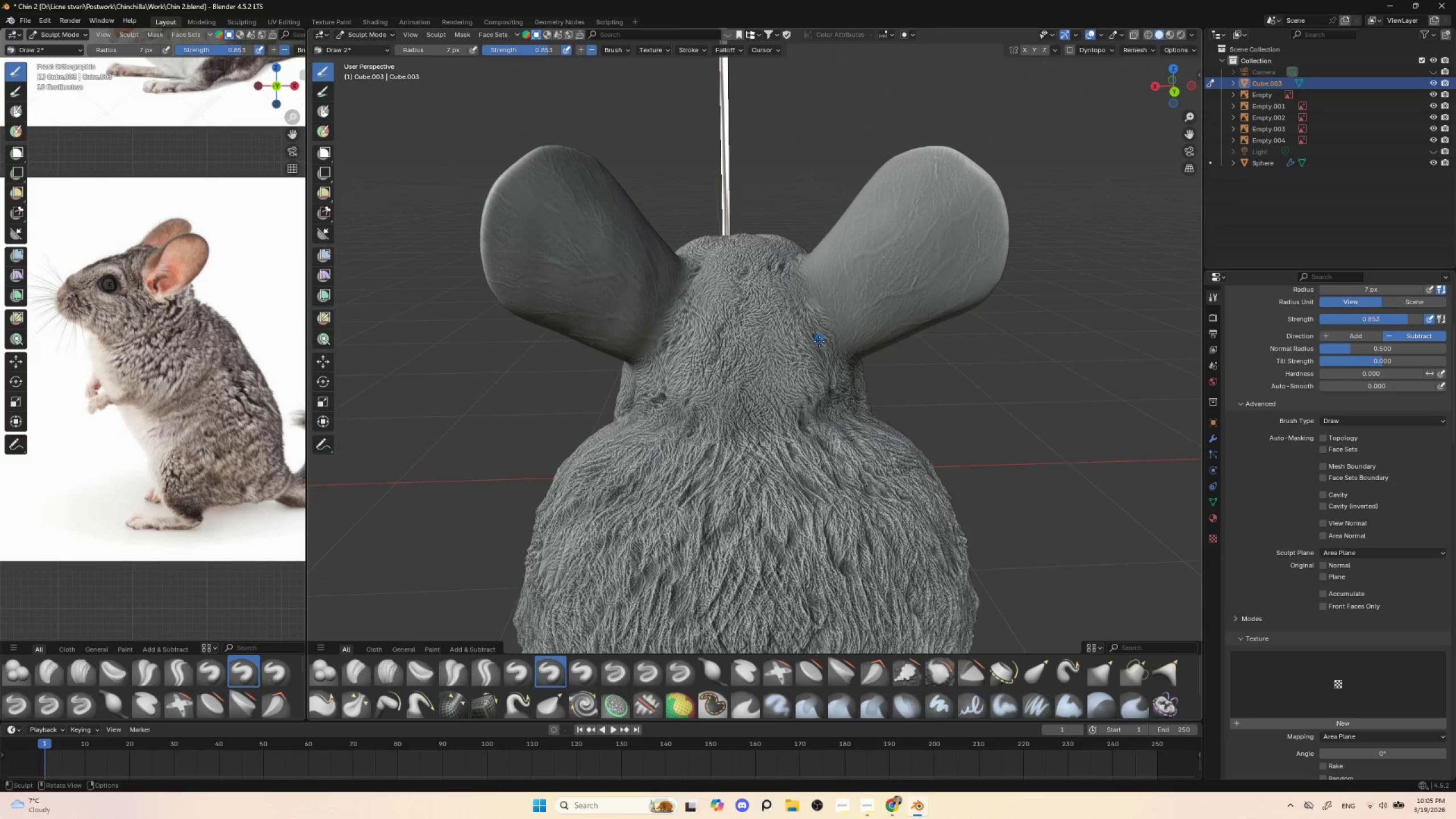 
left_click_drag(start_coordinate=[819, 346], to_coordinate=[803, 416])
 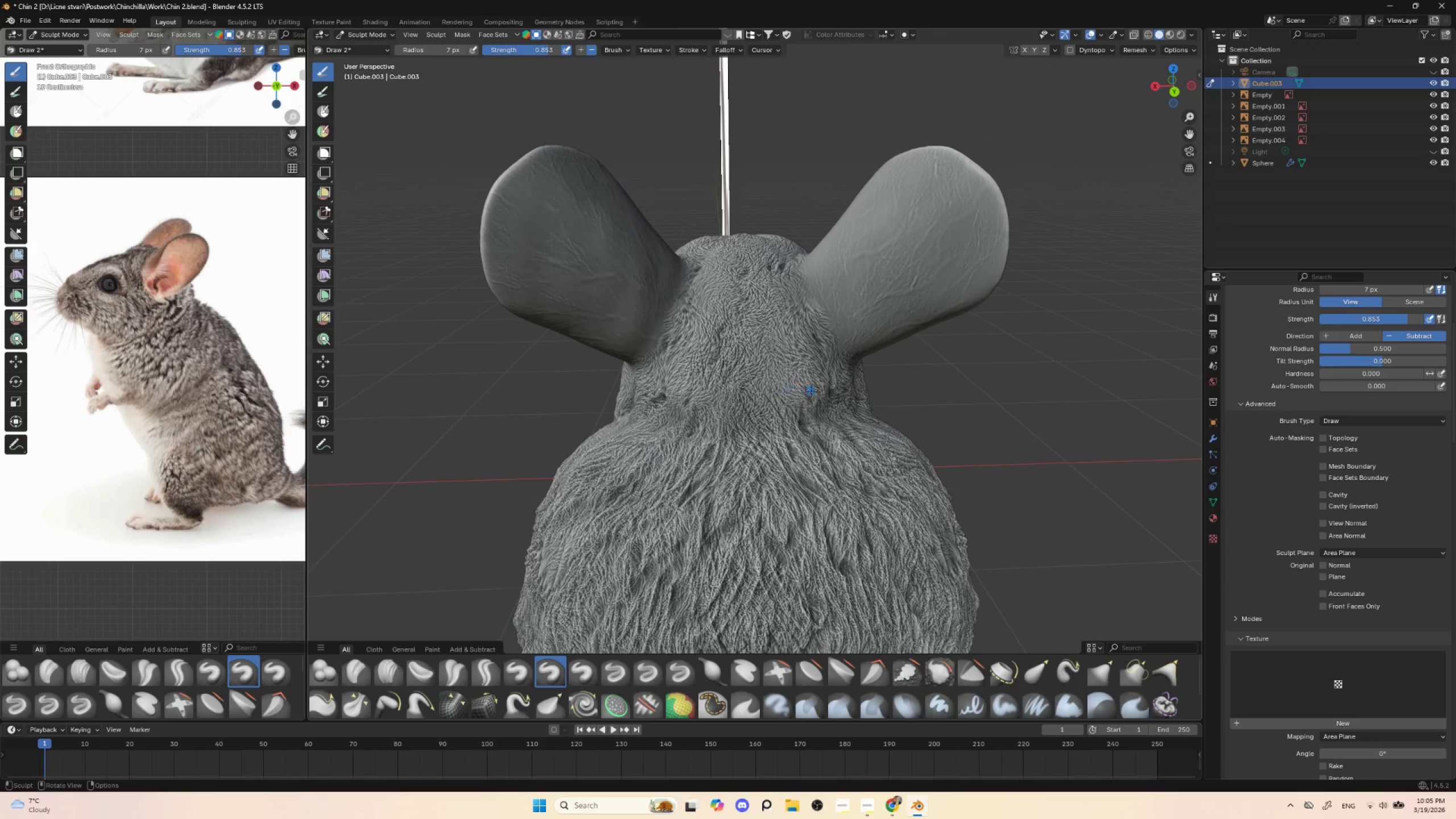 
left_click_drag(start_coordinate=[785, 387], to_coordinate=[803, 440])
 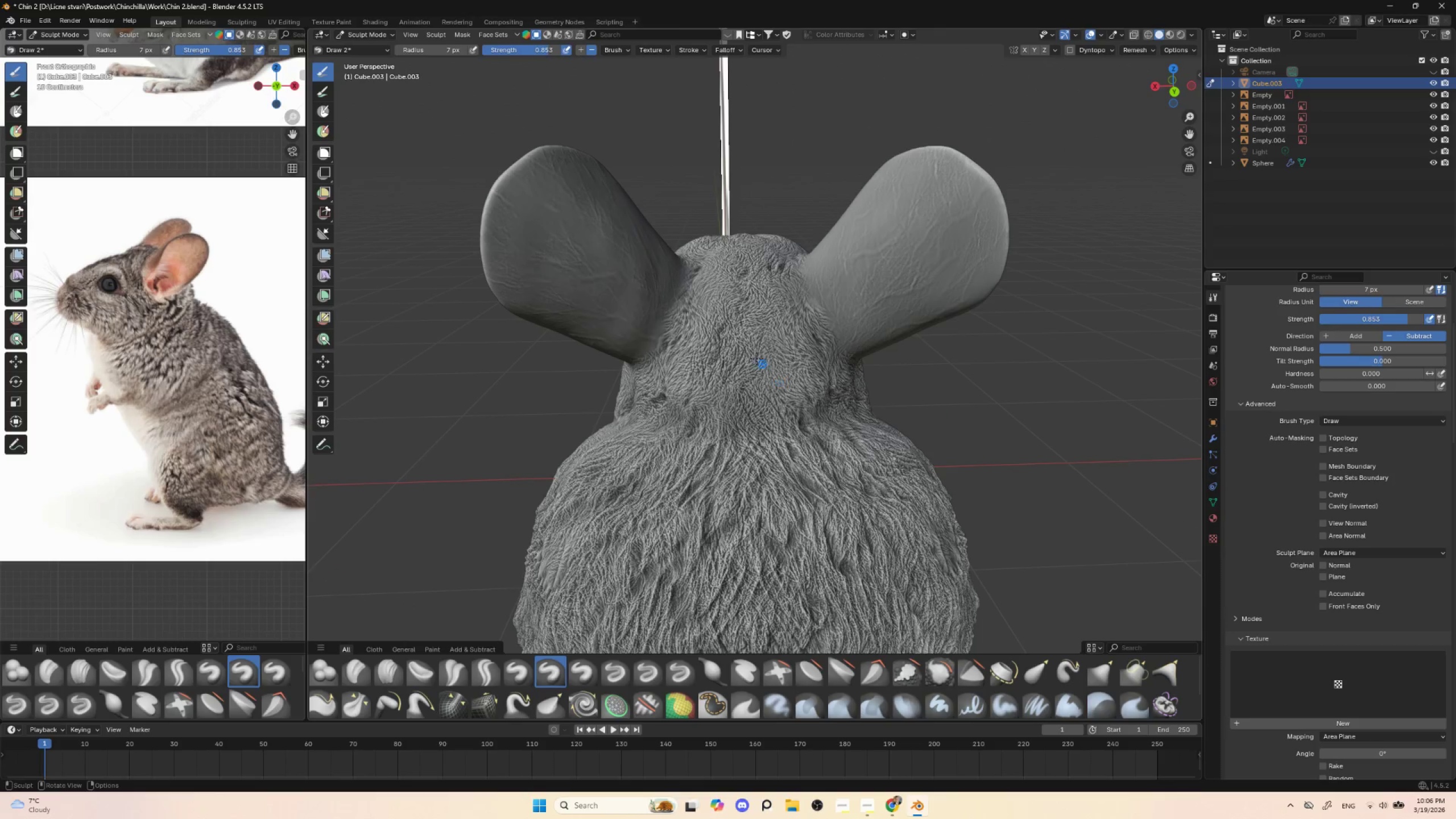 
left_click_drag(start_coordinate=[760, 353], to_coordinate=[804, 402])
 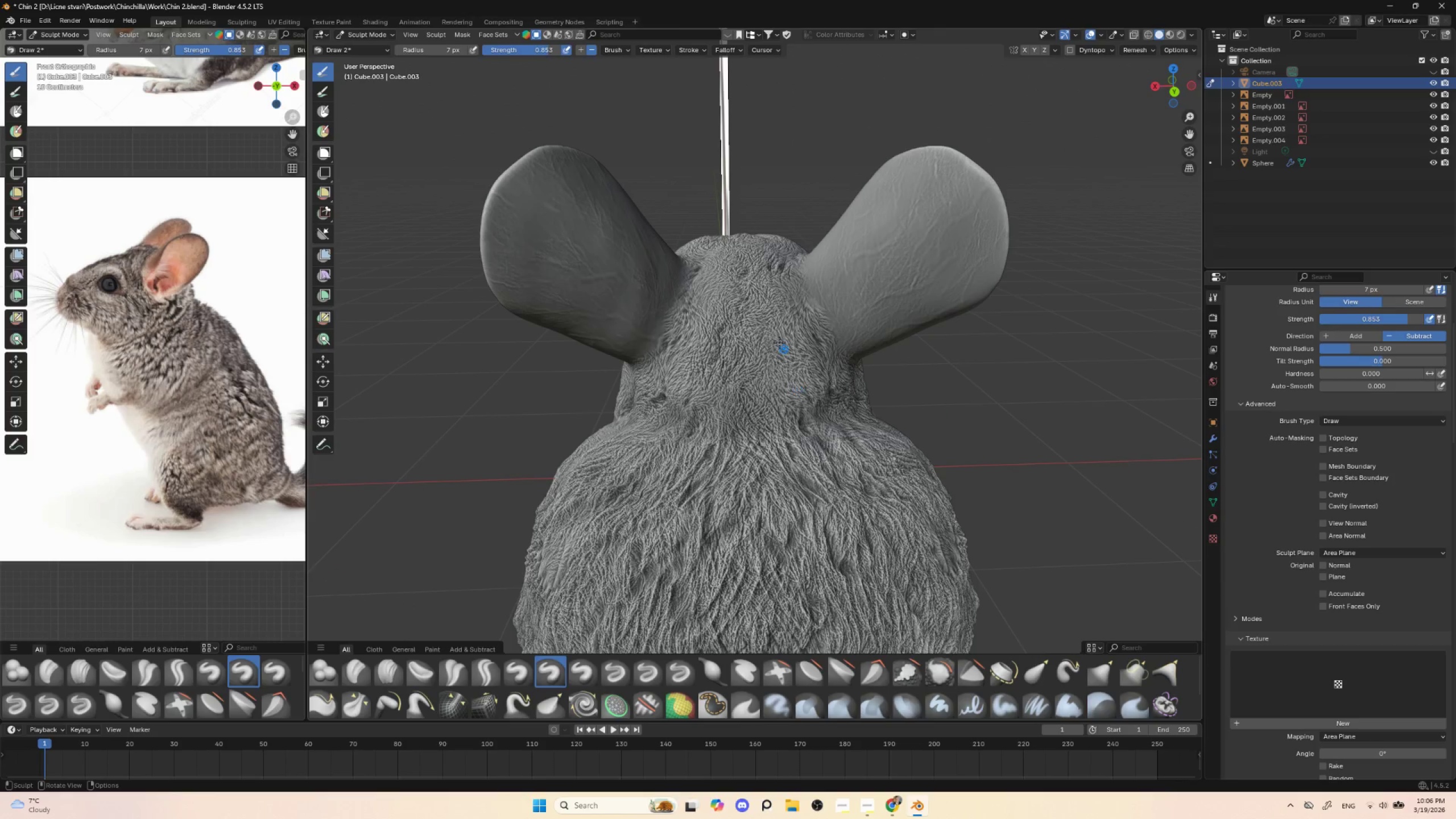 
left_click_drag(start_coordinate=[767, 333], to_coordinate=[788, 405])
 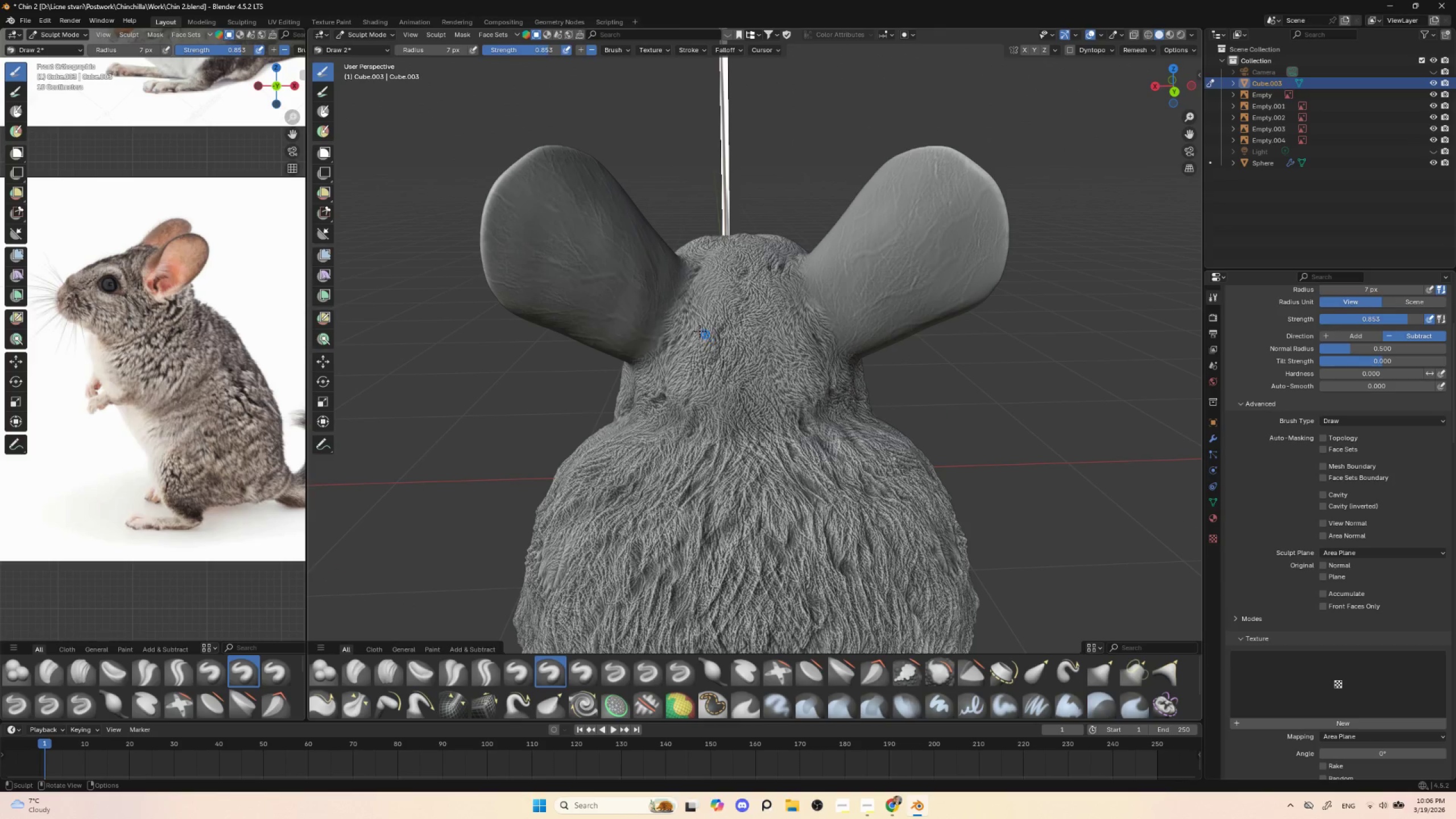 
left_click_drag(start_coordinate=[696, 327], to_coordinate=[709, 366])
 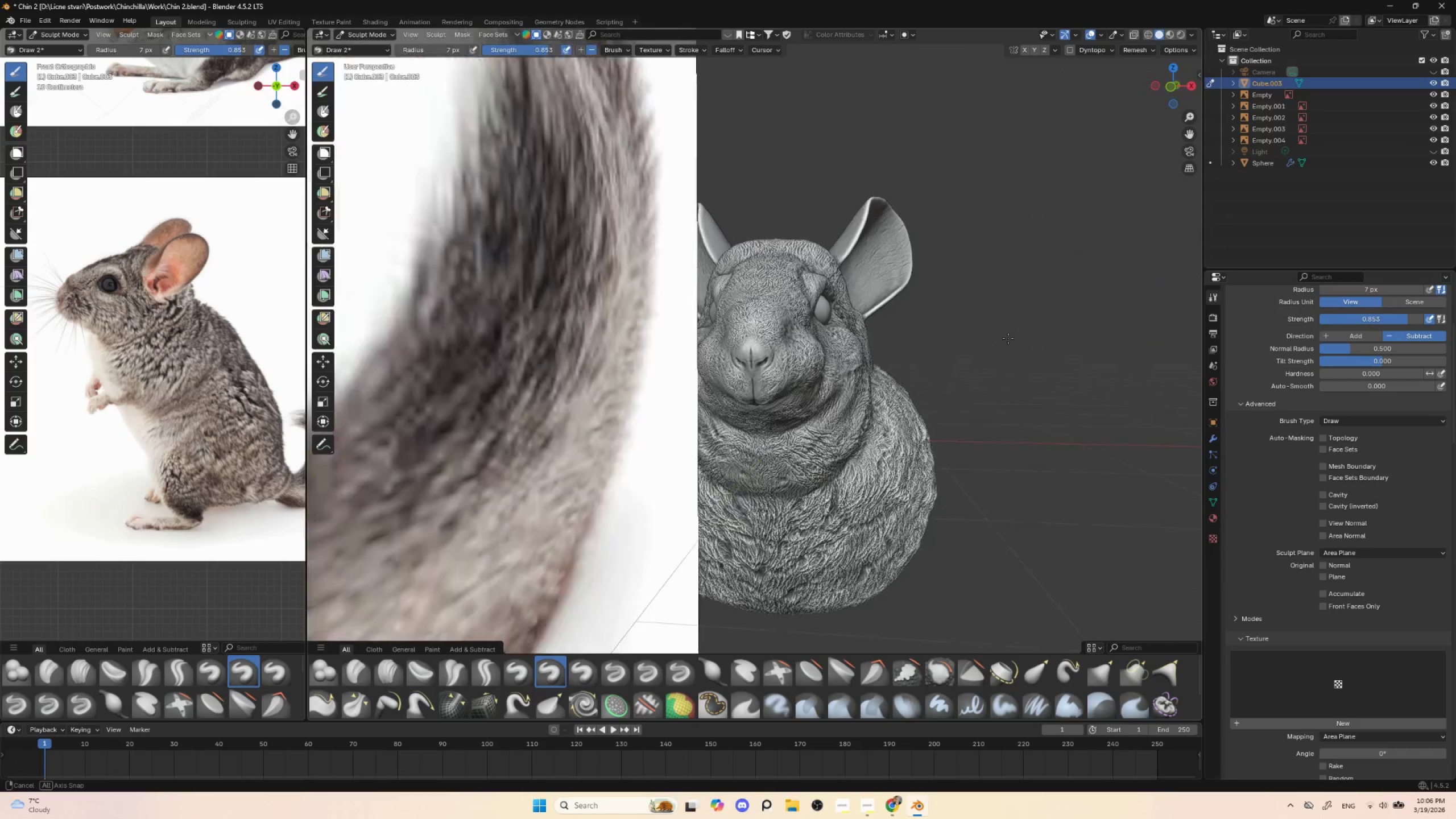 
key(Control+ControlLeft)
 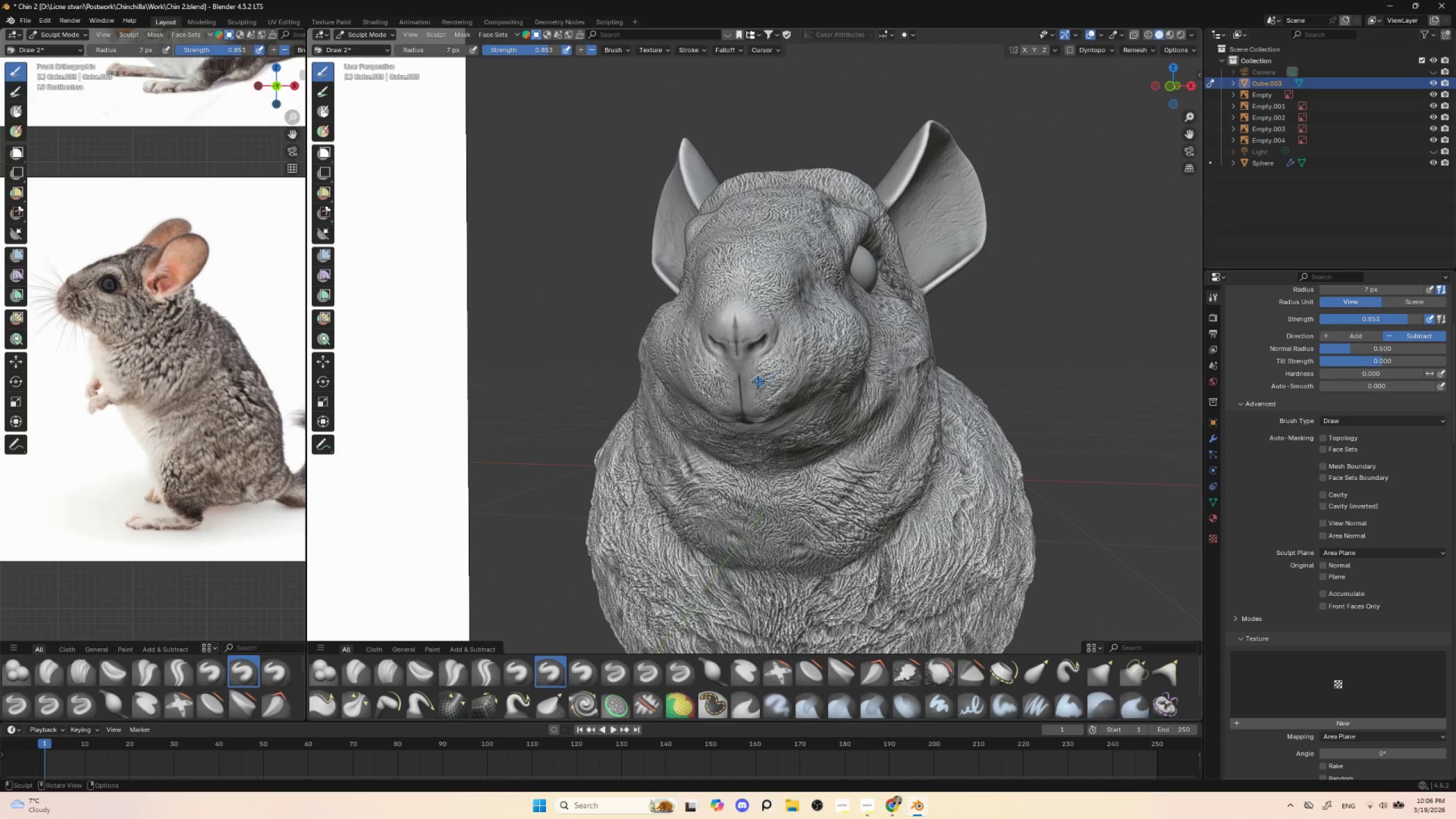 
left_click_drag(start_coordinate=[754, 379], to_coordinate=[770, 365])
 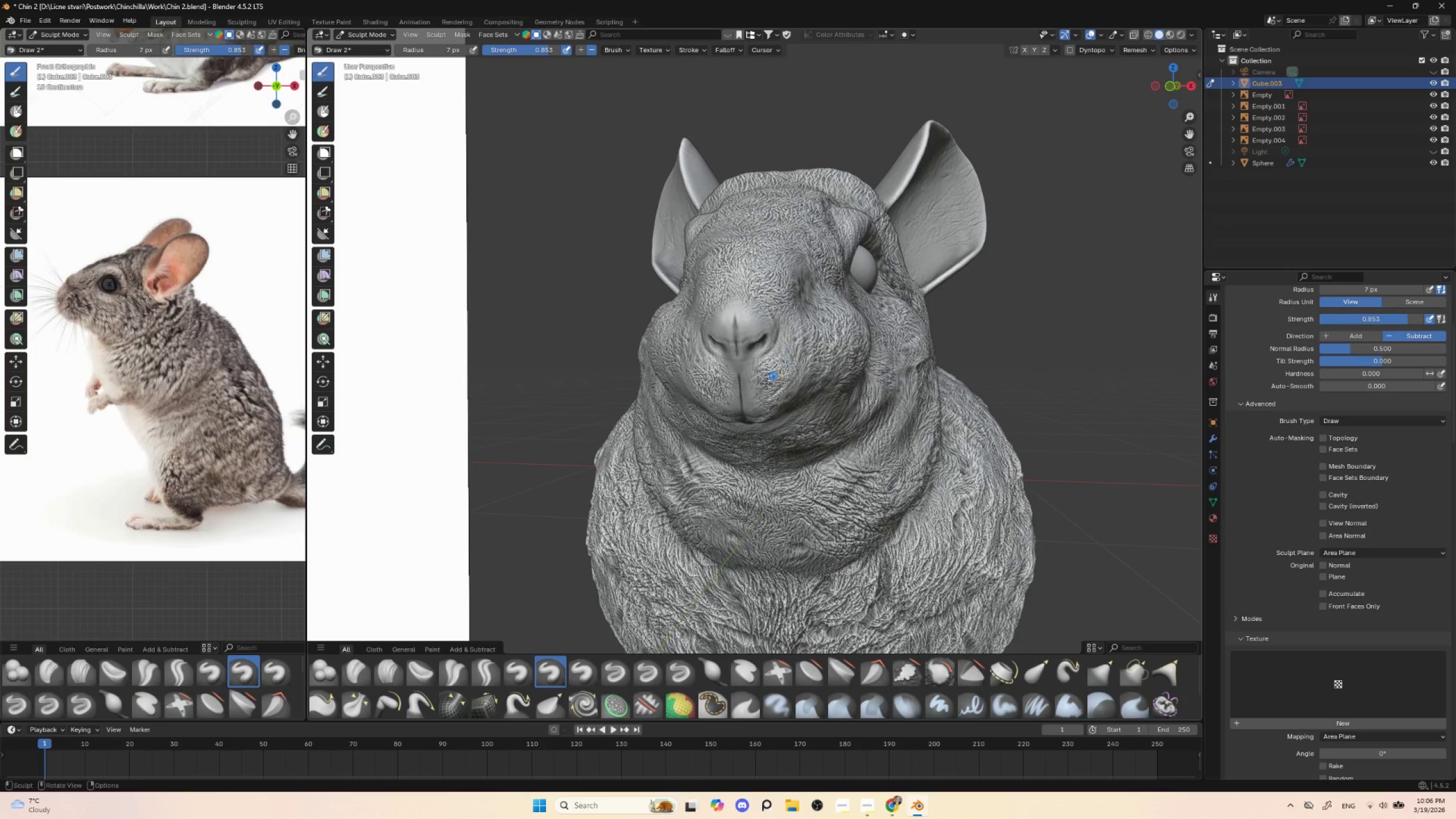 
left_click_drag(start_coordinate=[764, 390], to_coordinate=[782, 373])
 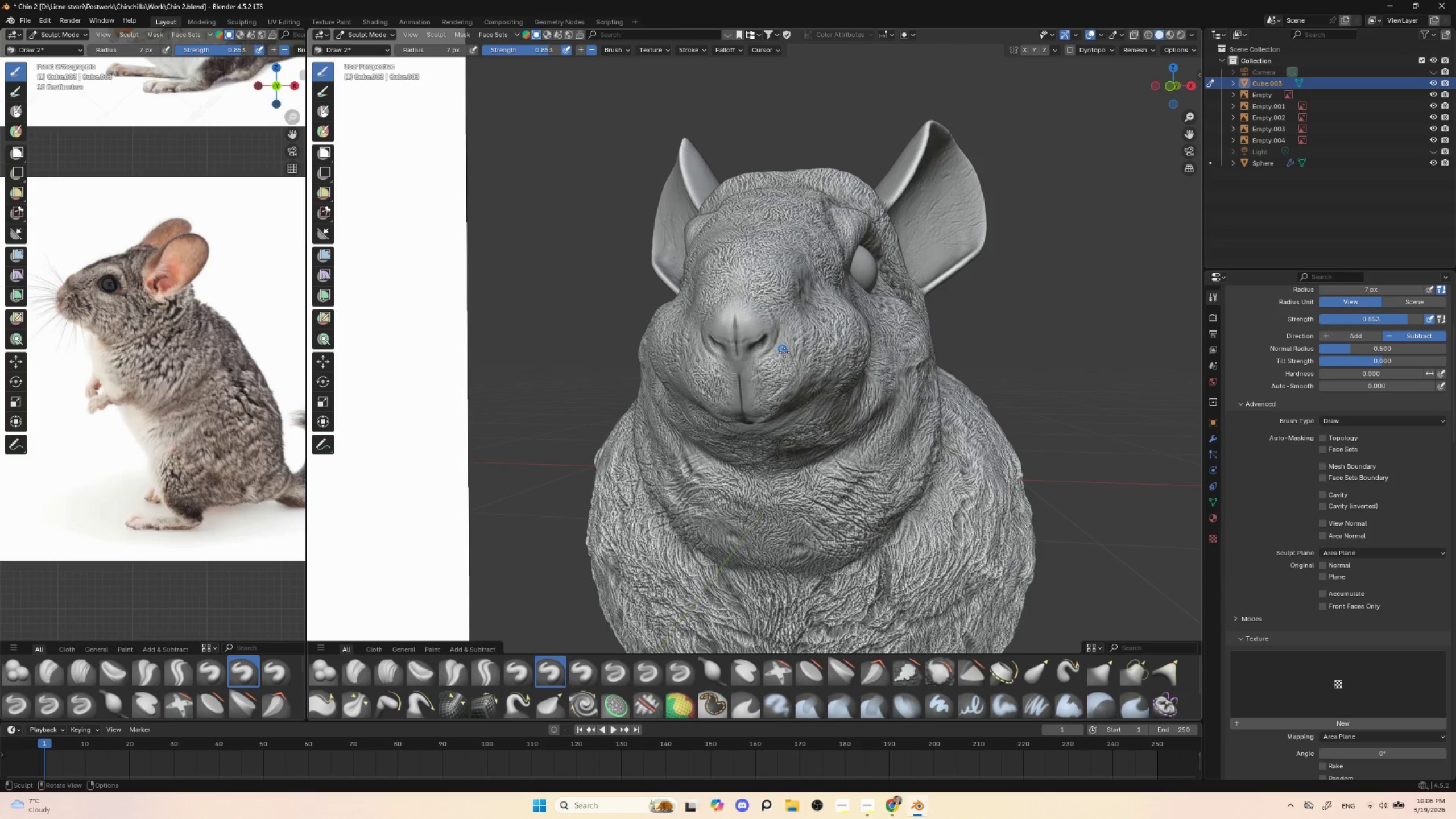 
key(Control+ControlLeft)
 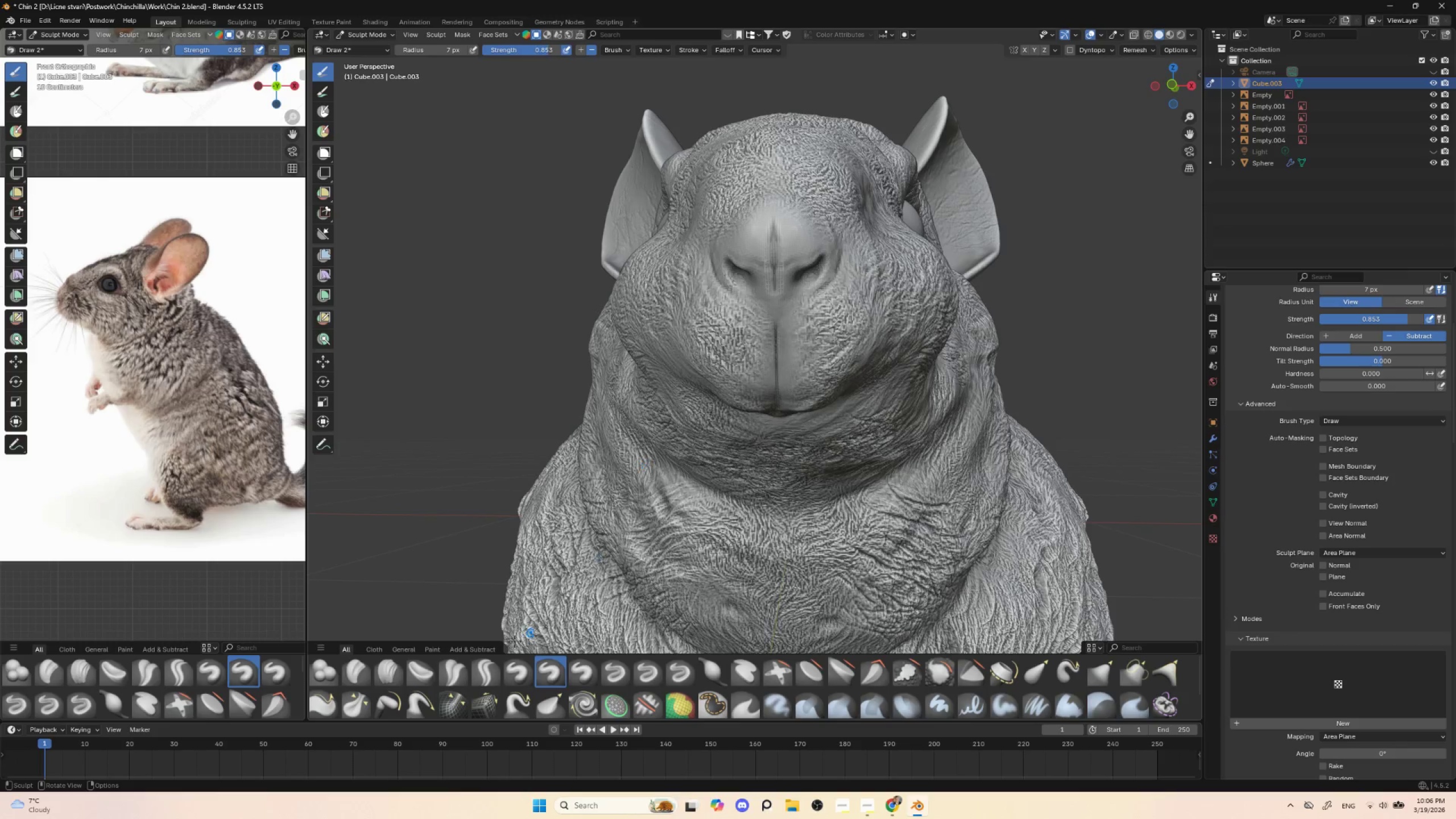 
hold_key(key=ShiftLeft, duration=0.67)
 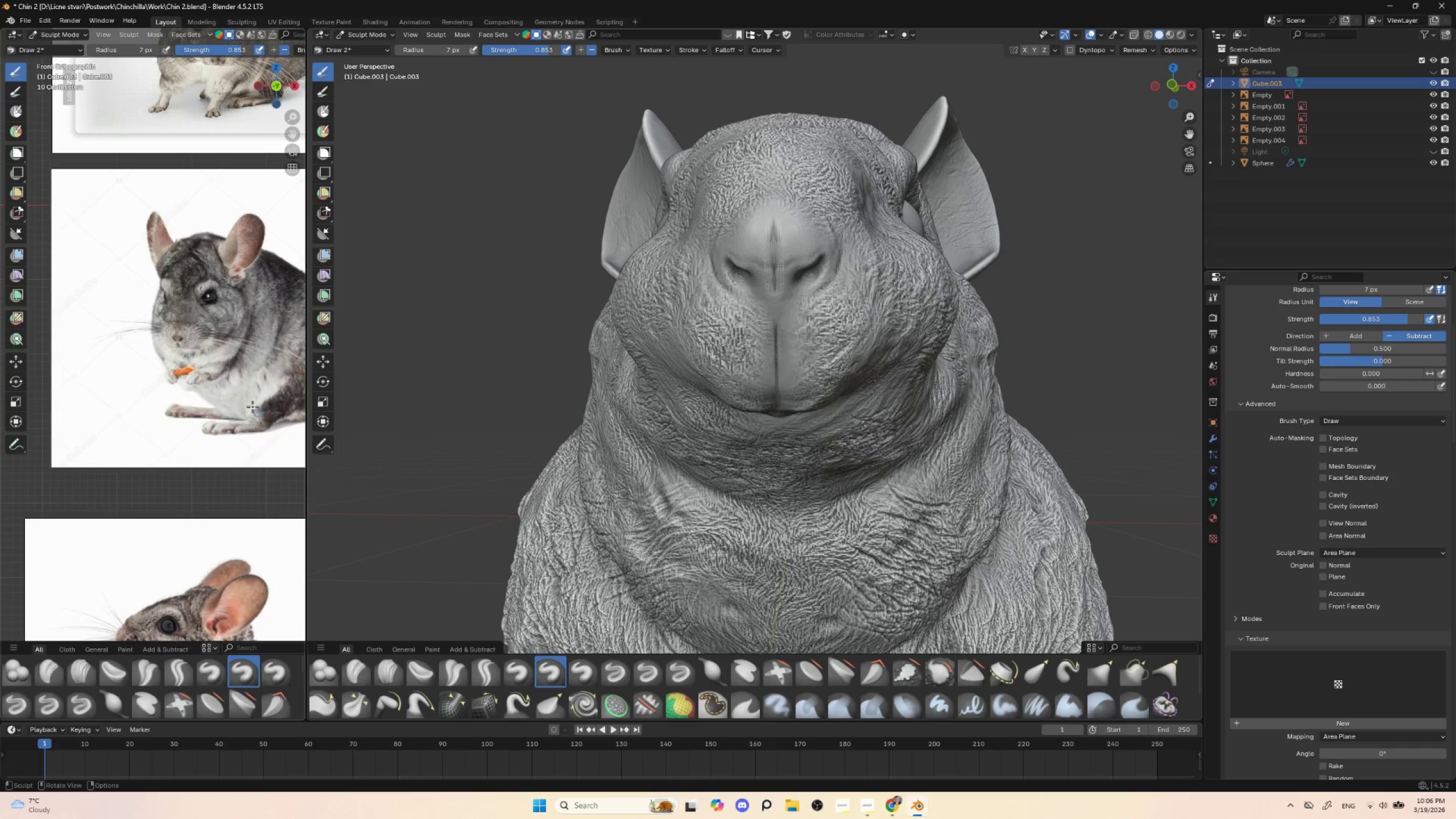 
hold_key(key=ShiftLeft, duration=0.45)
 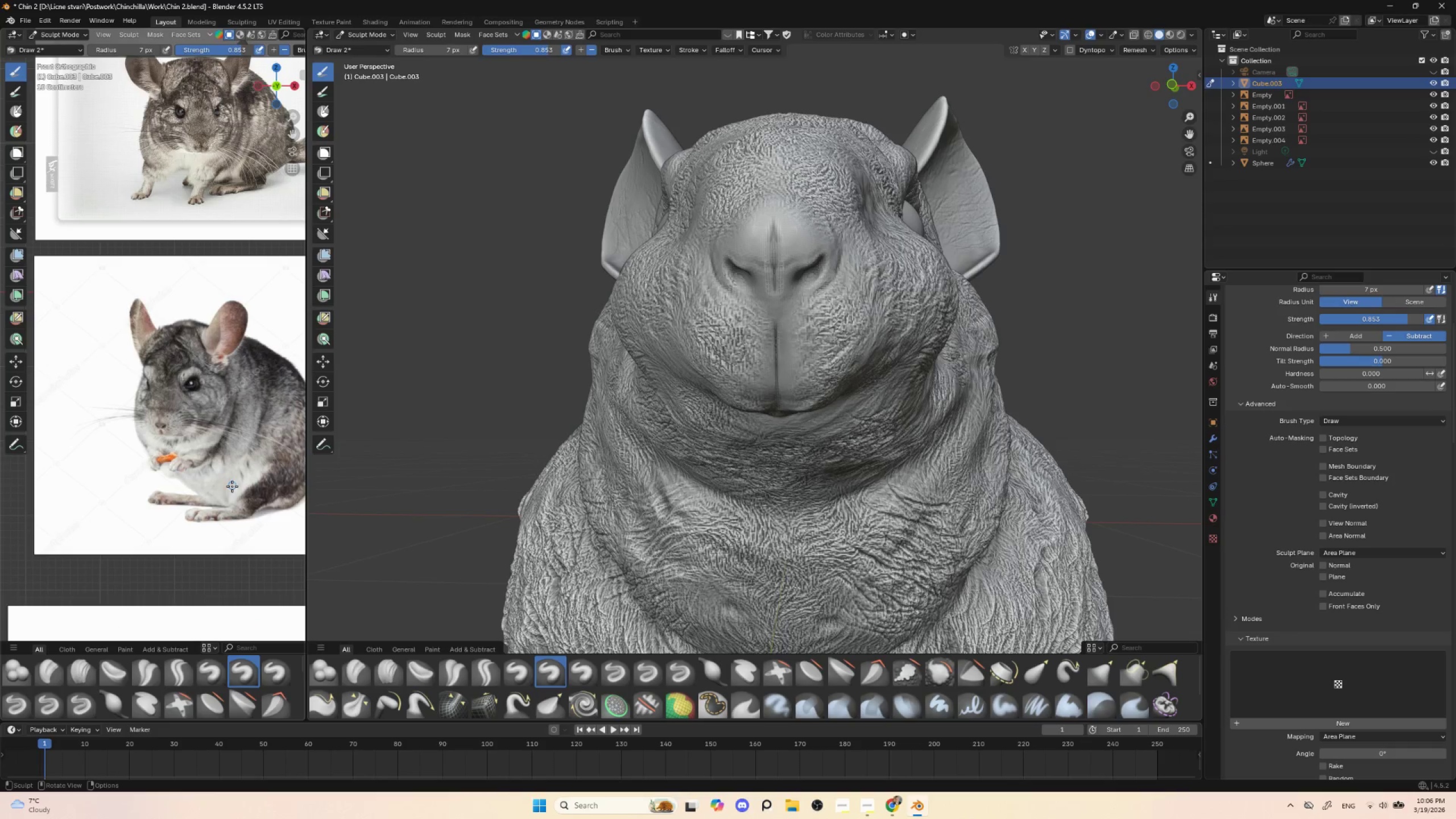 
hold_key(key=ControlLeft, duration=0.77)
 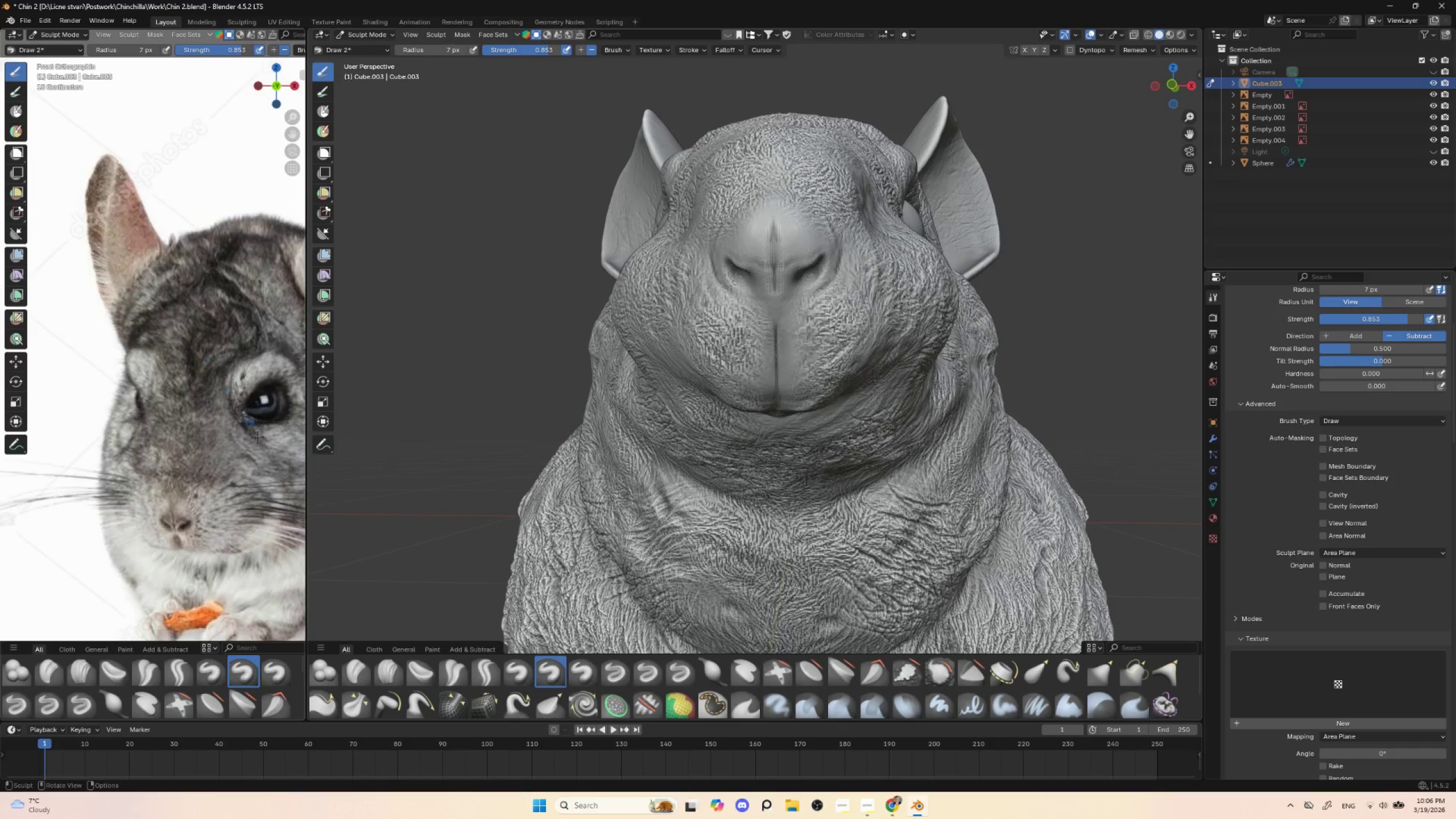 
hold_key(key=ShiftLeft, duration=0.56)
 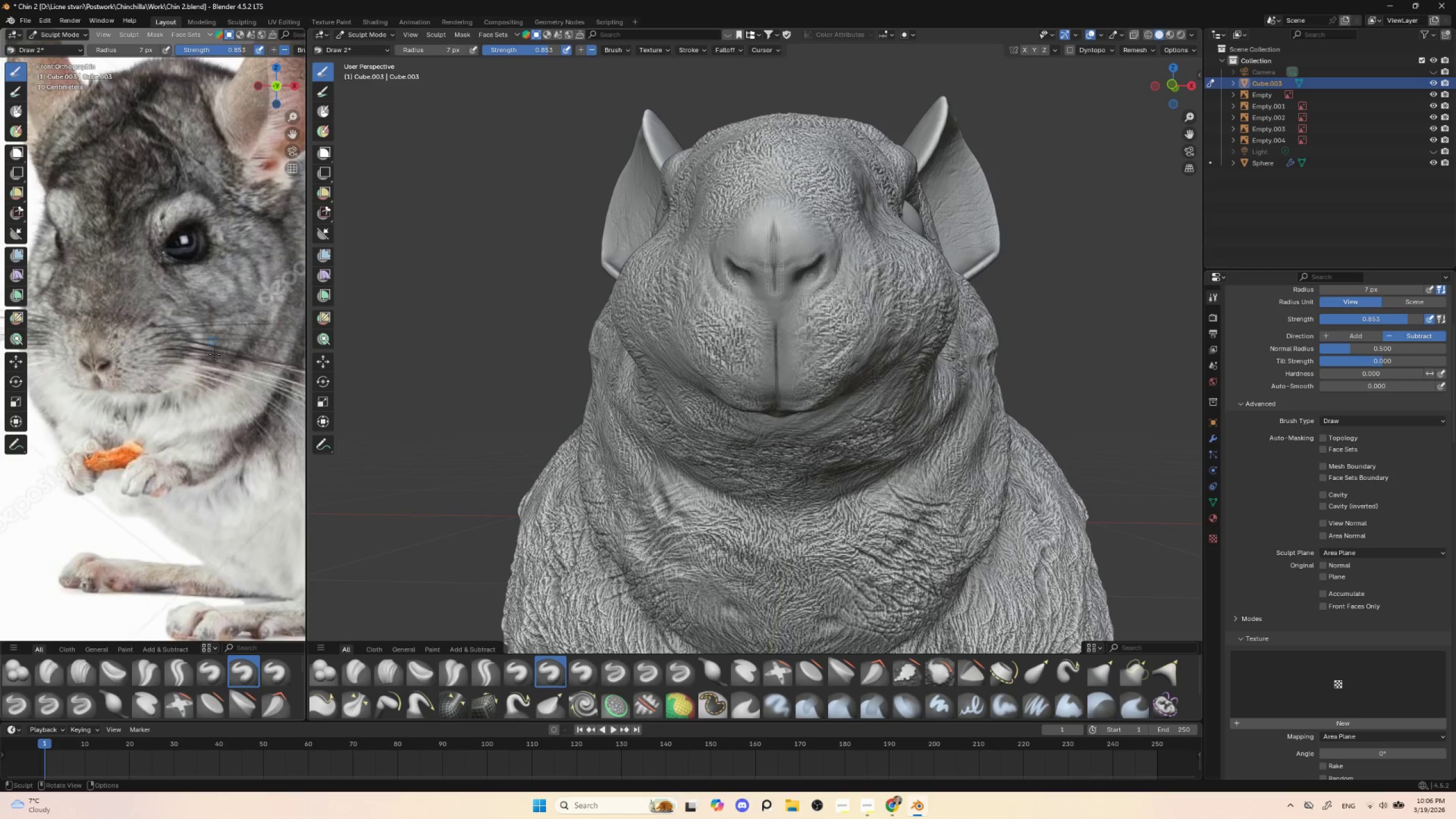 
hold_key(key=ControlLeft, duration=0.33)
 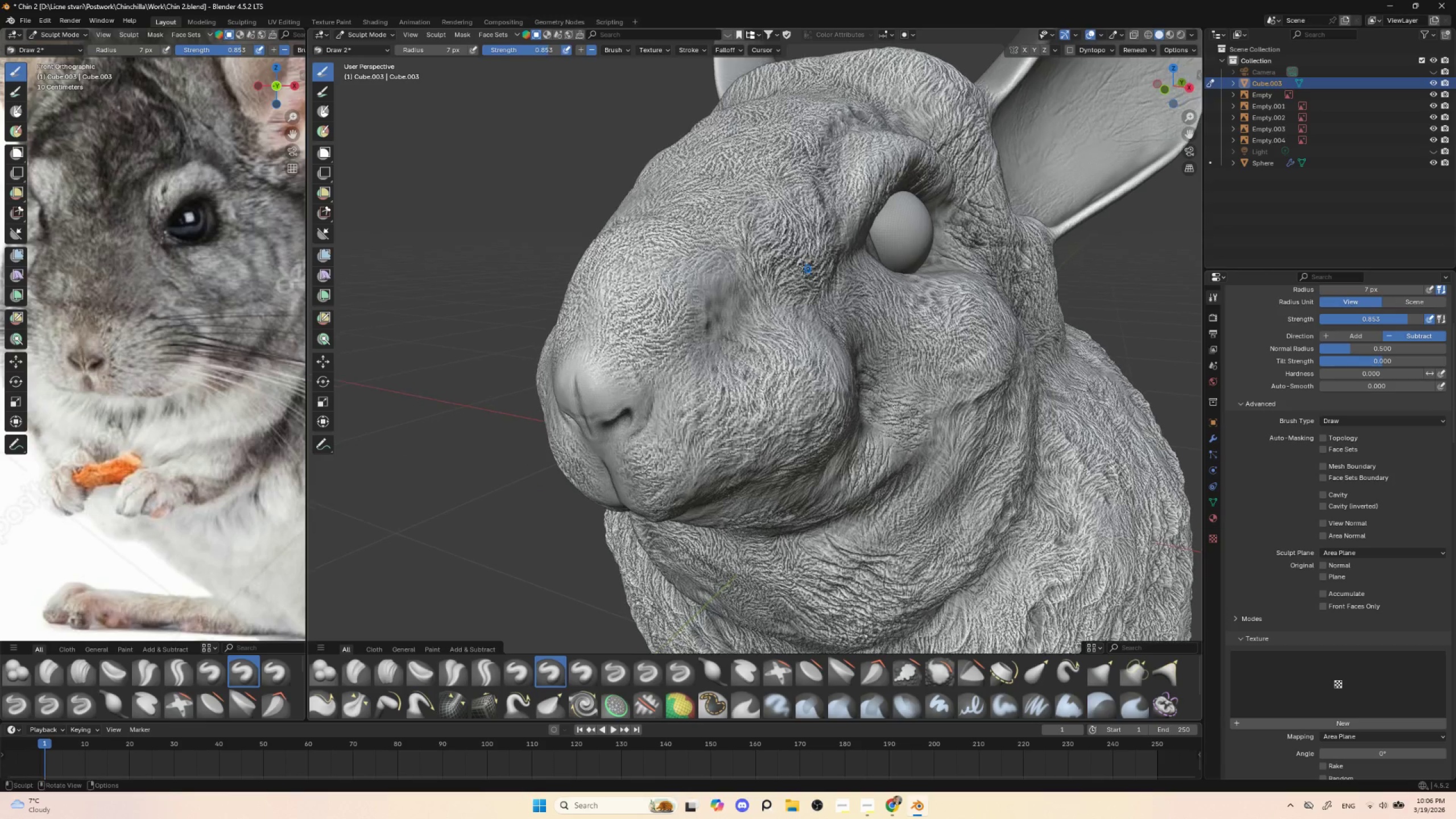 
left_click_drag(start_coordinate=[729, 274], to_coordinate=[705, 334])
 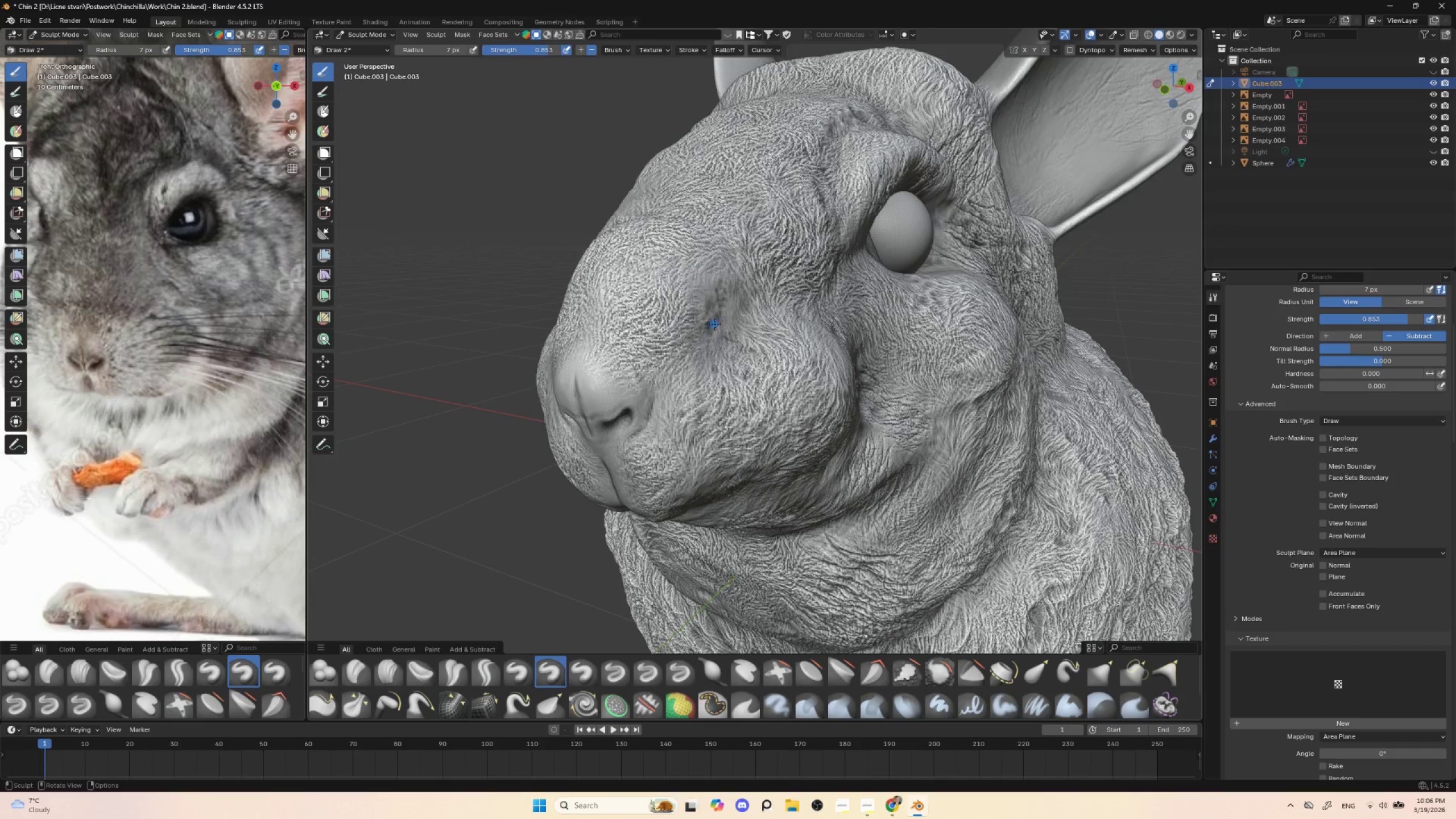 
key(Control+ControlLeft)
 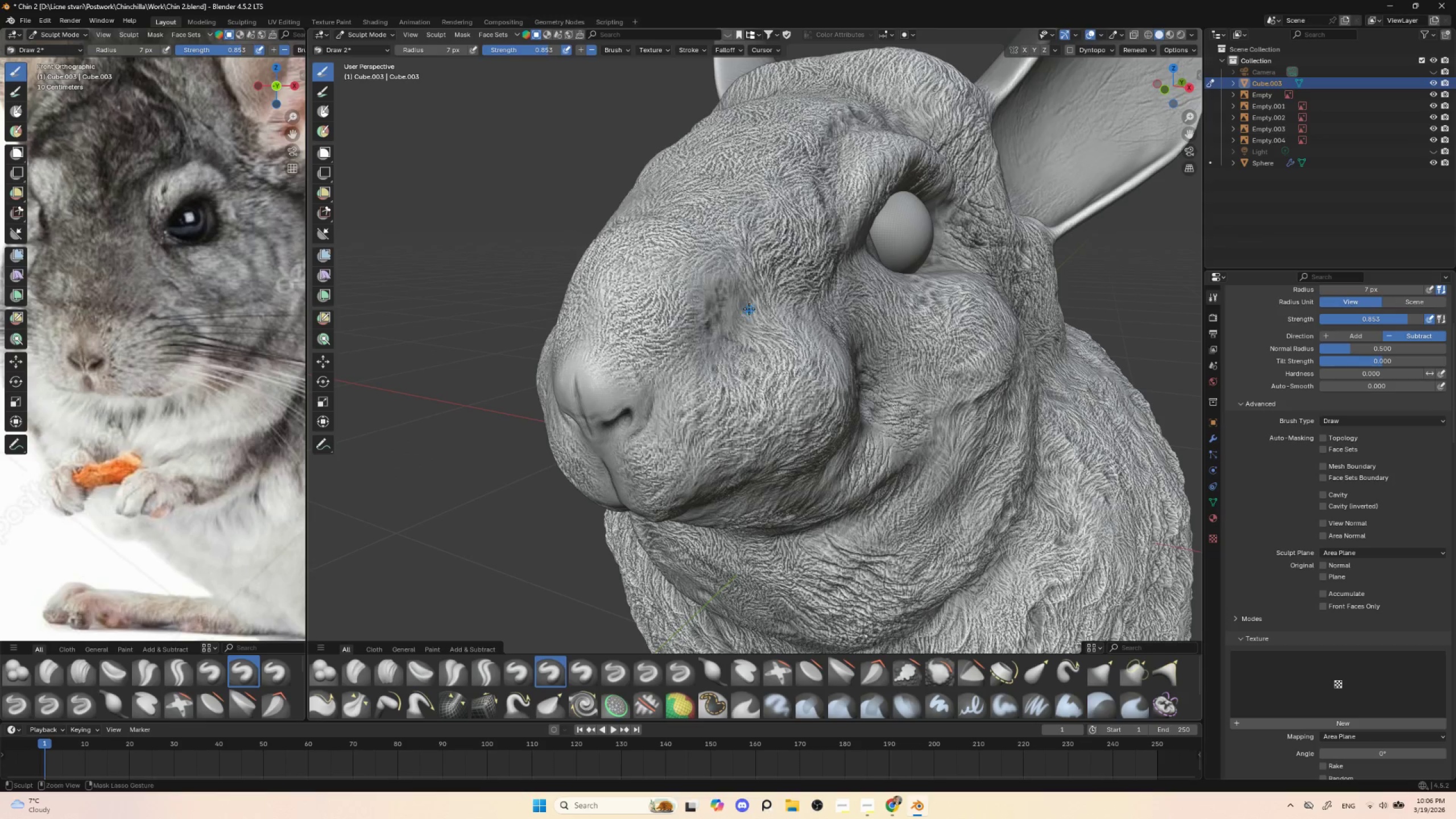 
key(Control+Z)
 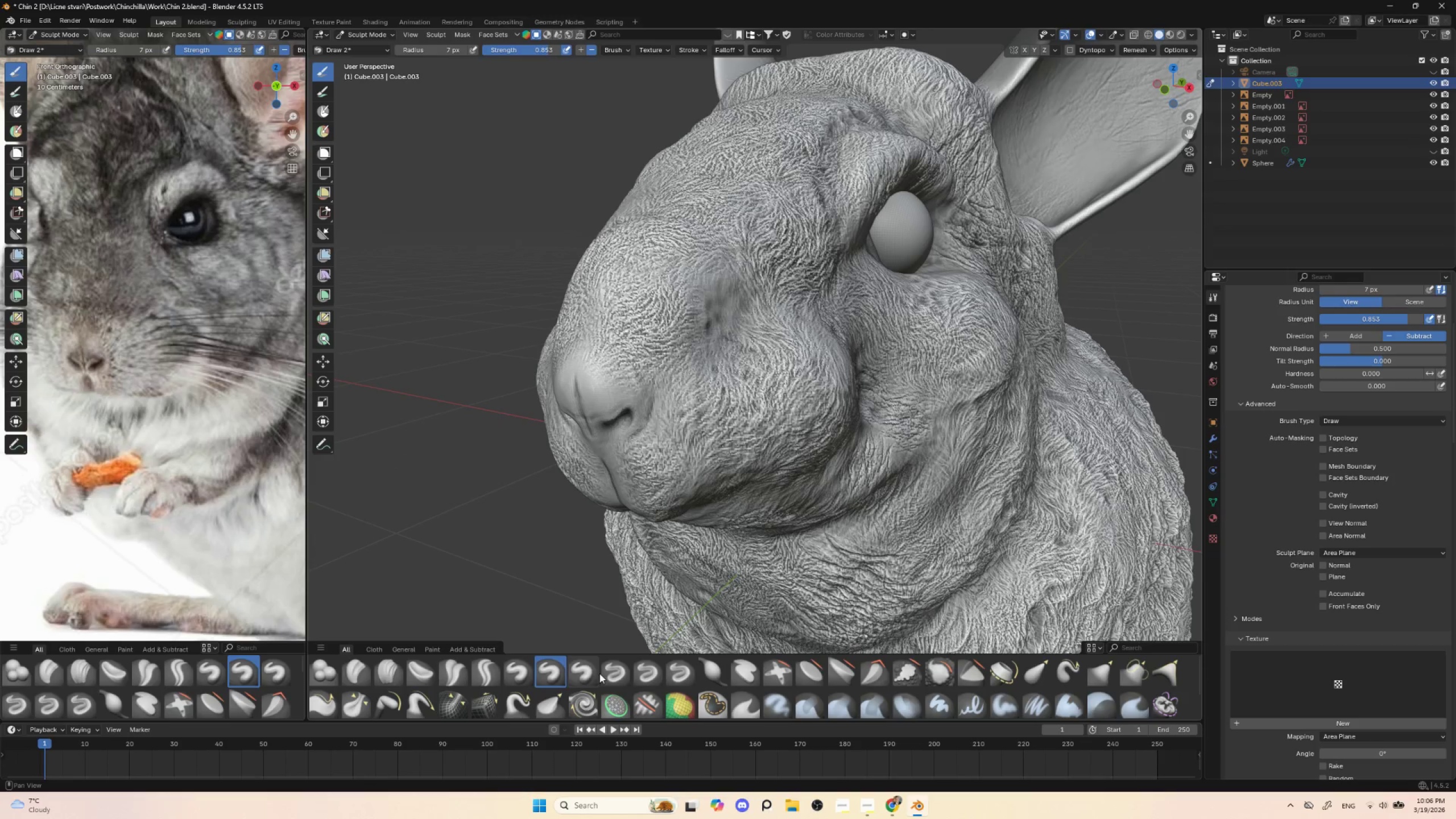 
left_click([584, 672])
 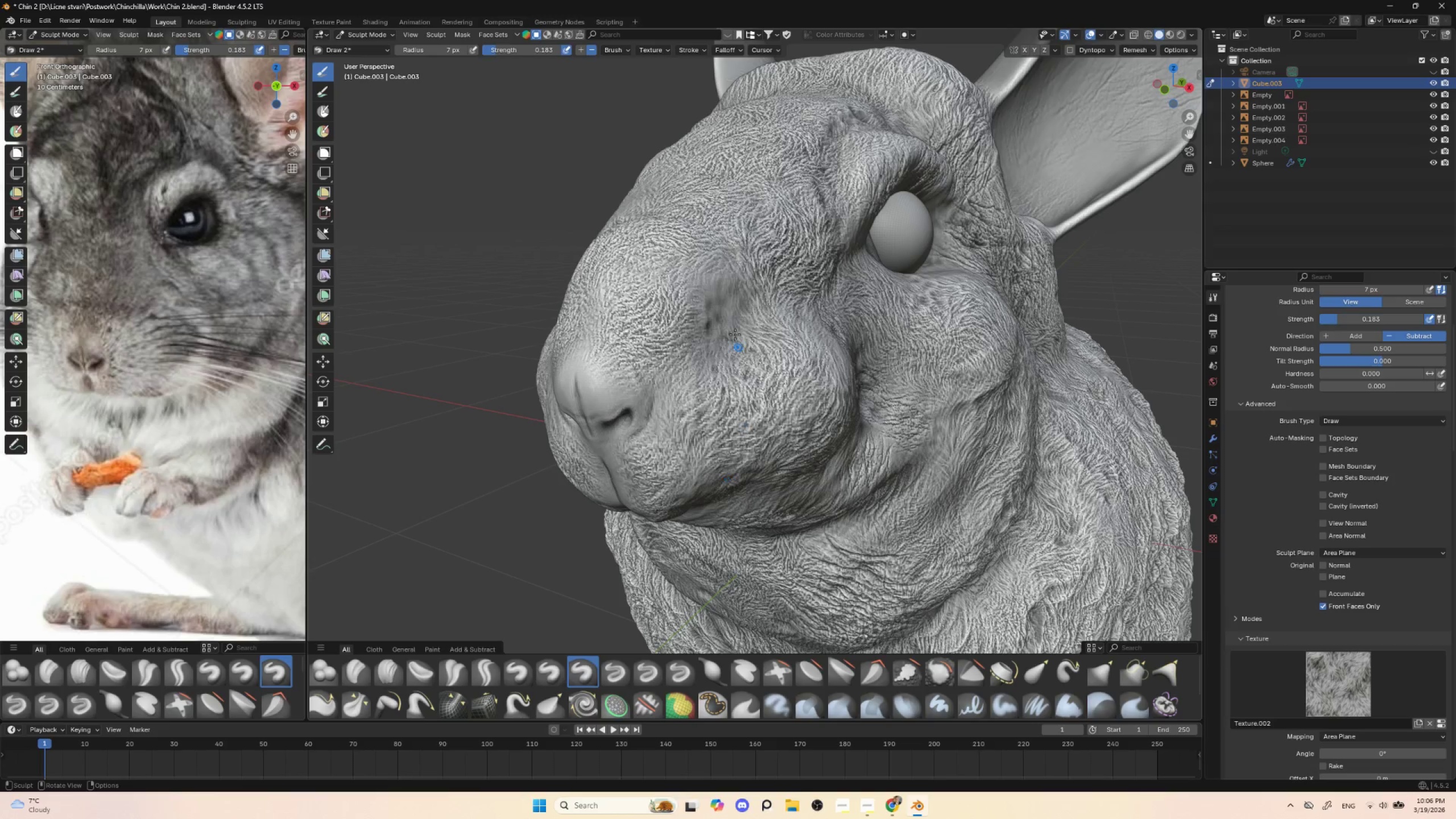 
left_click_drag(start_coordinate=[722, 300], to_coordinate=[698, 377])
 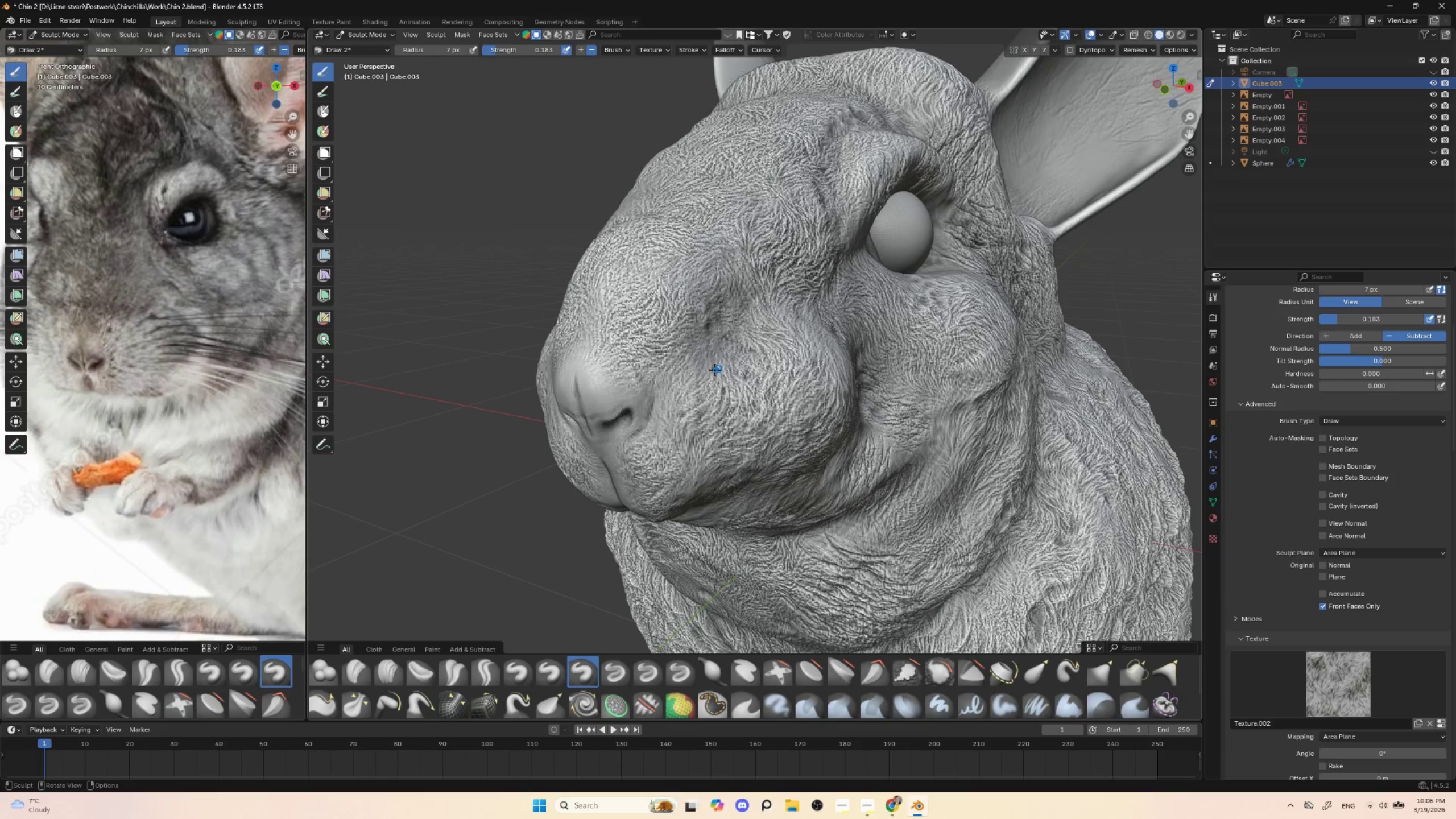 
left_click_drag(start_coordinate=[700, 361], to_coordinate=[677, 410])
 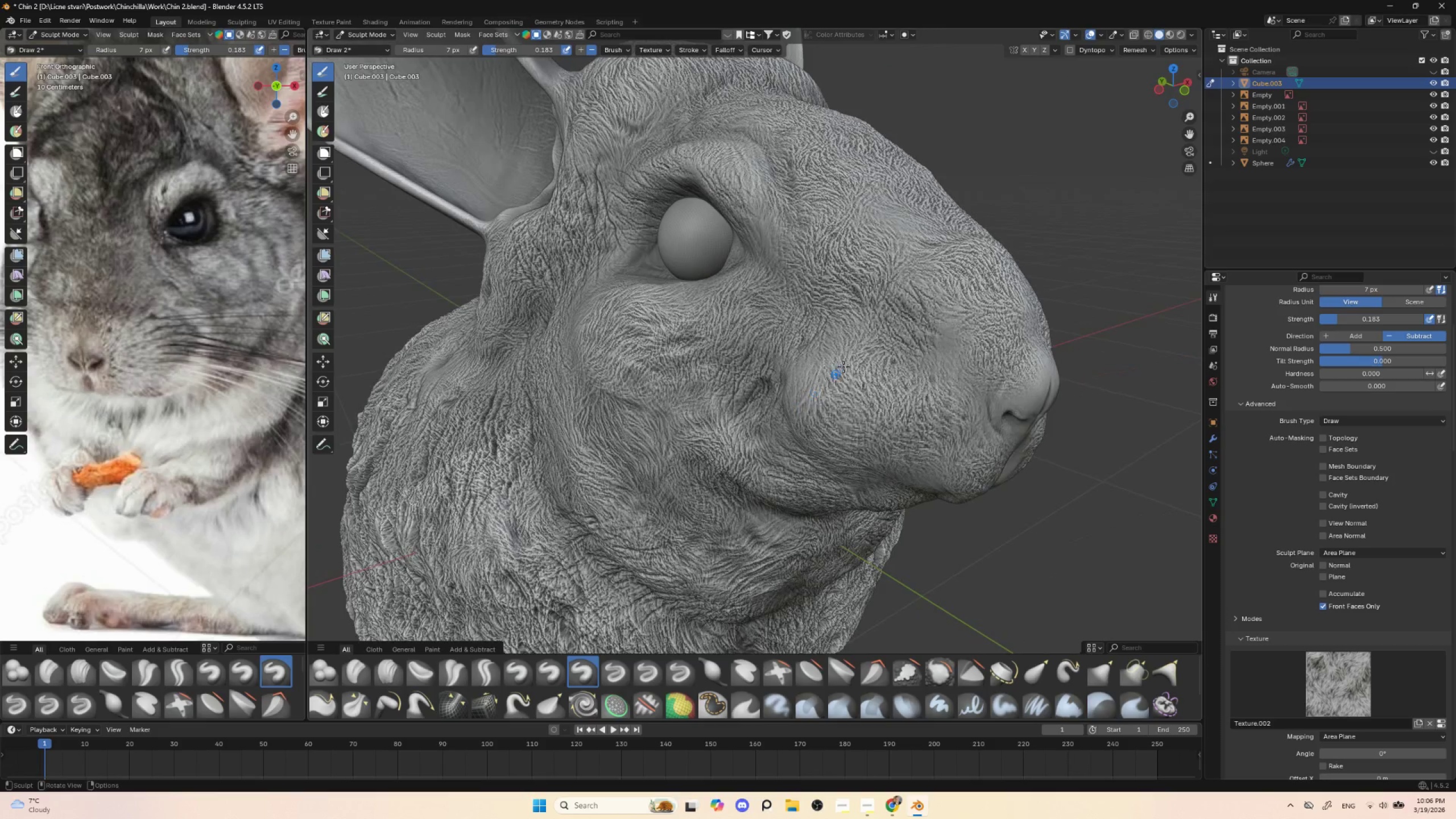 
left_click([846, 326])
 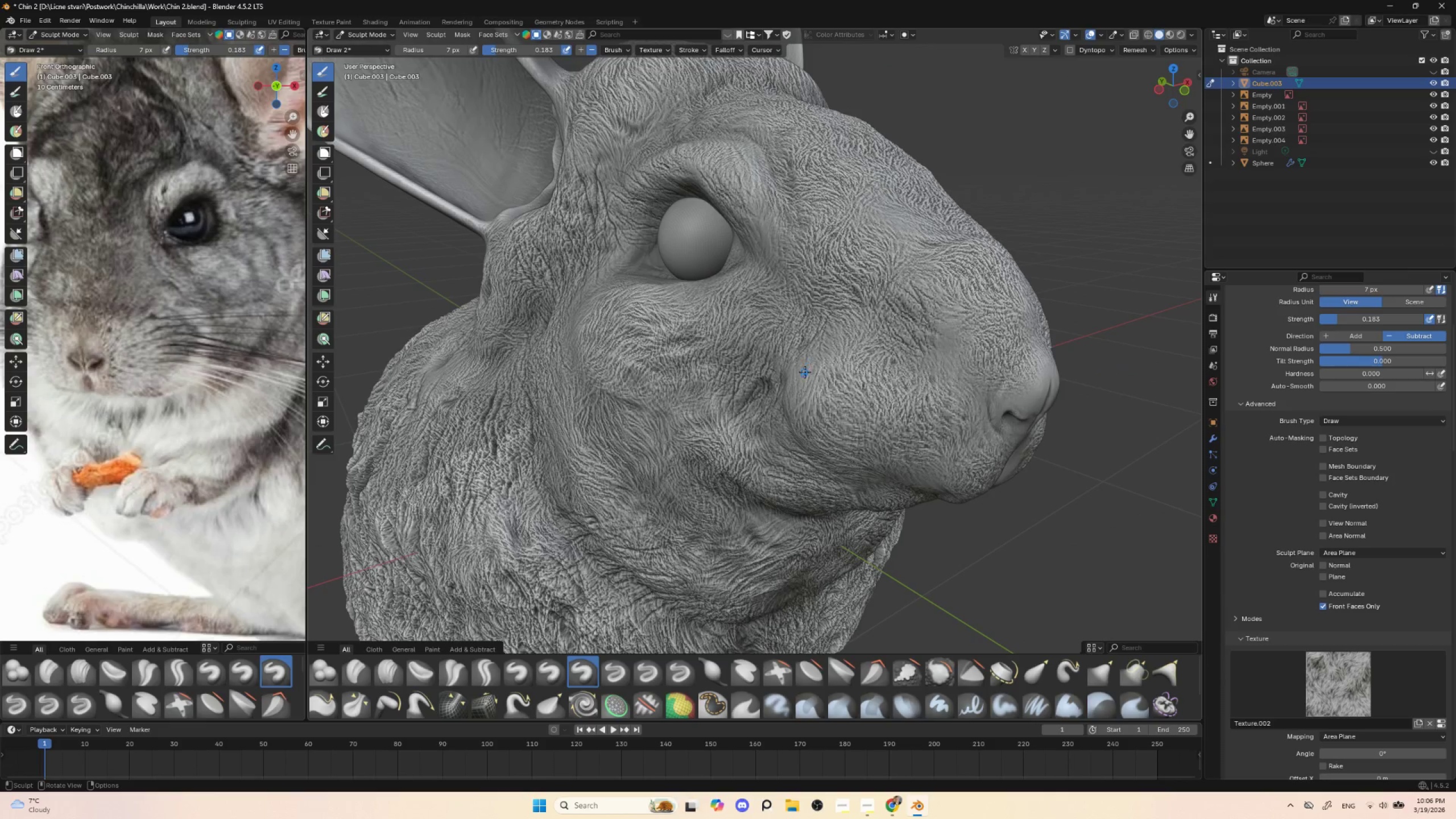 
left_click_drag(start_coordinate=[804, 369], to_coordinate=[807, 428])
 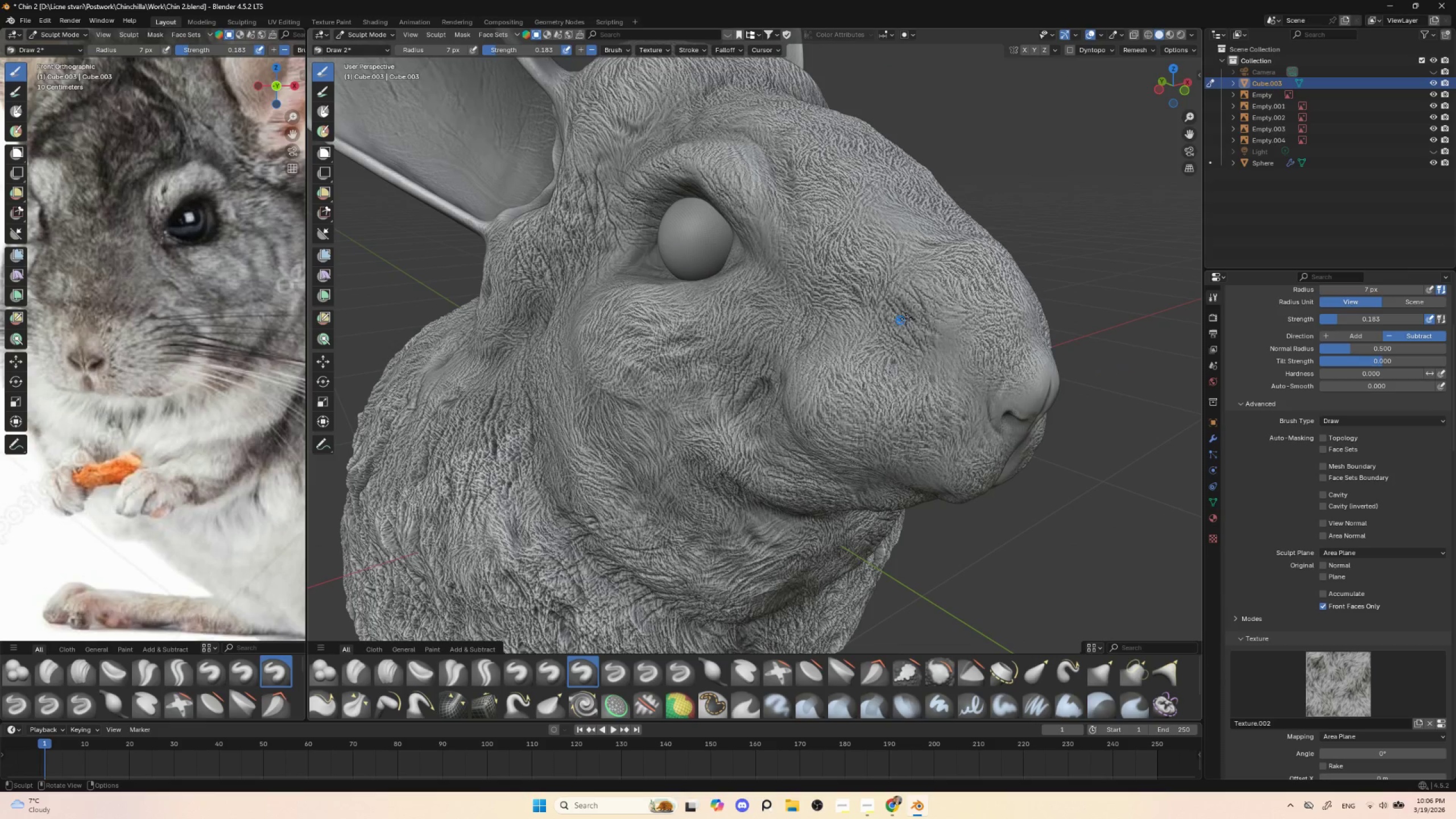 
left_click_drag(start_coordinate=[941, 320], to_coordinate=[956, 394])
 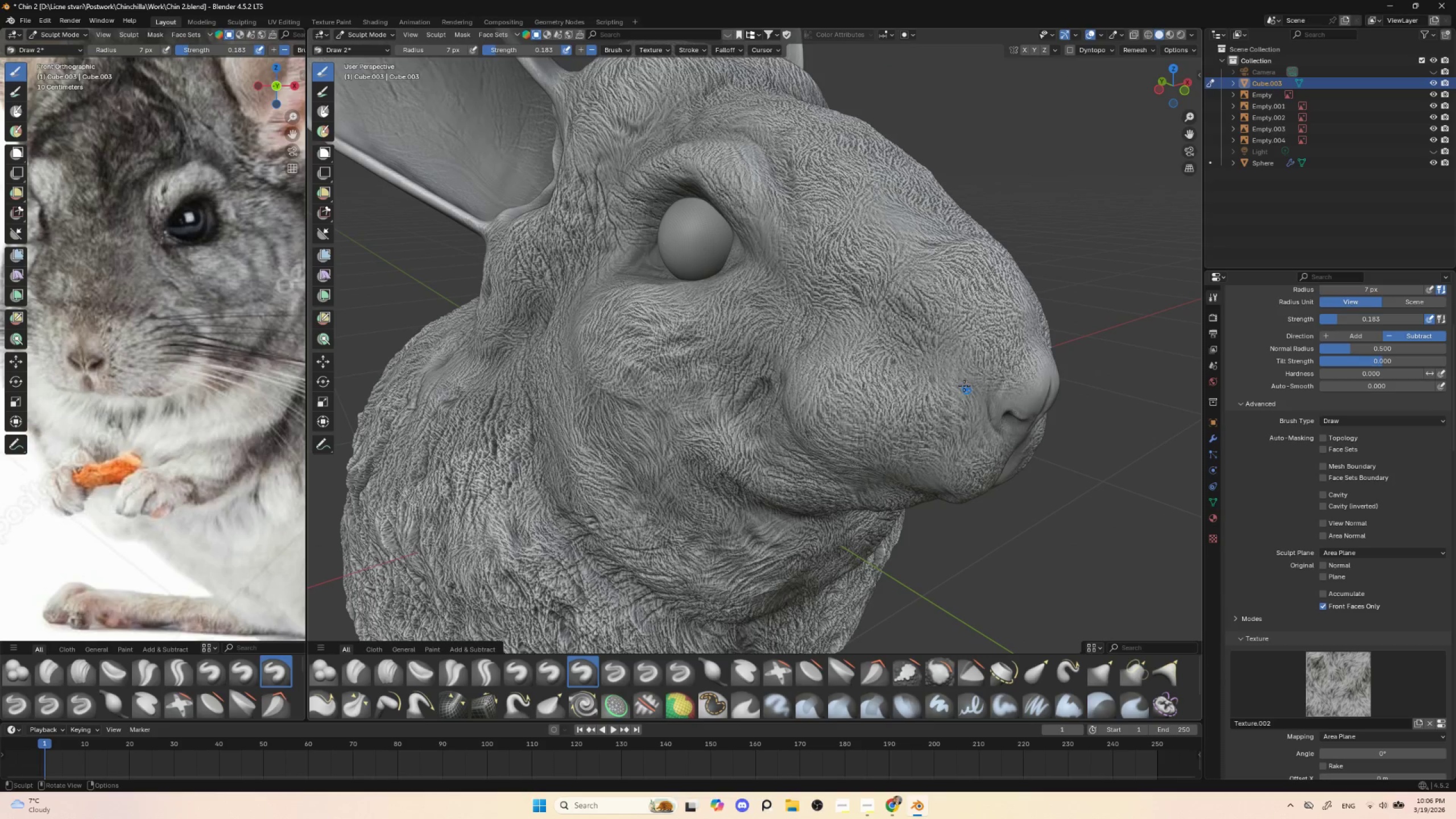 
left_click_drag(start_coordinate=[953, 367], to_coordinate=[959, 395])
 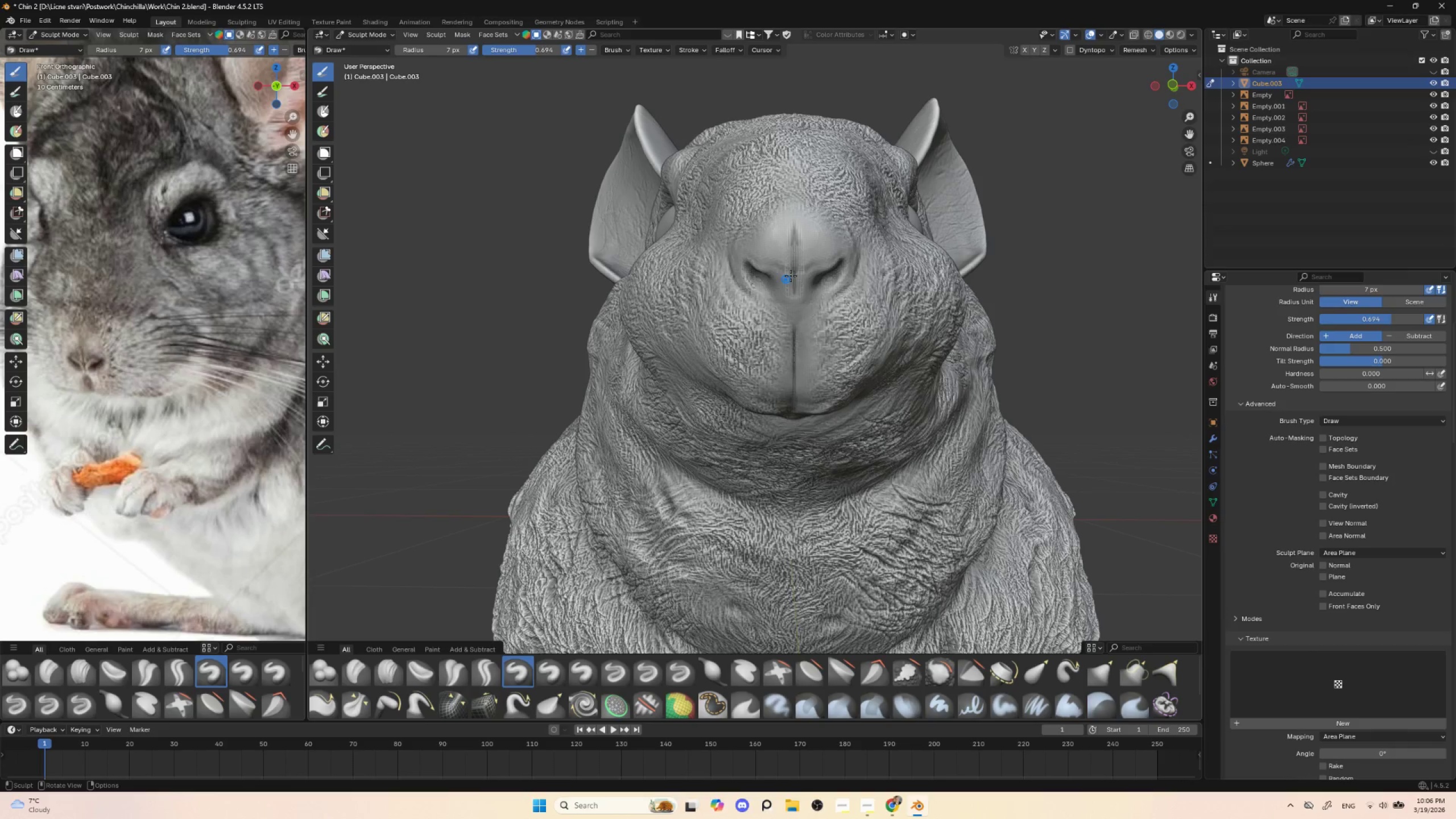 
wait(7.34)
 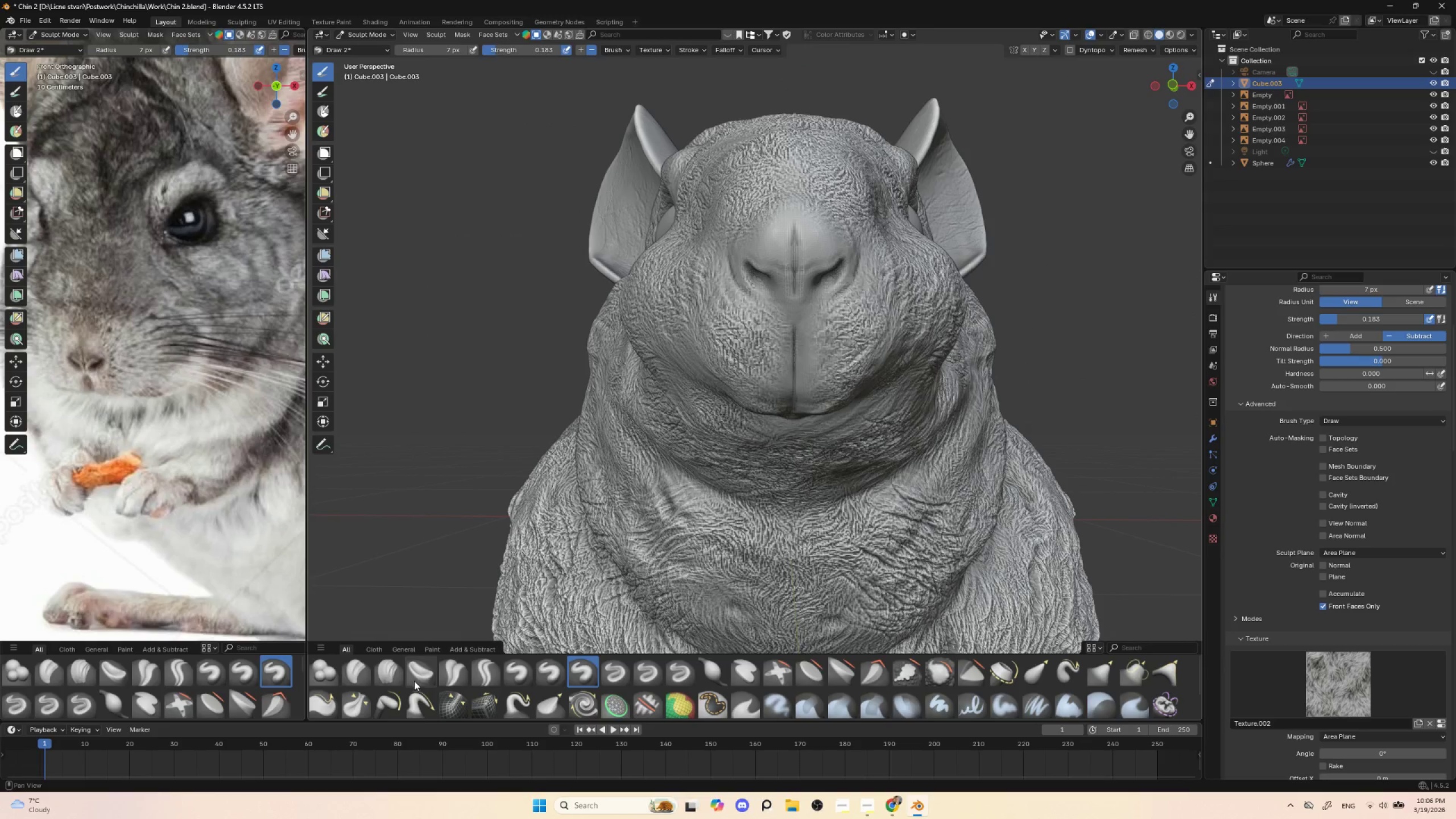 
key(BracketLeft)
 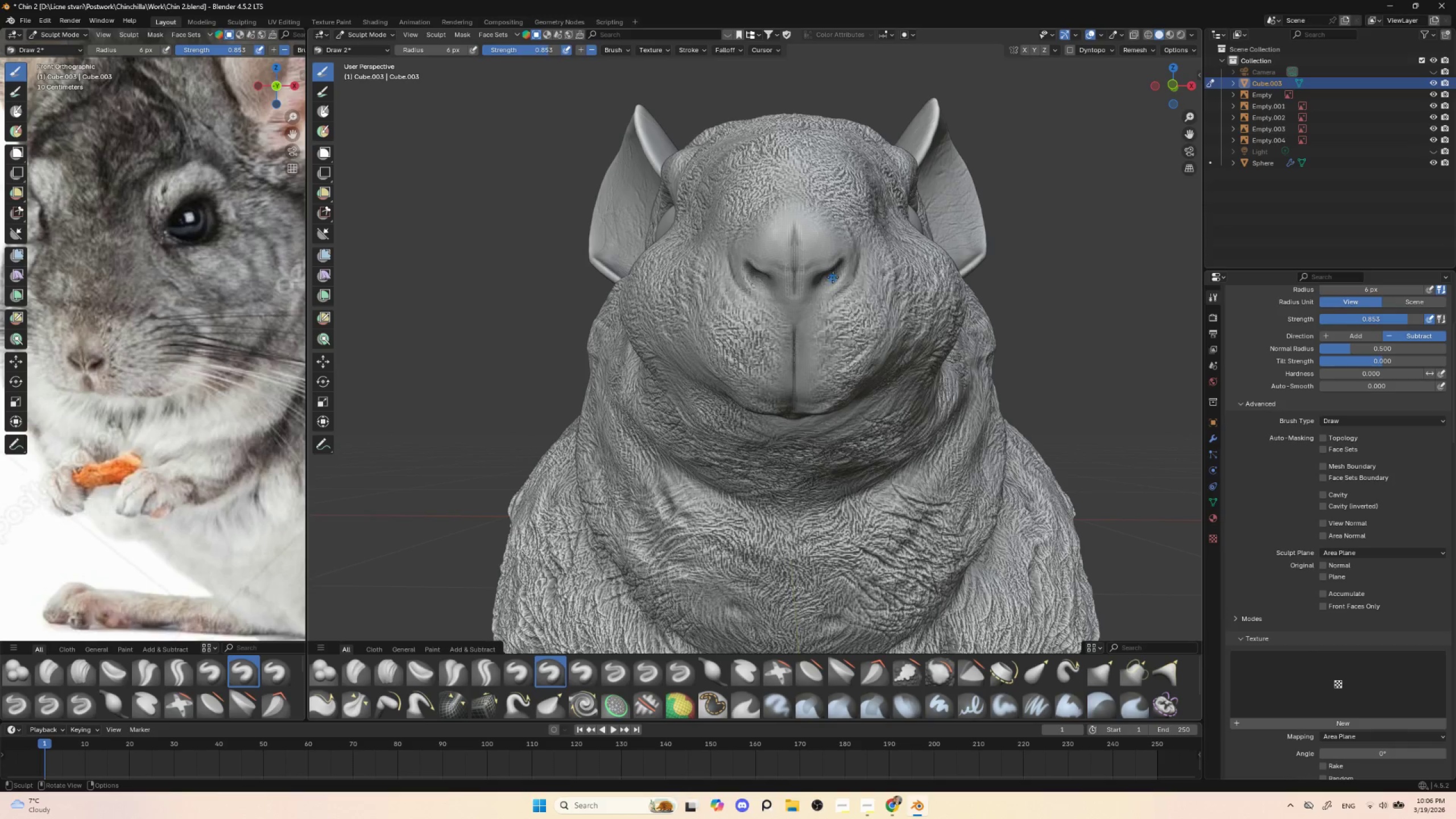 
key(BracketRight)
 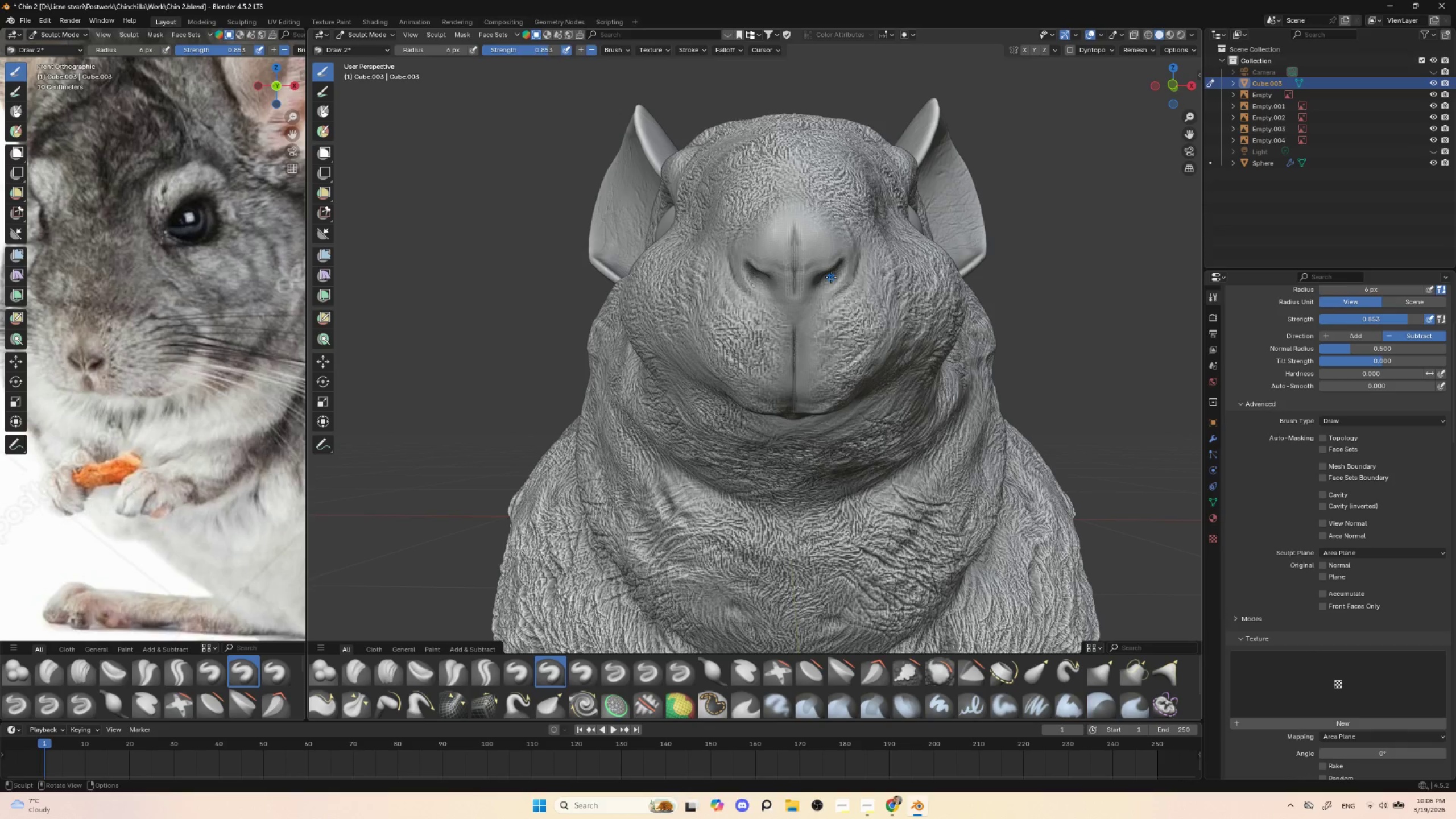 
key(BracketRight)
 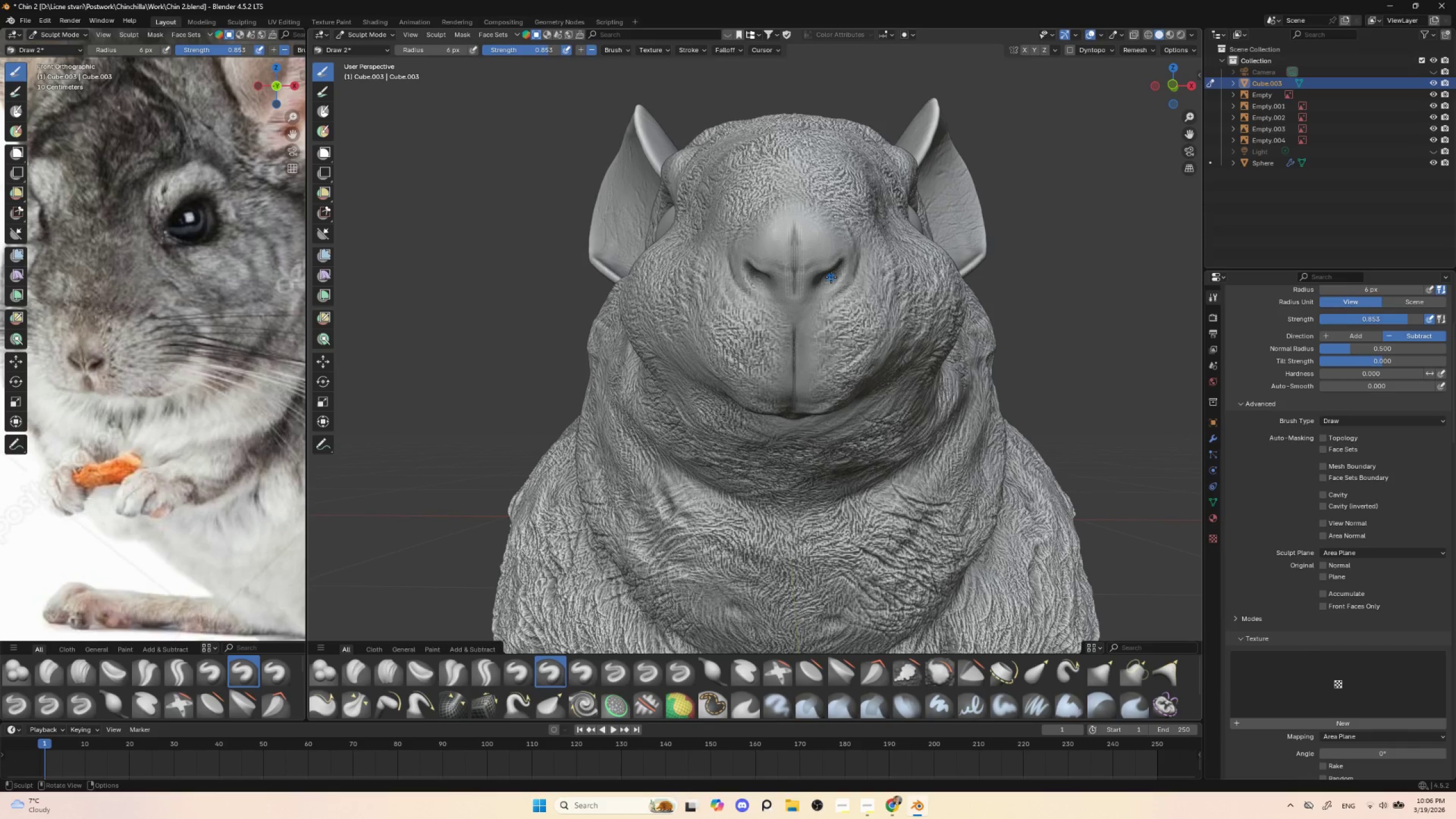 
left_click_drag(start_coordinate=[830, 277], to_coordinate=[834, 270])
 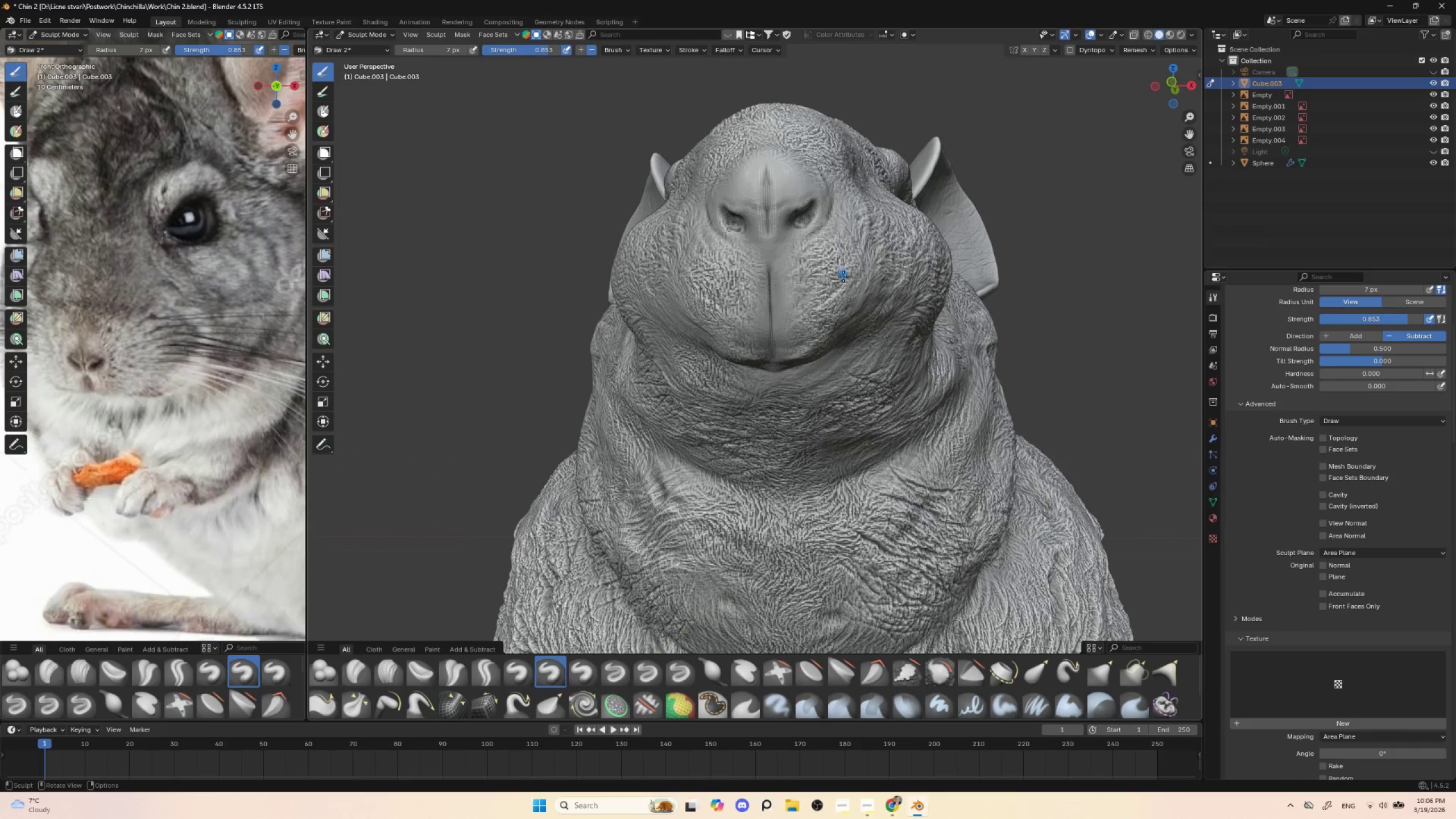 
key(Control+Z)
 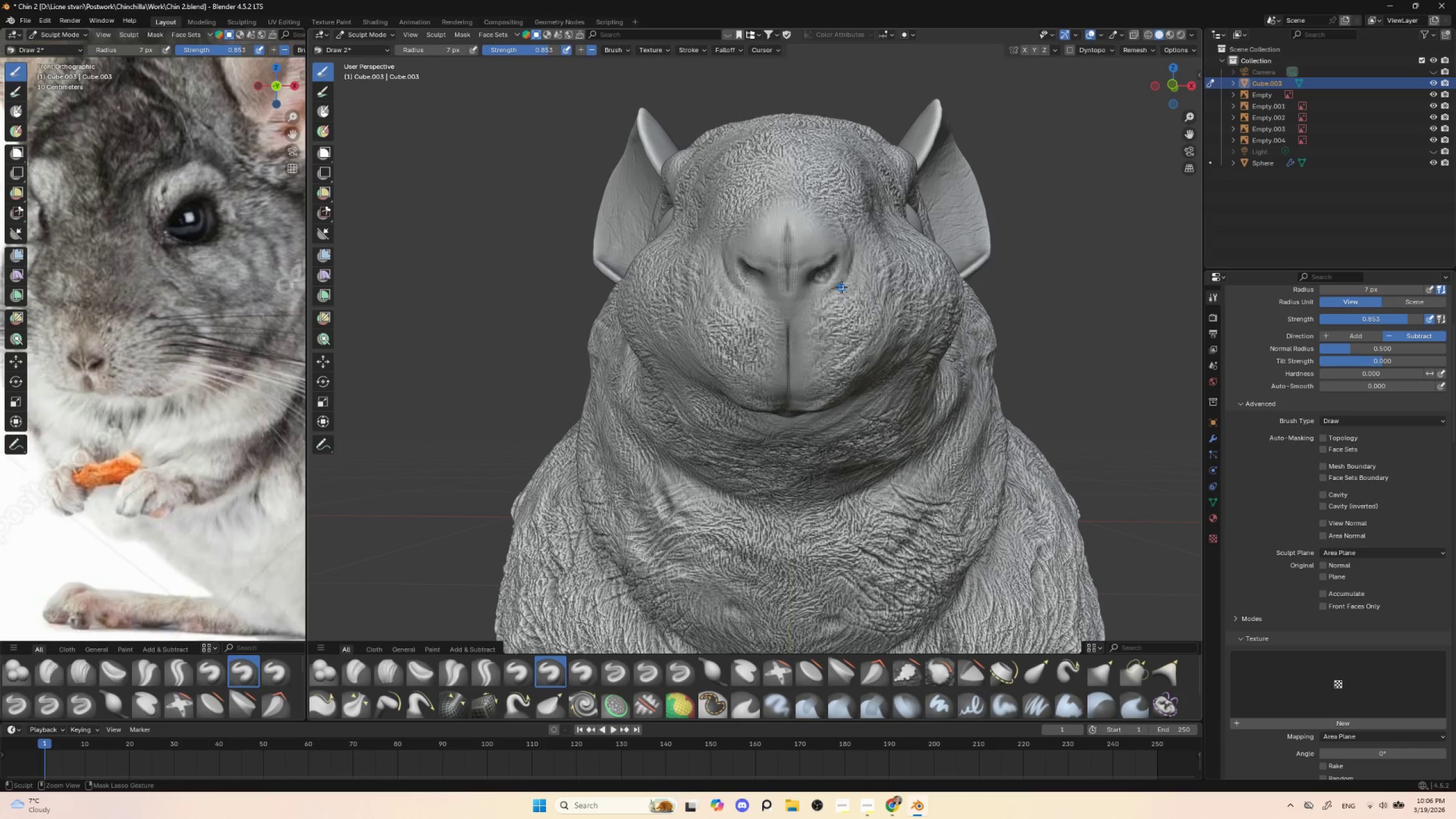 
key(Control+Z)
 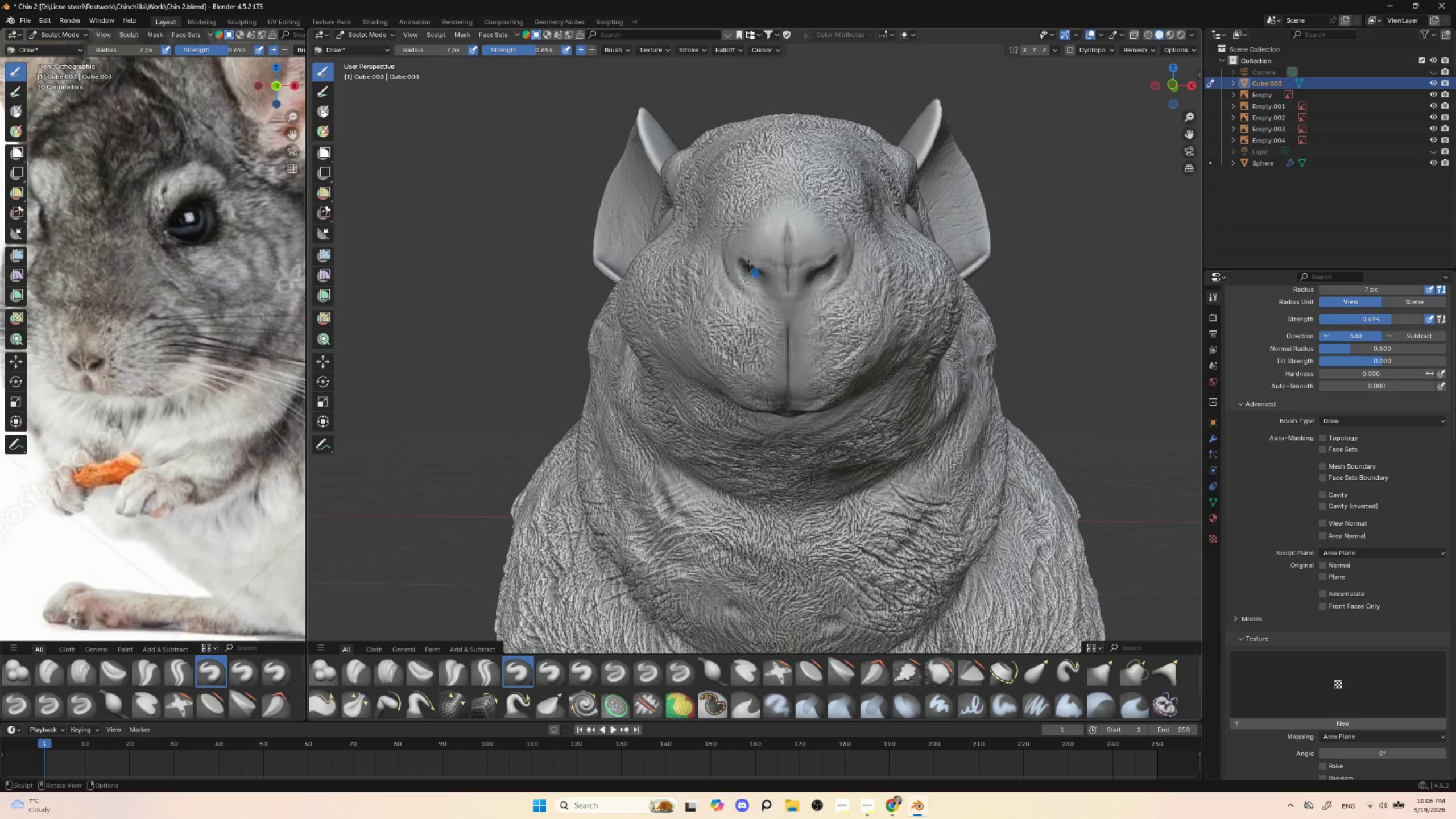 
left_click([473, 47])
 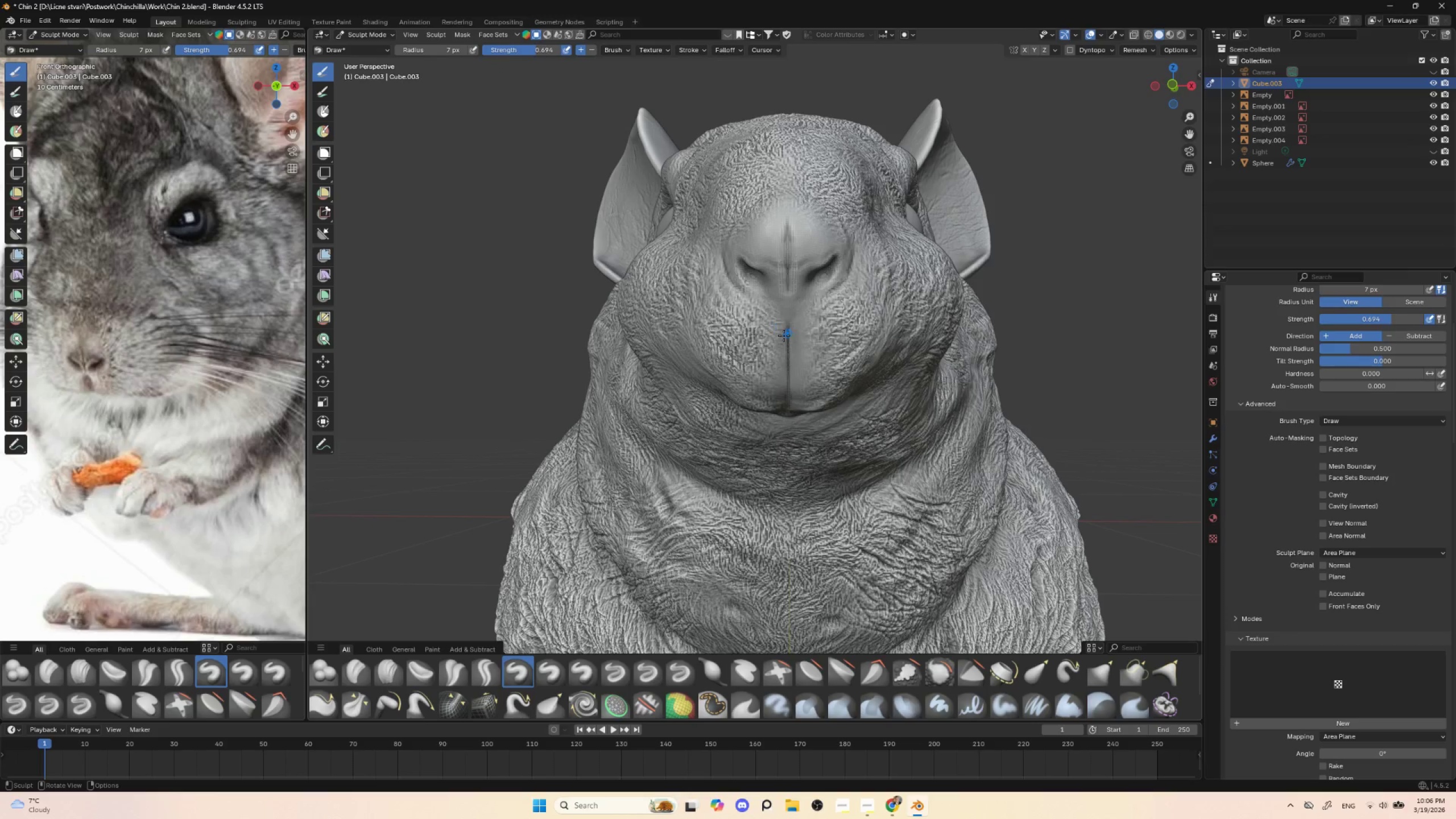 
hold_key(key=ControlLeft, duration=1.36)
left_click_drag(start_coordinate=[748, 275], to_coordinate=[758, 275])
 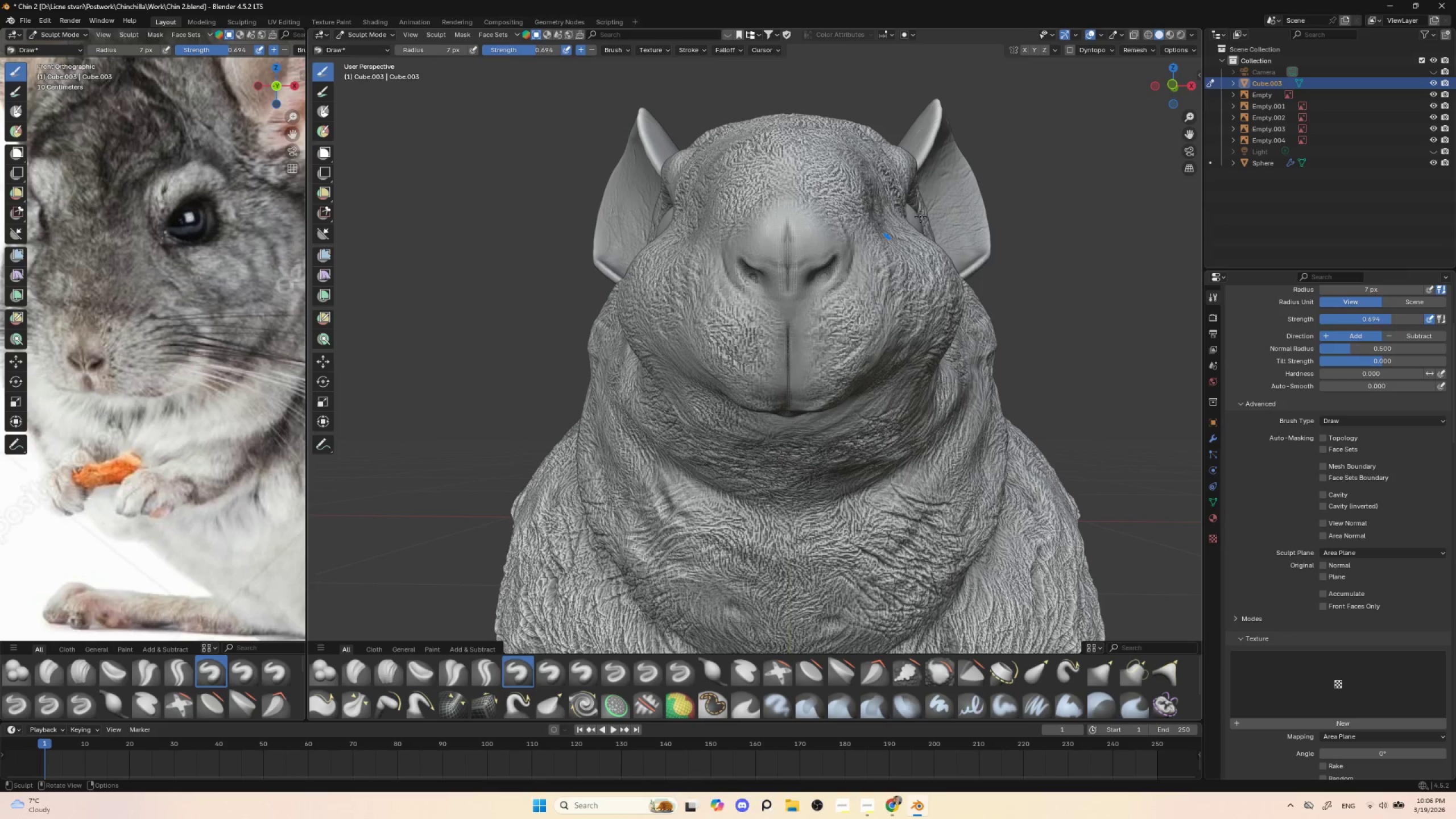 
key(Control+ControlLeft)
 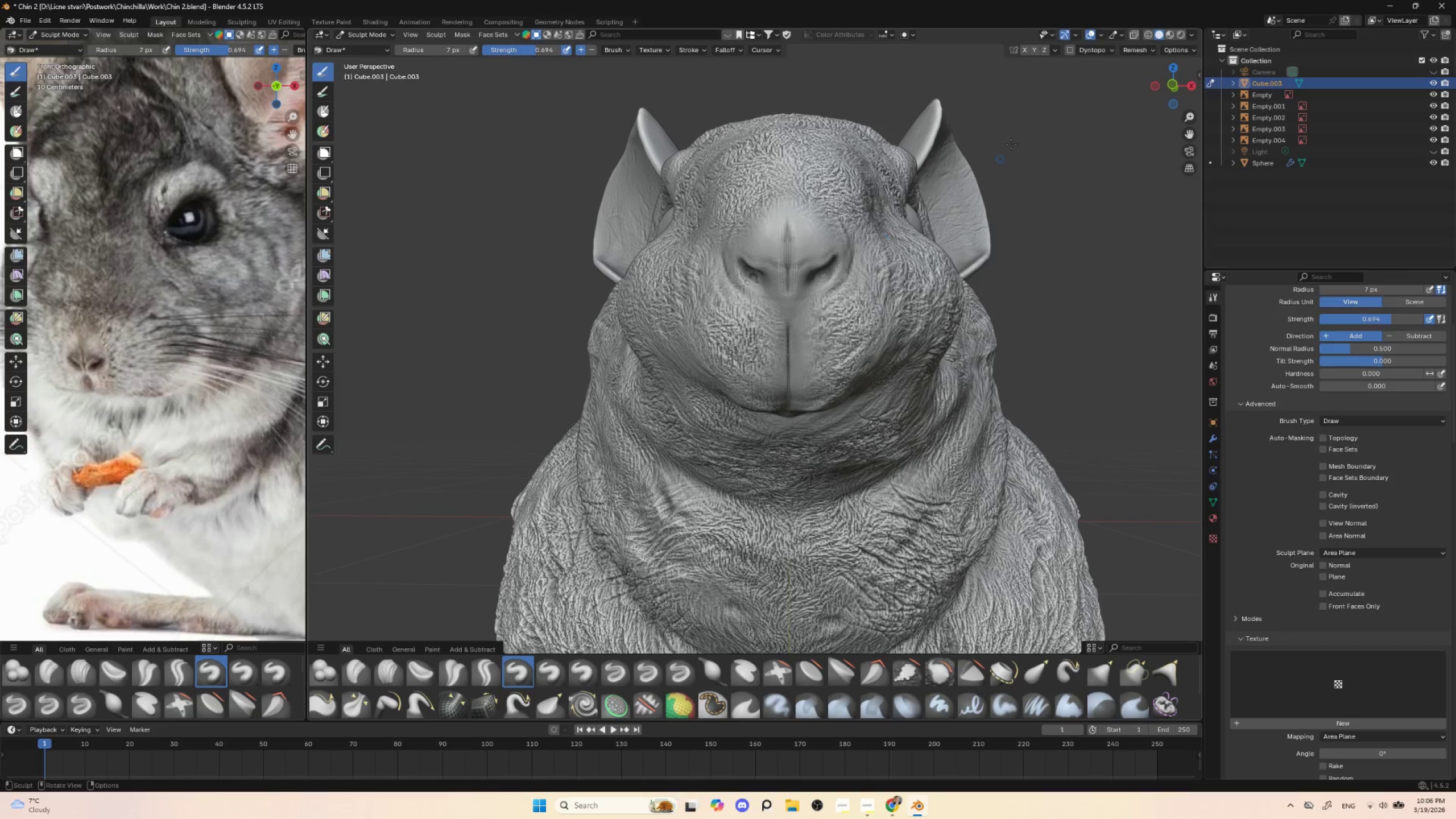 
key(Control+Z)
 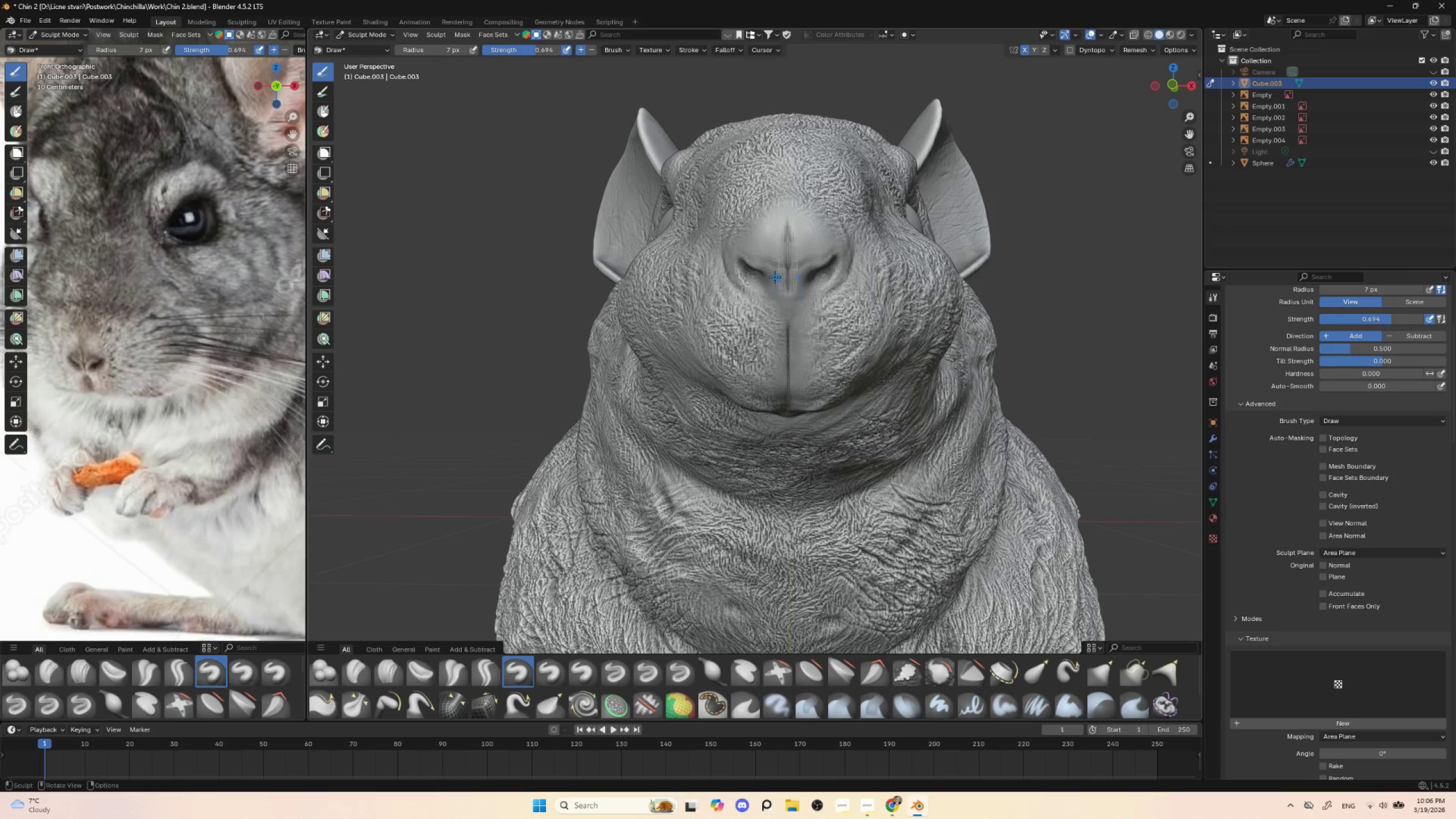 
key(BracketRight)
 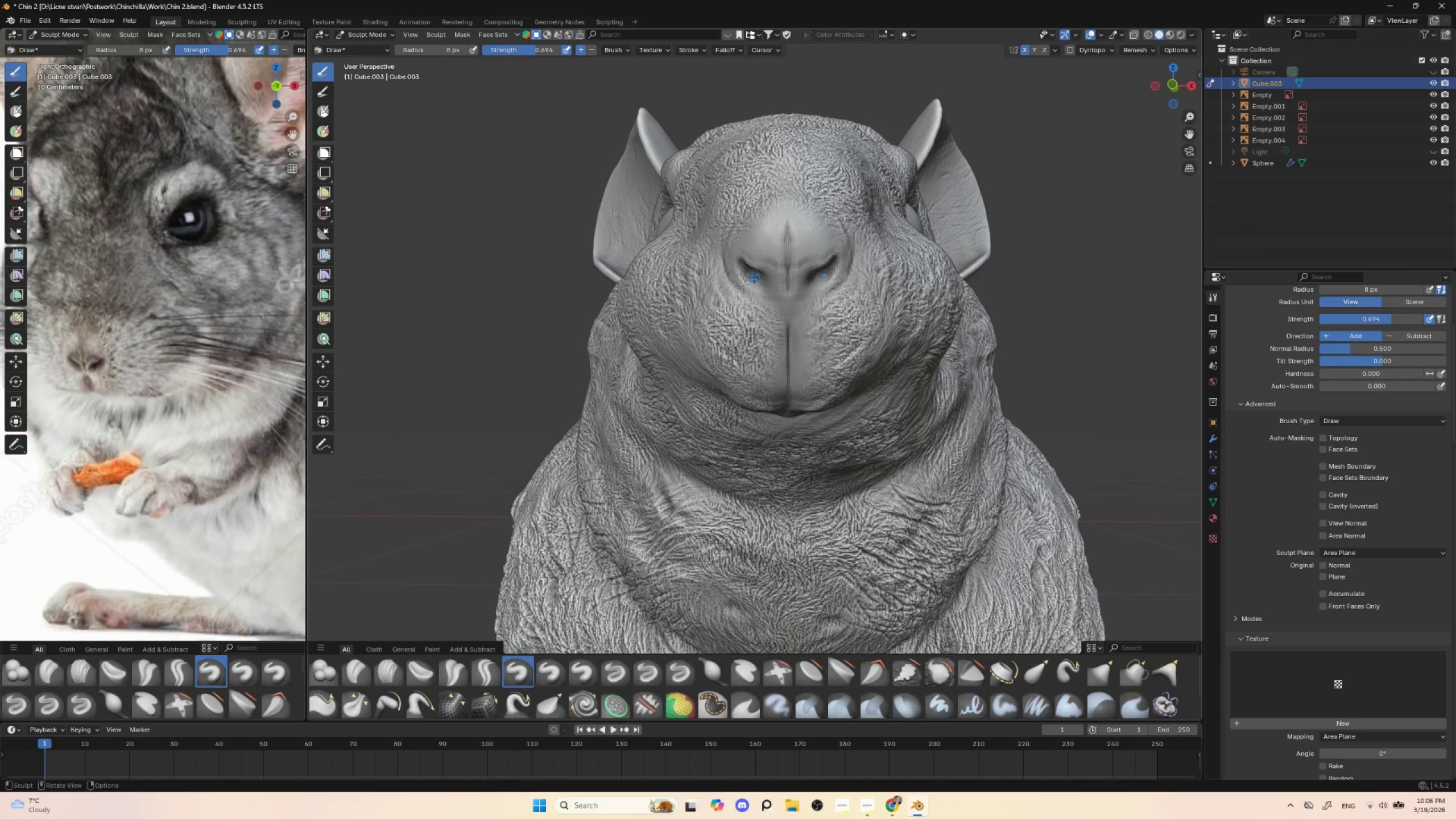 
key(BracketRight)
 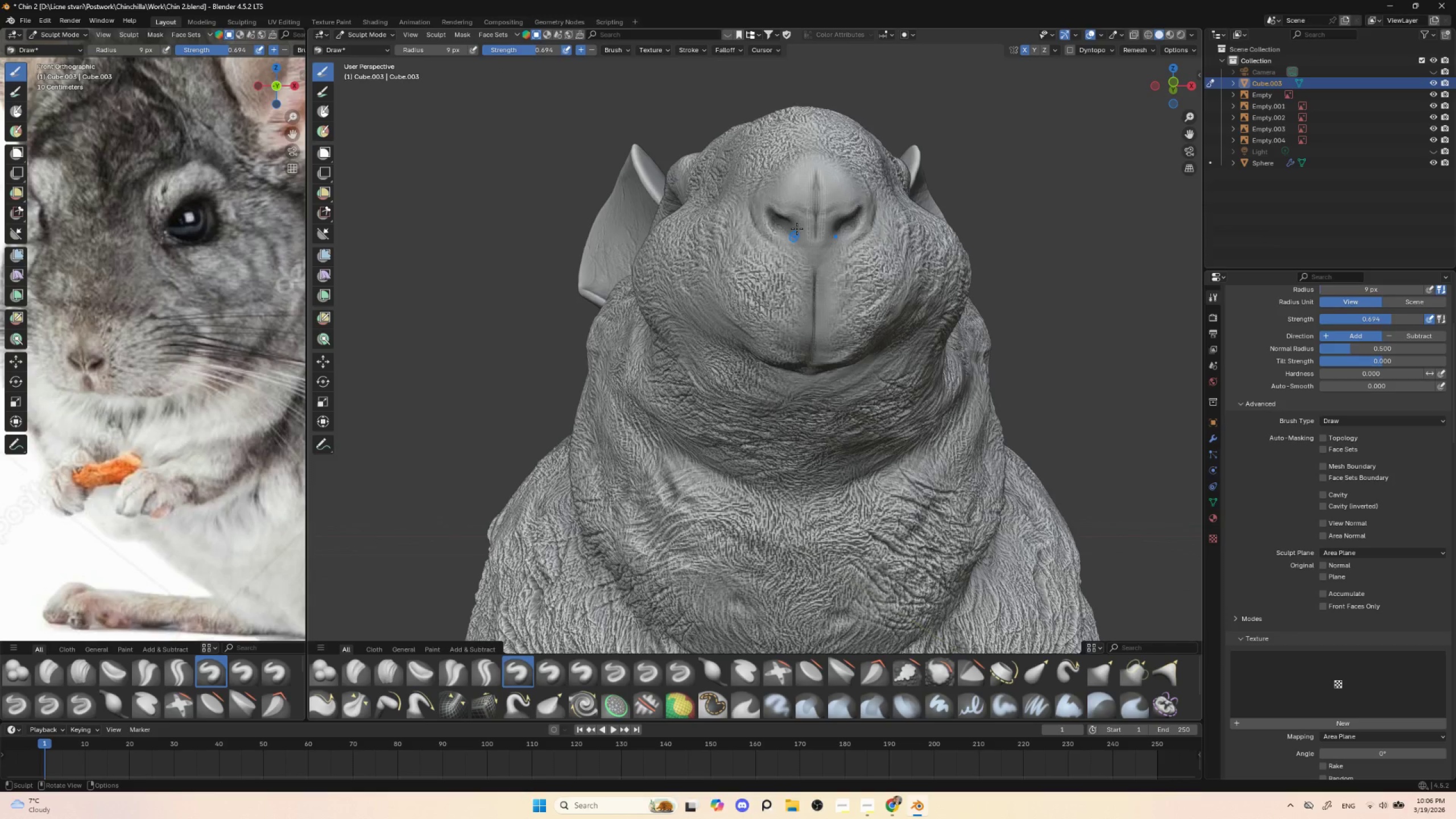 
hold_key(key=ControlLeft, duration=1.5)
left_click_drag(start_coordinate=[777, 223], to_coordinate=[787, 226])
 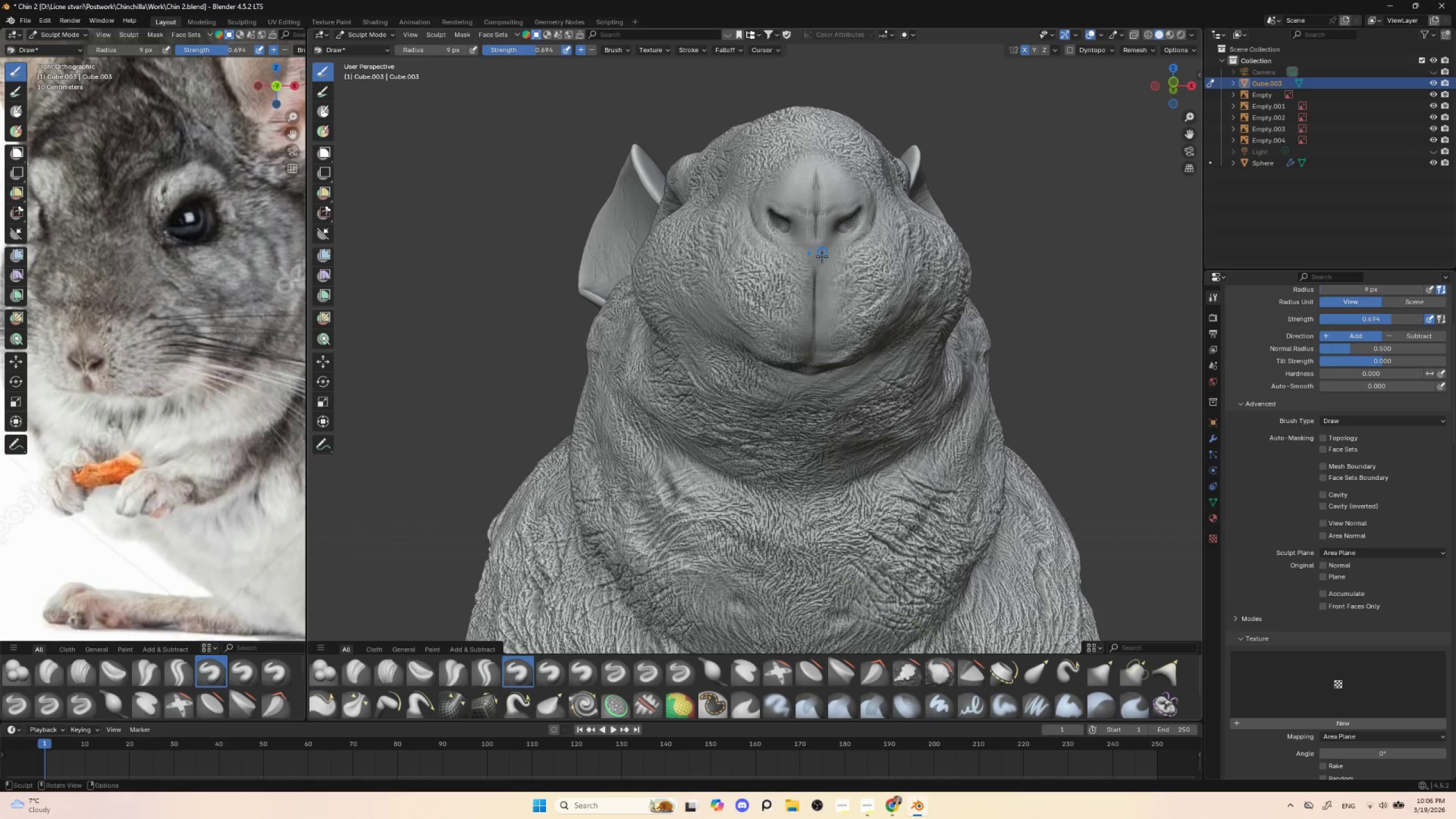 
hold_key(key=ControlLeft, duration=1.52)
 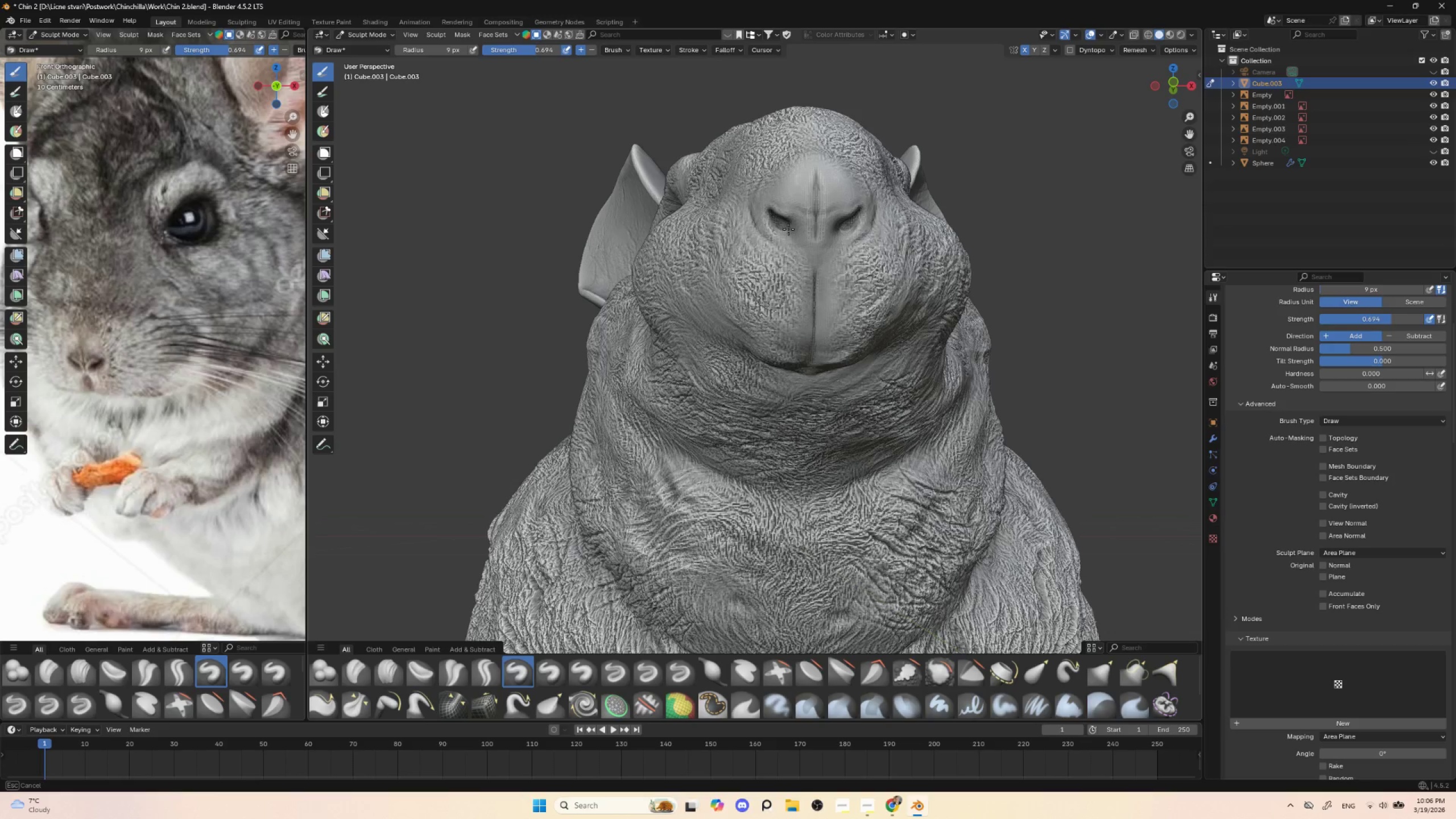 
hold_key(key=ControlLeft, duration=1.51)
 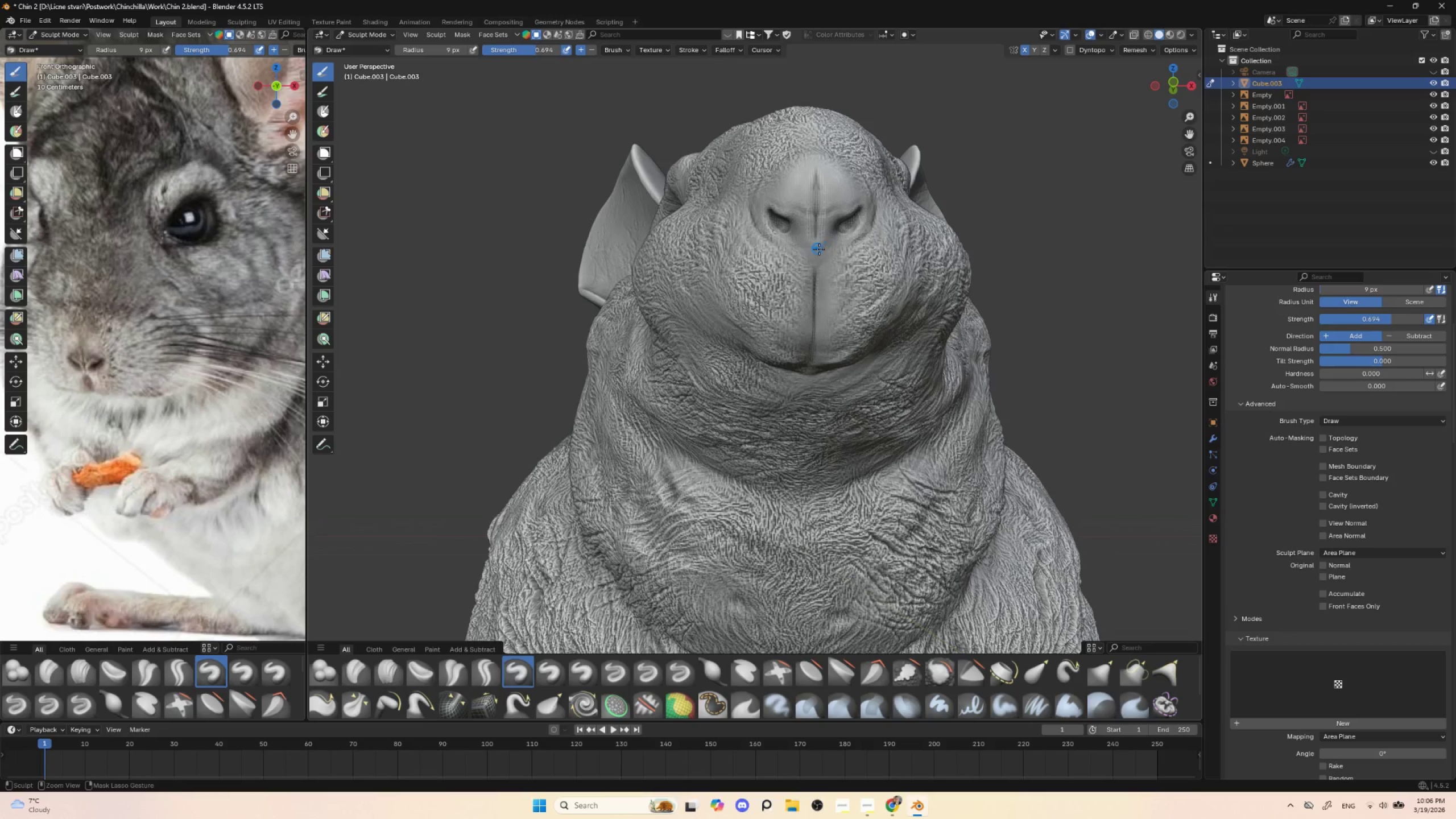 
hold_key(key=ControlLeft, duration=0.56)
 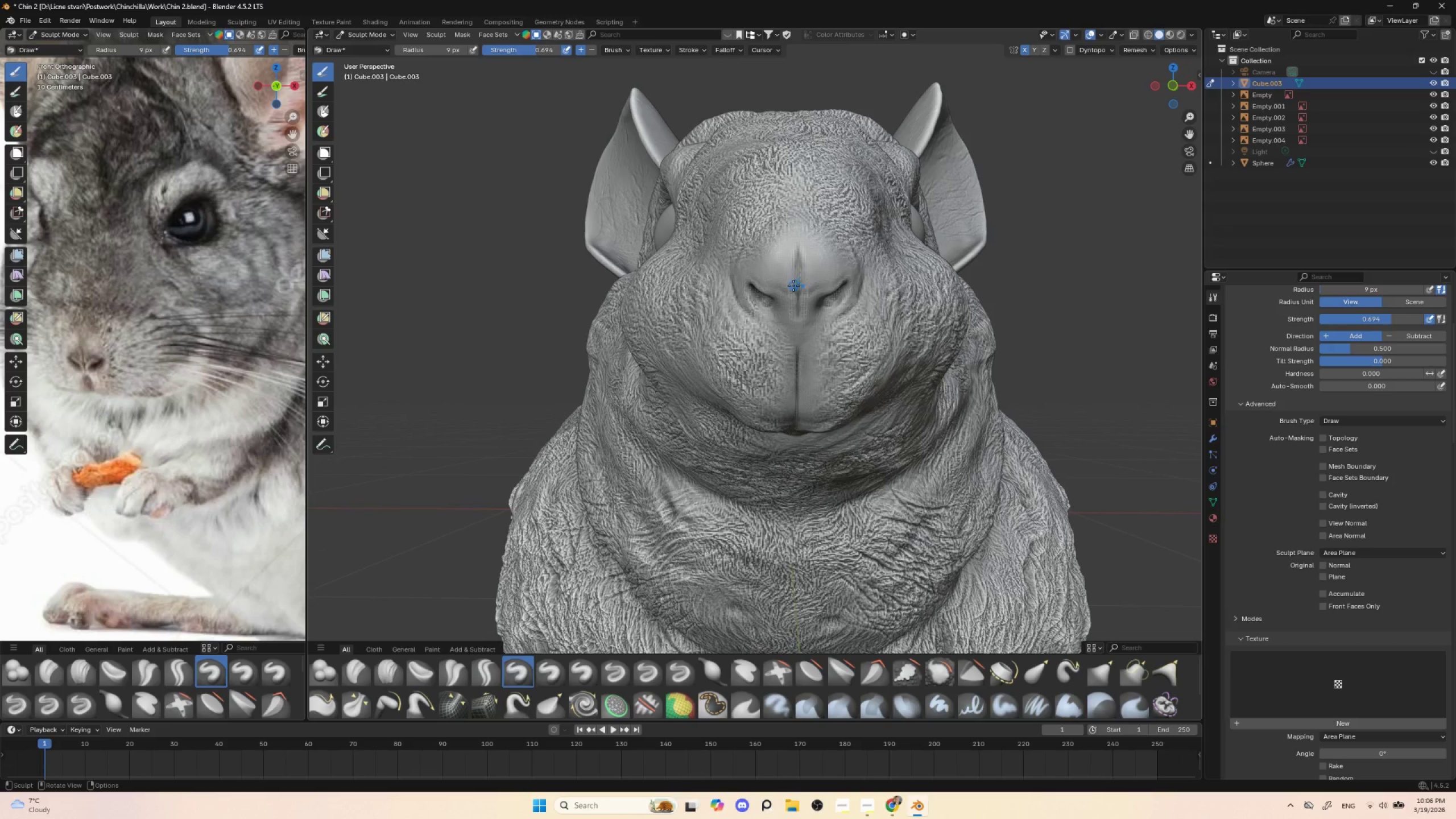 
hold_key(key=ControlLeft, duration=1.53)
left_click_drag(start_coordinate=[797, 257], to_coordinate=[797, 289])
 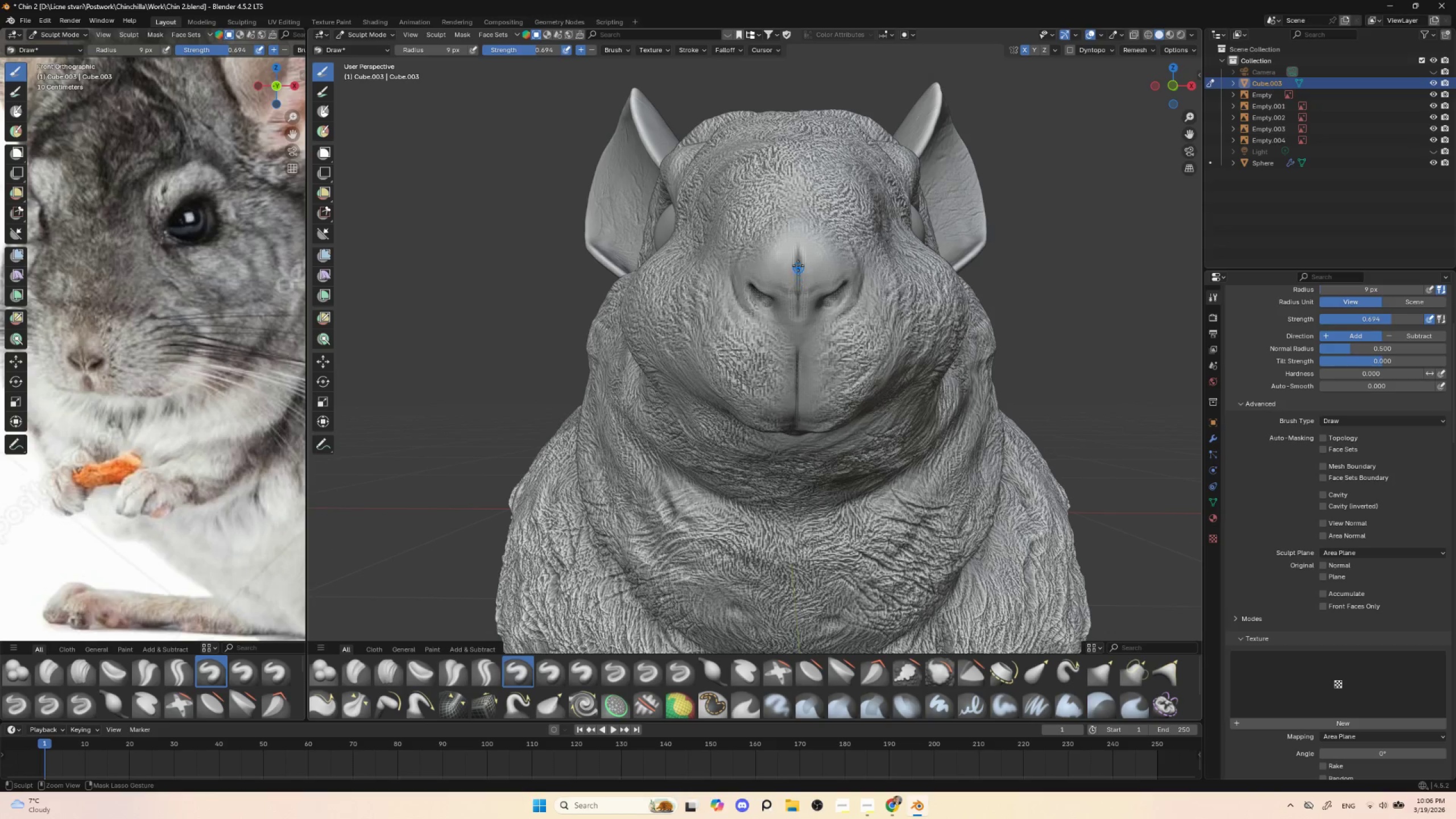 
left_click_drag(start_coordinate=[798, 262], to_coordinate=[798, 307])
 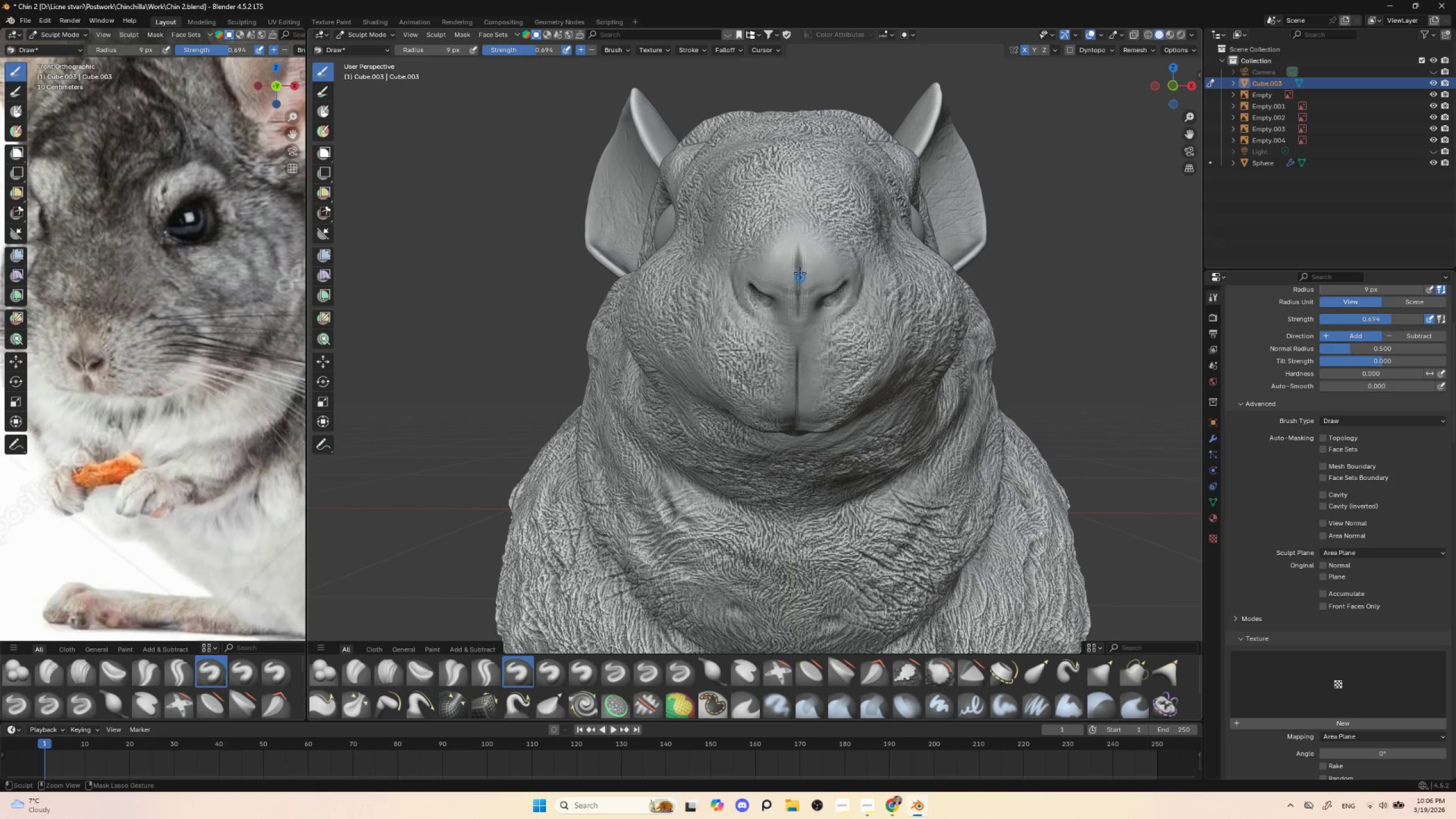 
left_click_drag(start_coordinate=[800, 270], to_coordinate=[799, 314])
 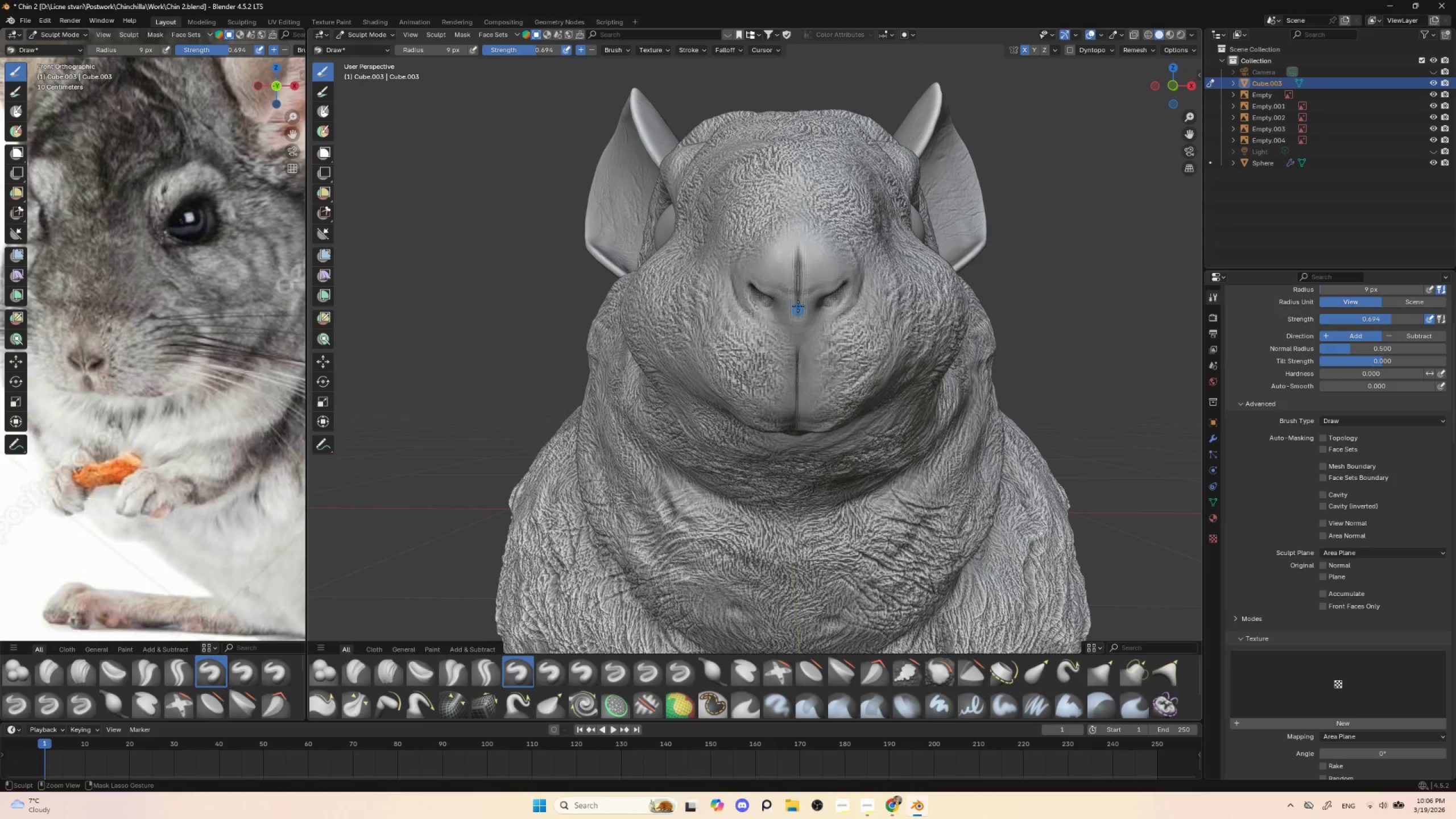 
hold_key(key=ControlLeft, duration=1.51)
left_click_drag(start_coordinate=[799, 289], to_coordinate=[798, 321])
 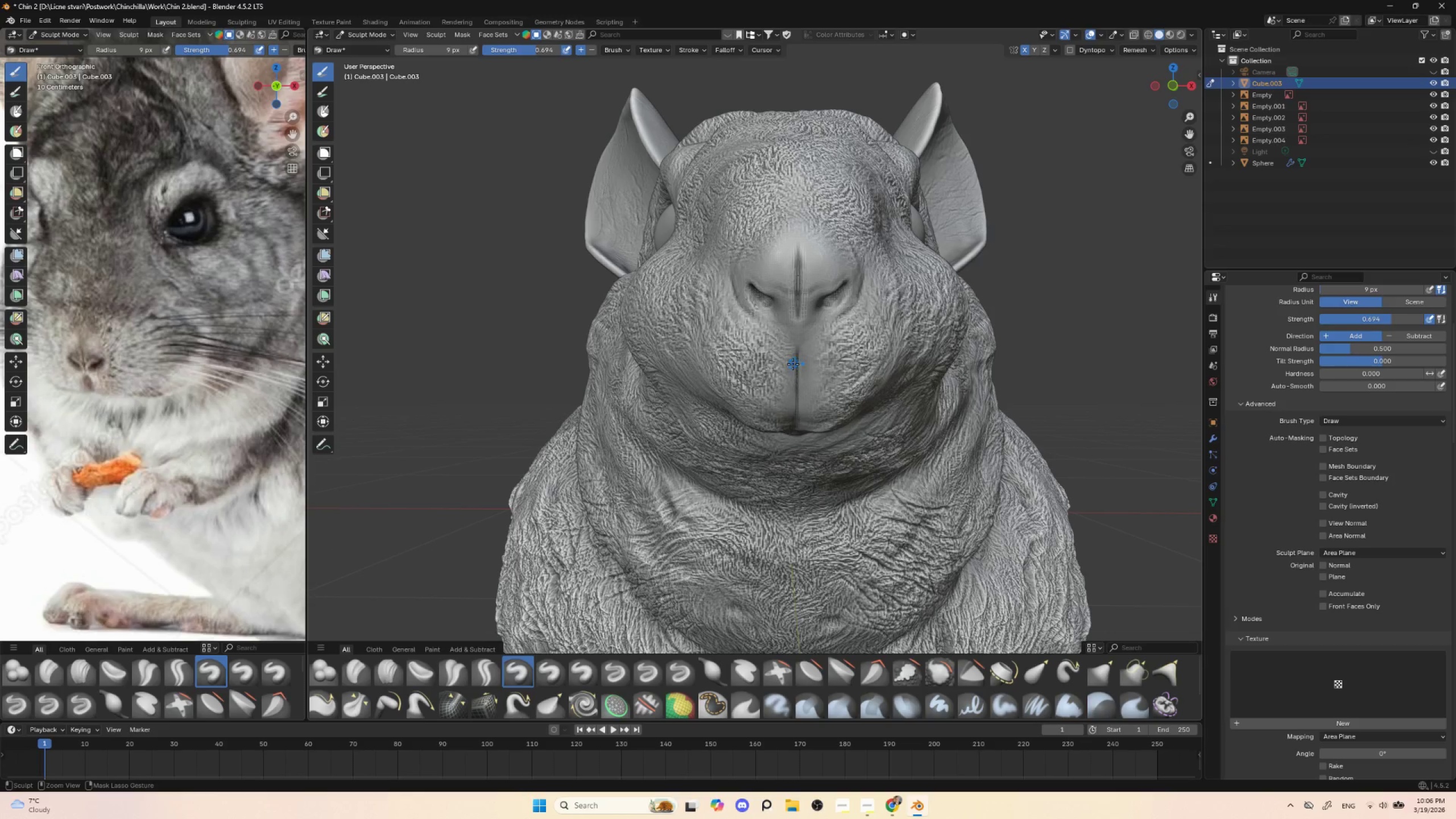 
left_click_drag(start_coordinate=[796, 353], to_coordinate=[793, 398])
 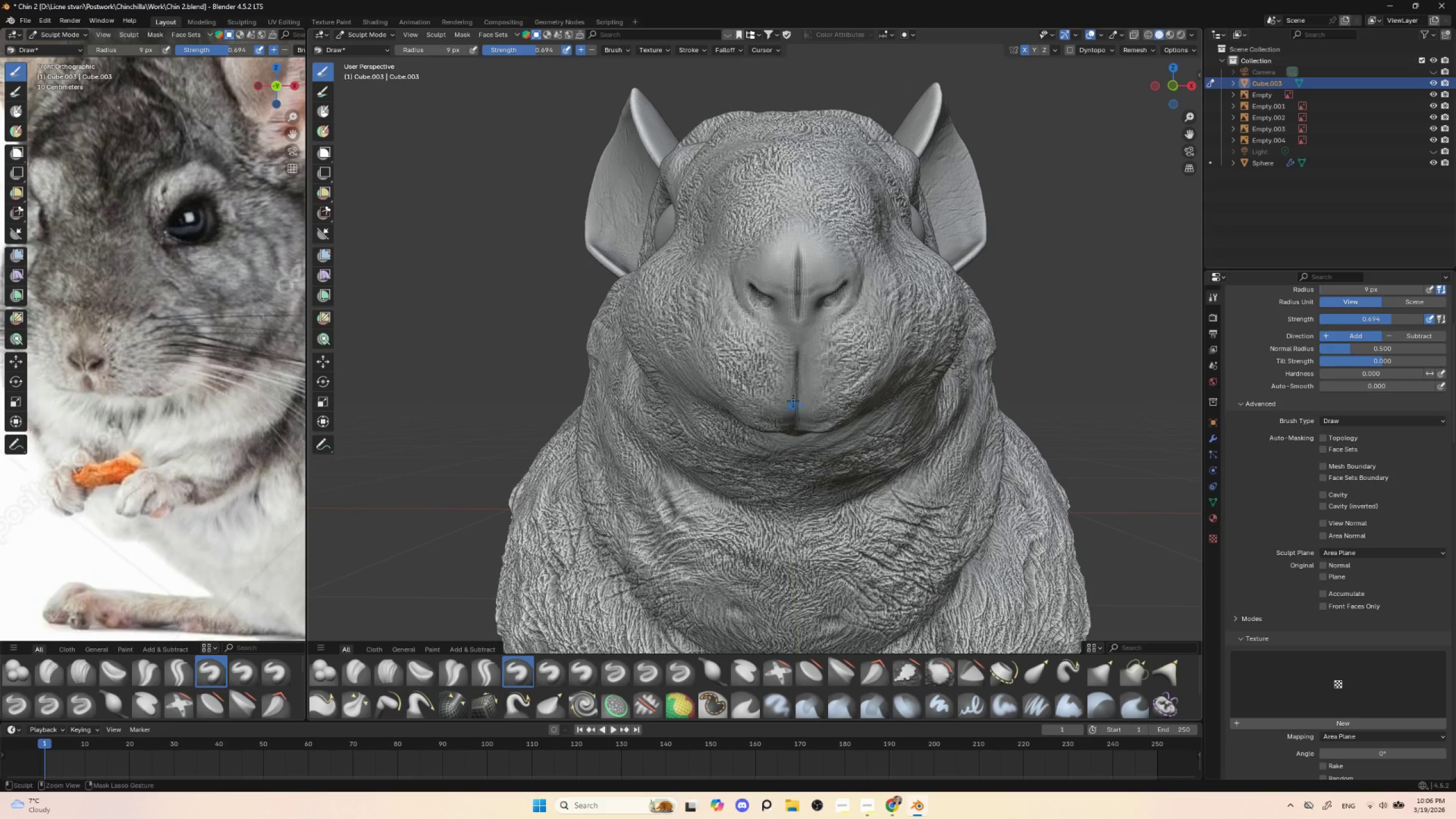 
hold_key(key=ControlLeft, duration=1.14)
left_click_drag(start_coordinate=[795, 370], to_coordinate=[795, 431])
 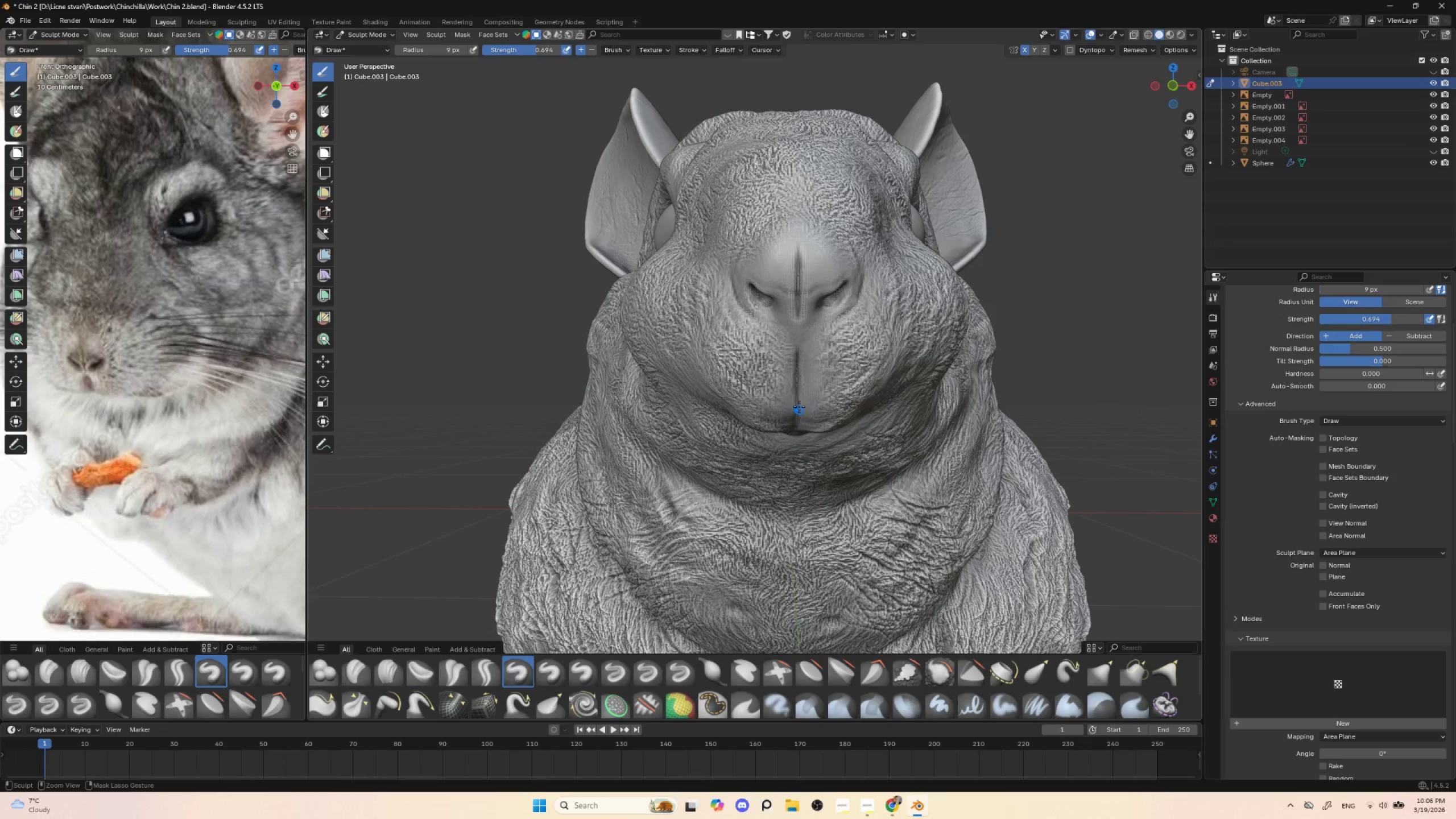 
left_click_drag(start_coordinate=[799, 396], to_coordinate=[799, 424])
 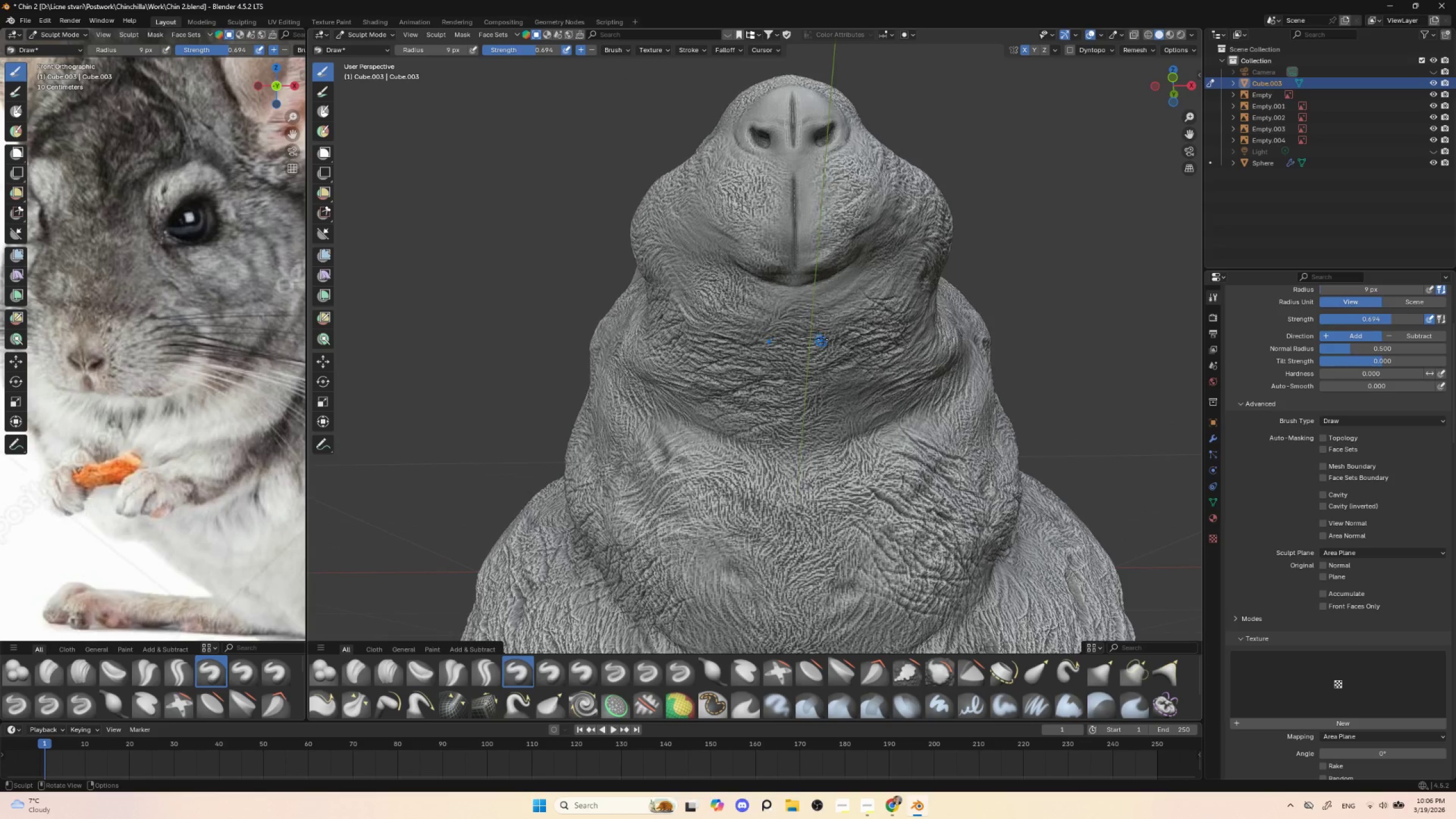 
hold_key(key=ControlLeft, duration=1.5)
left_click_drag(start_coordinate=[797, 255], to_coordinate=[799, 276])
 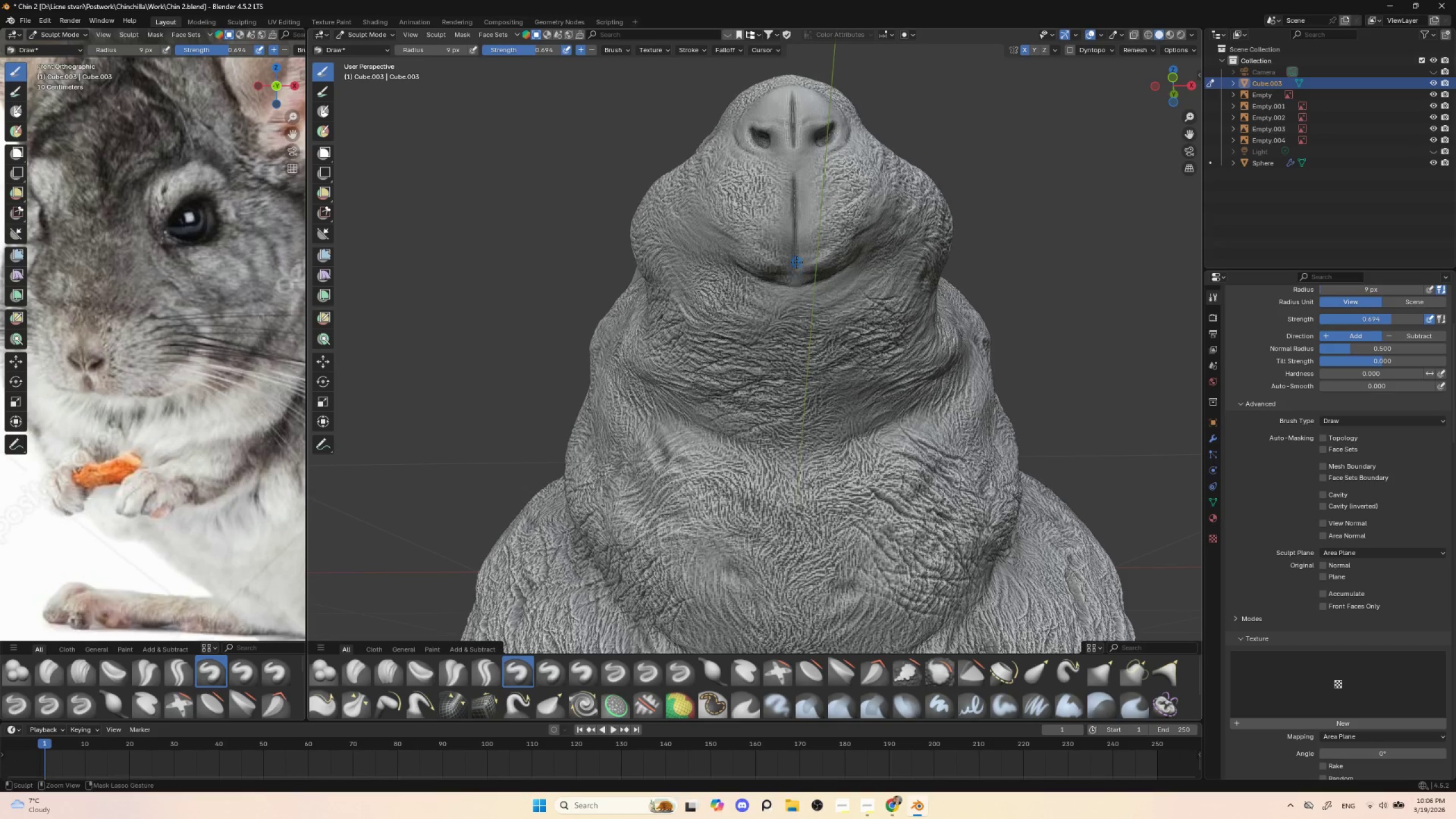 
left_click_drag(start_coordinate=[797, 262], to_coordinate=[804, 278])
 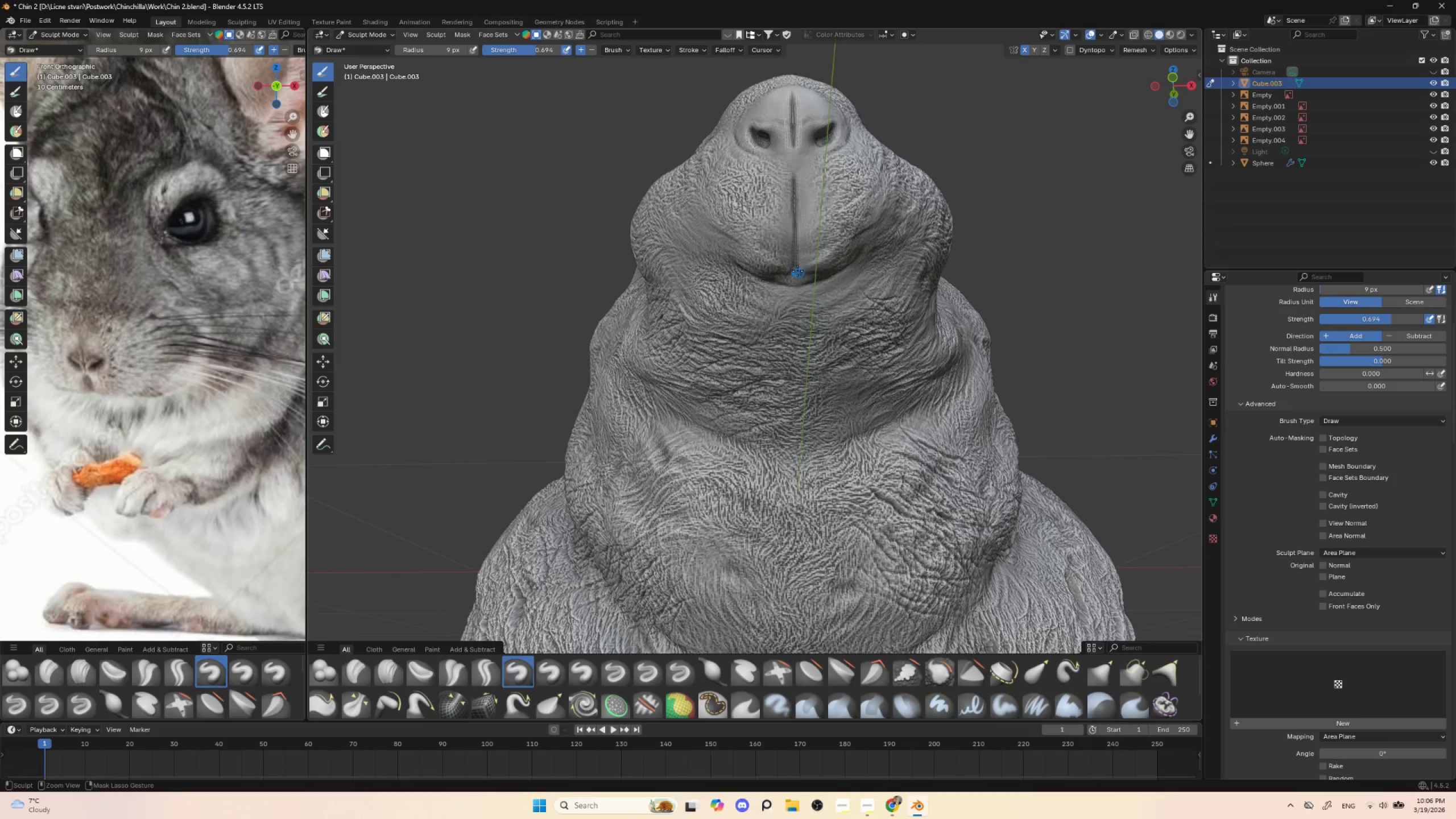 
left_click_drag(start_coordinate=[797, 269], to_coordinate=[810, 278])
 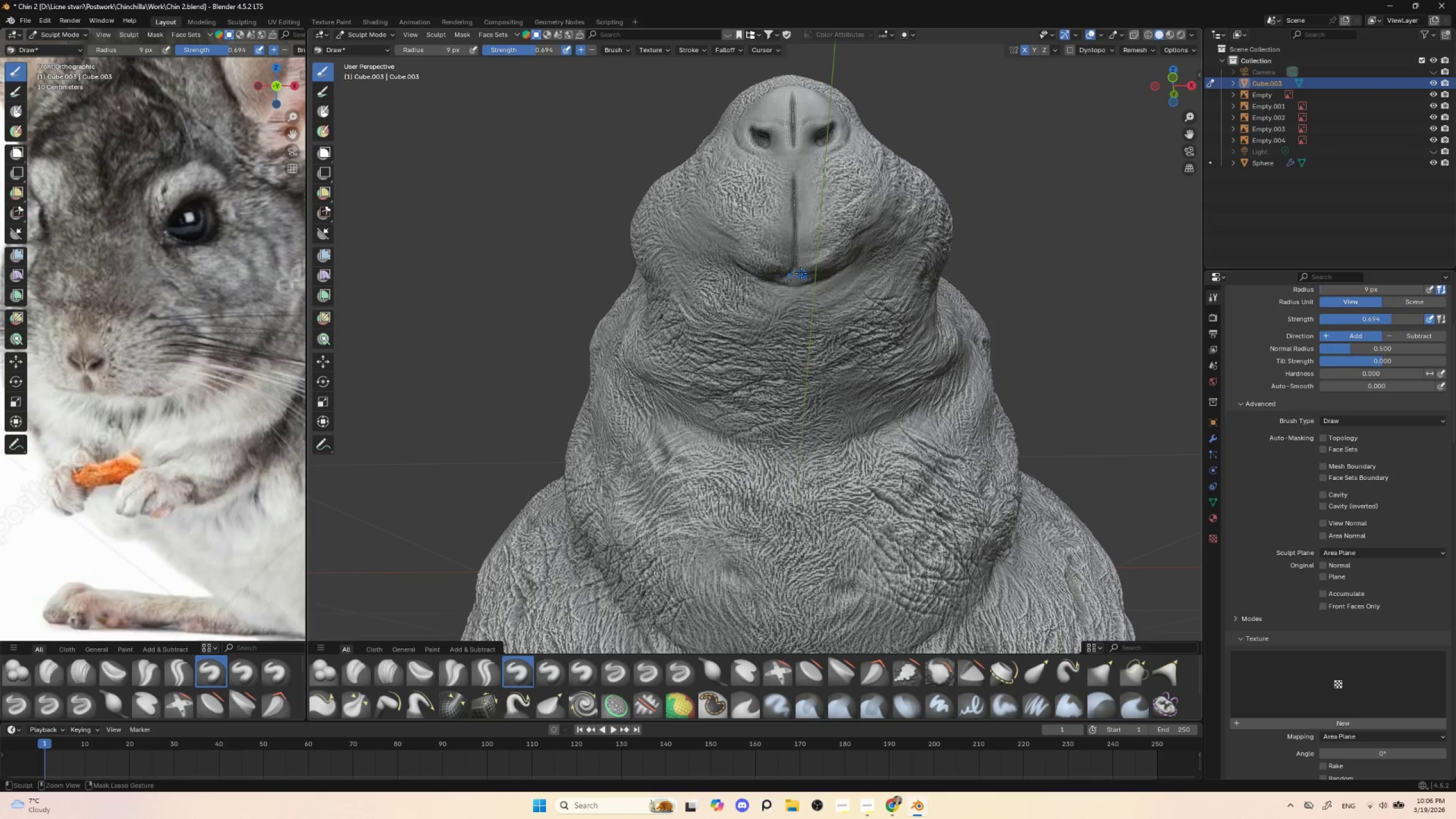 
left_click_drag(start_coordinate=[798, 272], to_coordinate=[808, 279])
 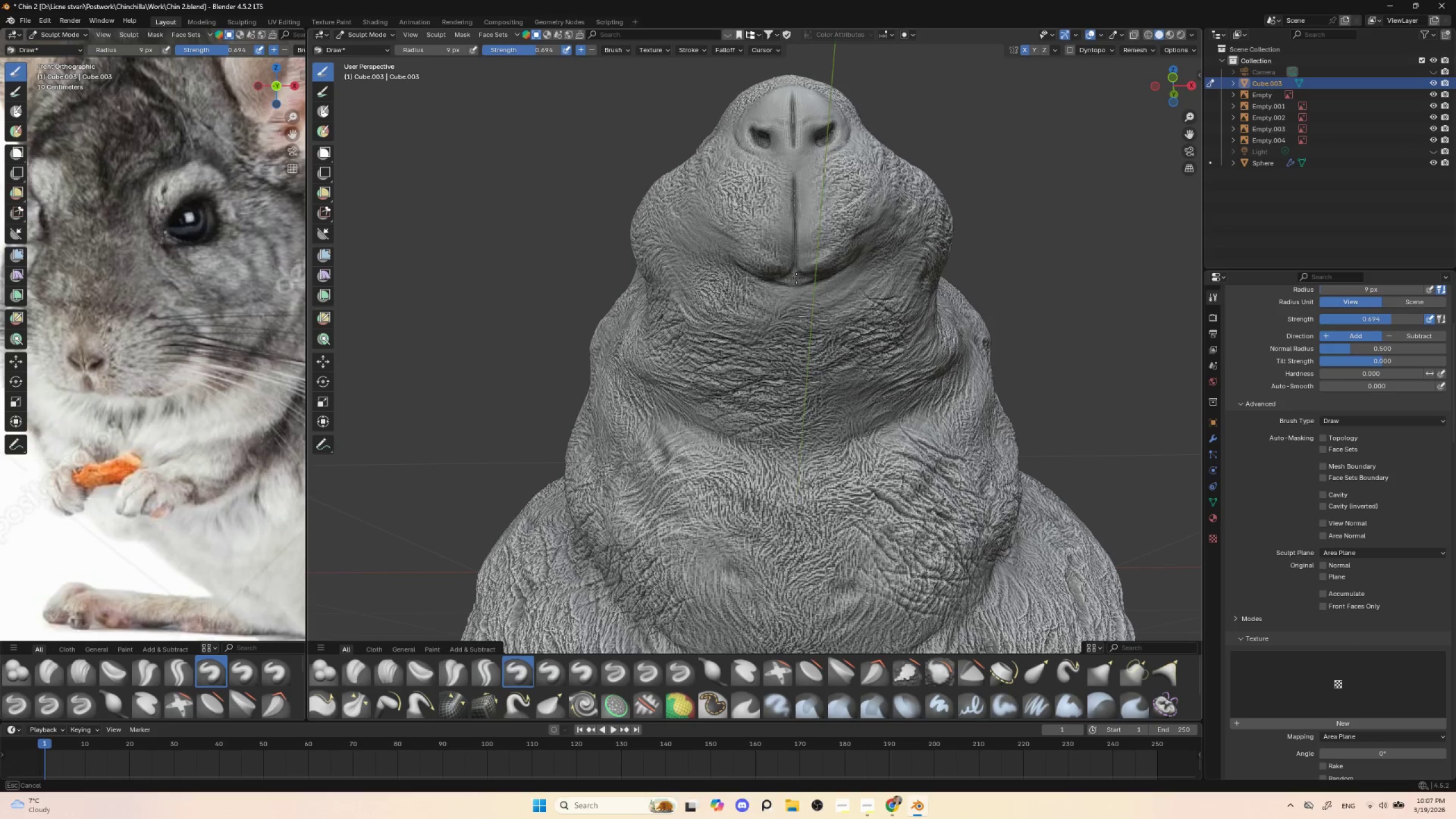 
hold_key(key=ControlLeft, duration=1.51)
left_click_drag(start_coordinate=[795, 278], to_coordinate=[802, 279])
 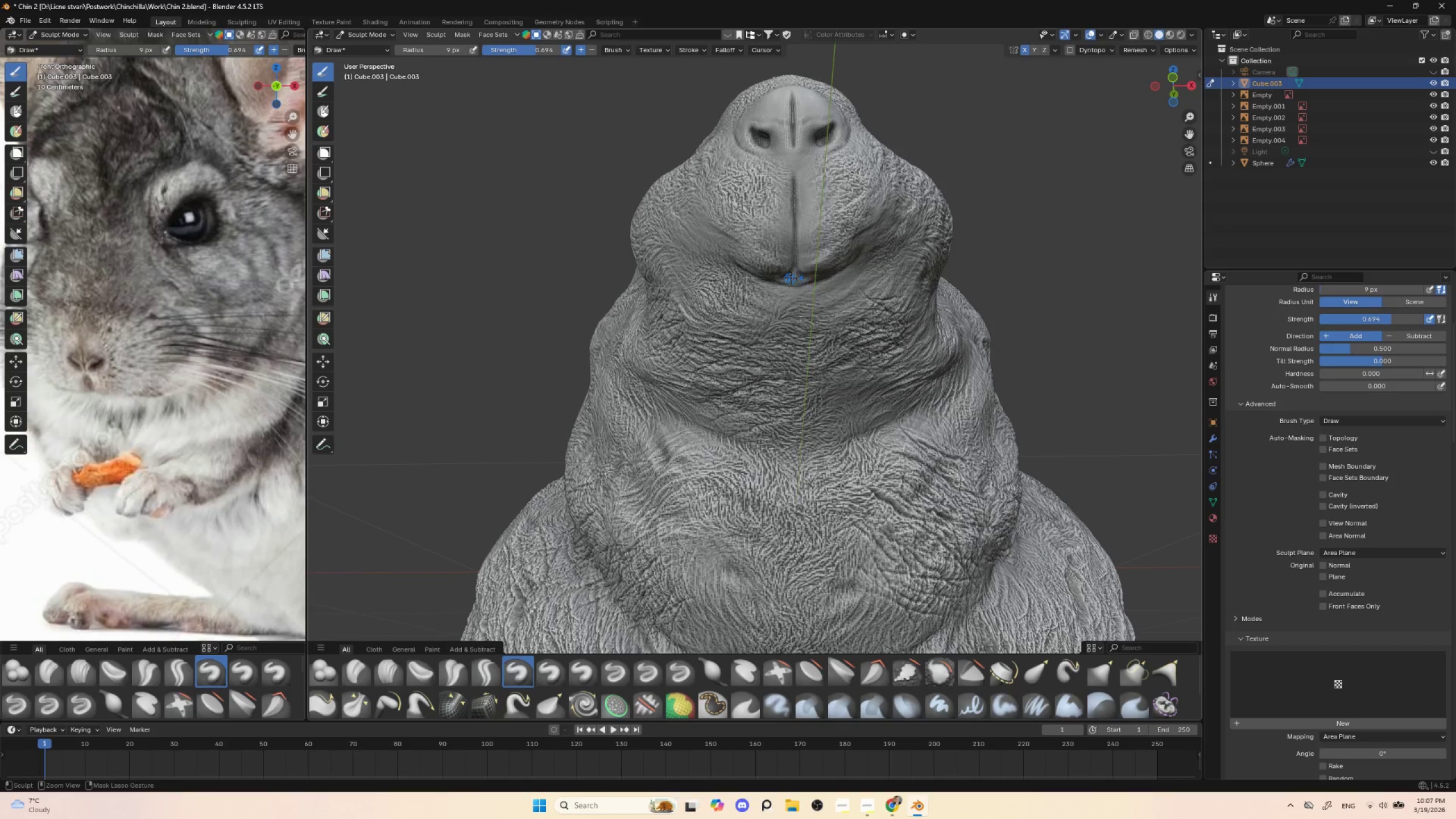 
left_click_drag(start_coordinate=[791, 278], to_coordinate=[800, 274])
 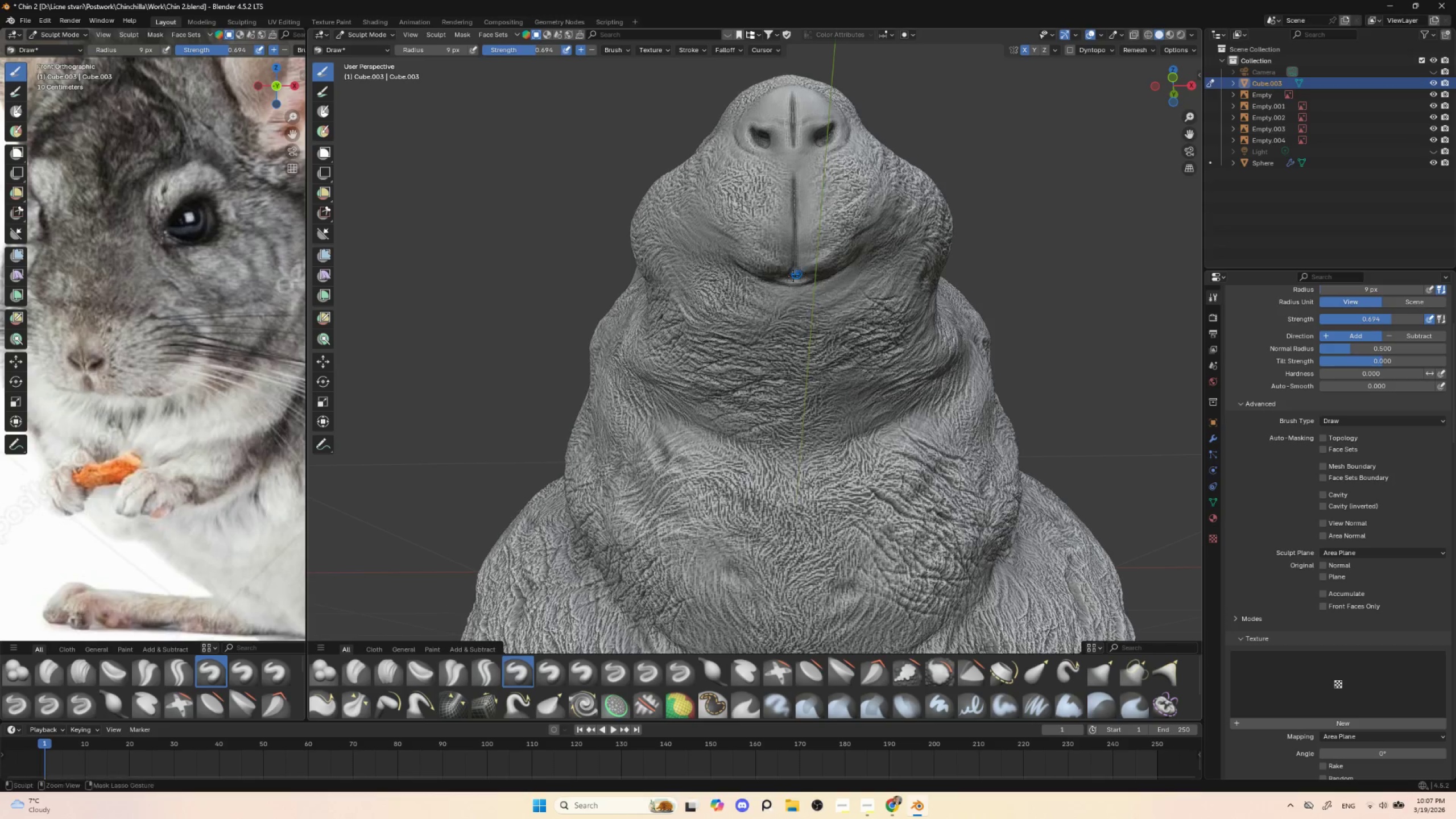 
left_click_drag(start_coordinate=[792, 276], to_coordinate=[795, 278])
 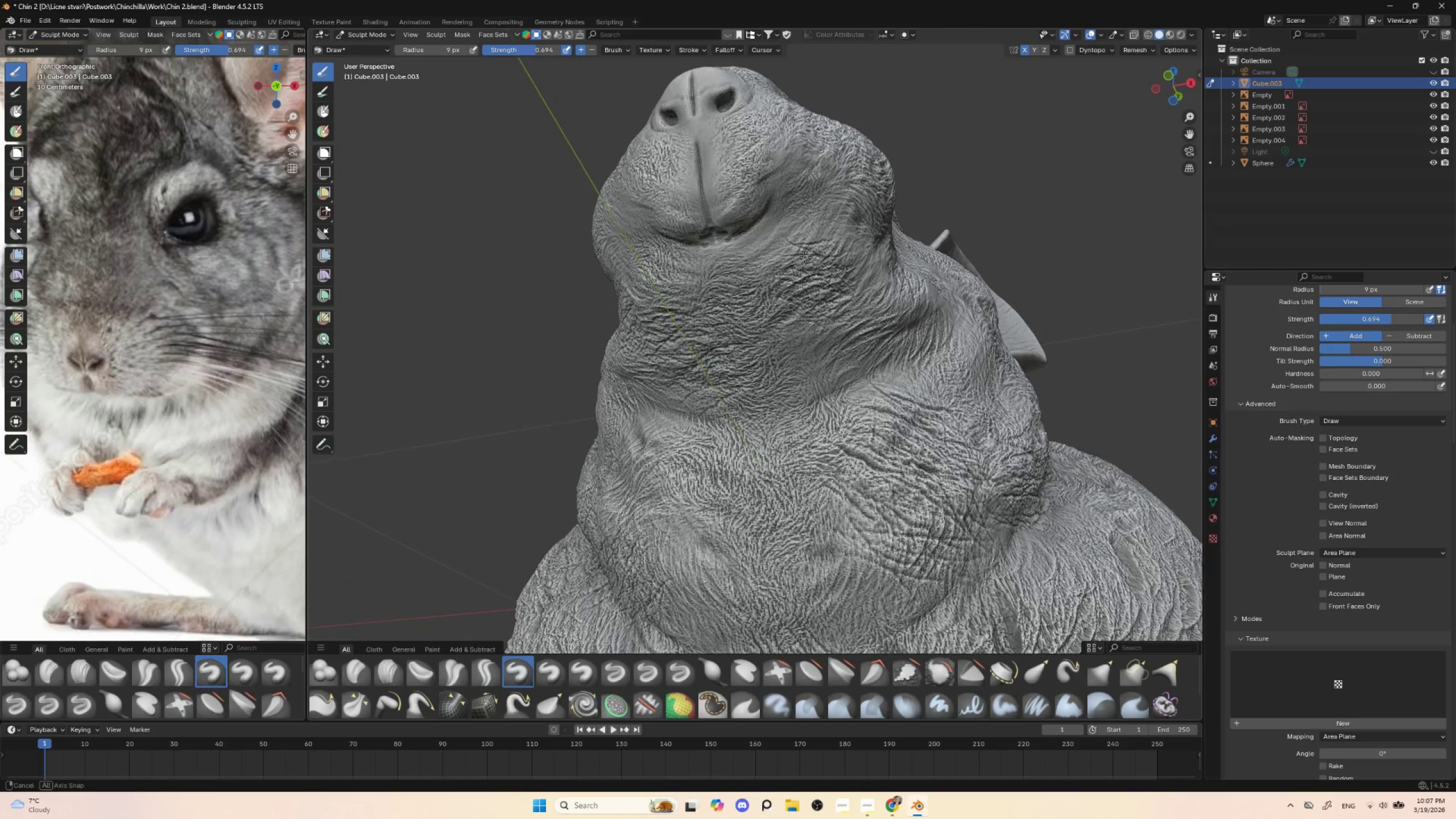 
hold_key(key=ControlLeft, duration=1.52)
 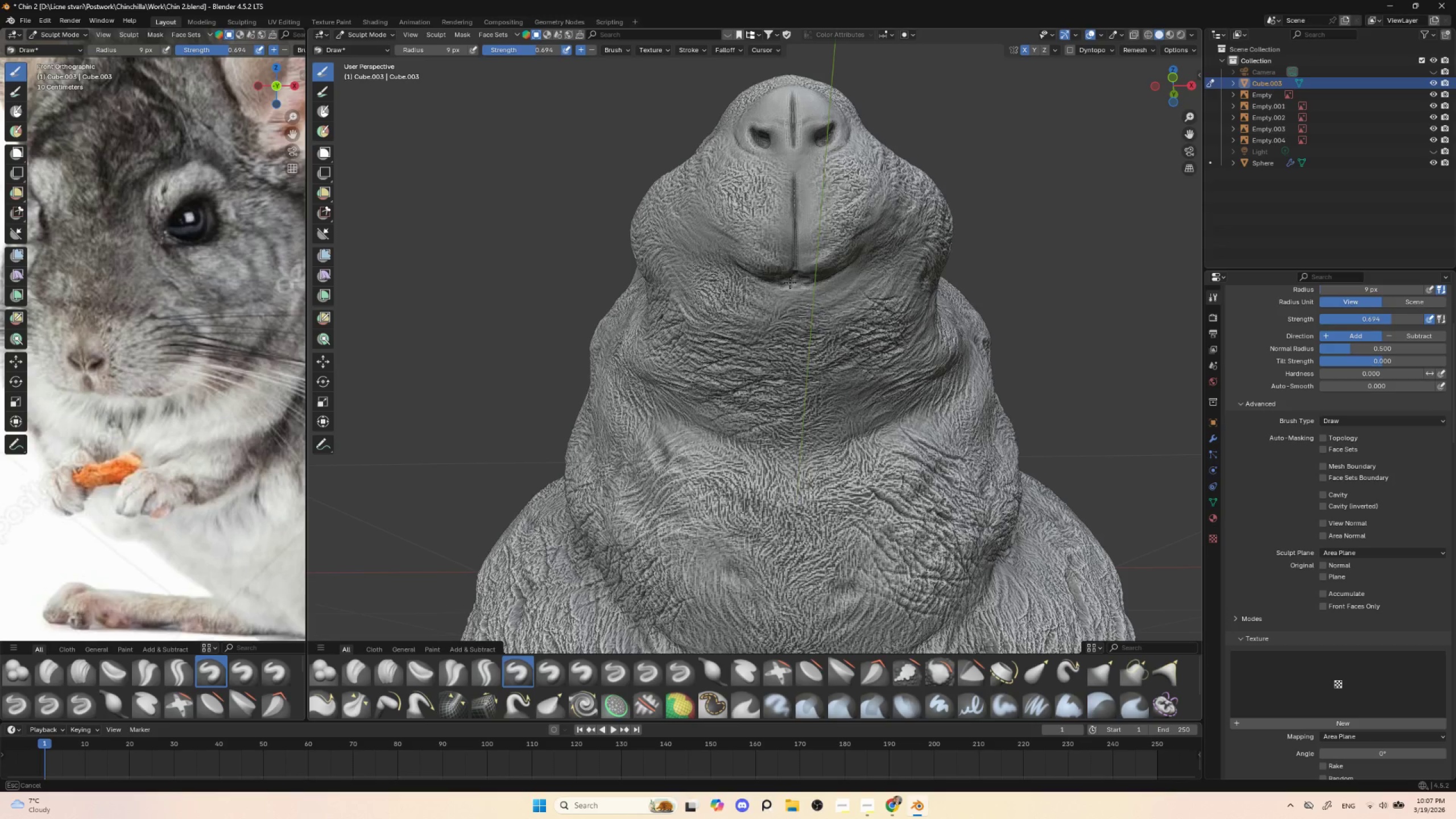 
hold_key(key=ControlLeft, duration=0.77)
 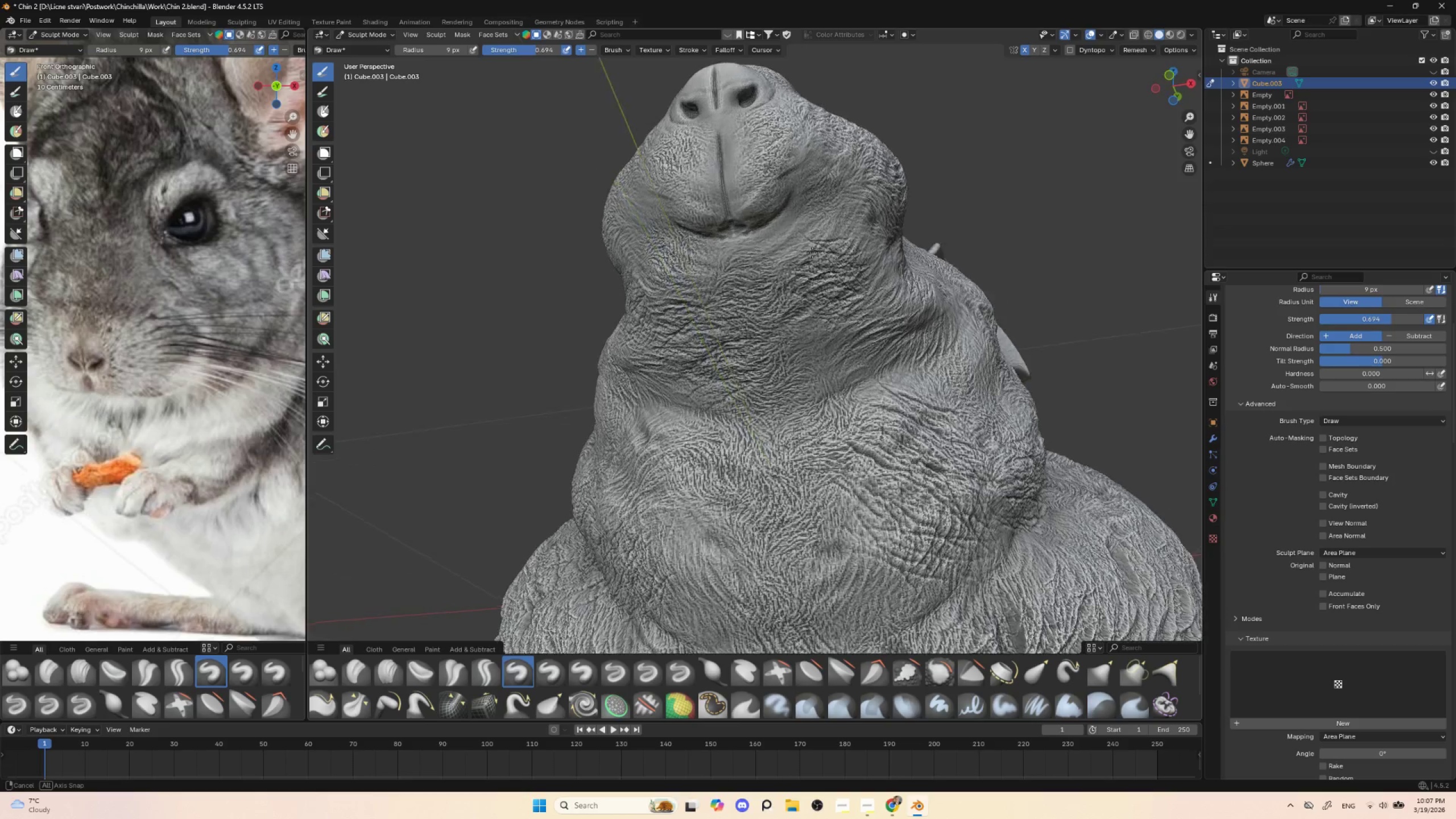 
key(BracketRight)
 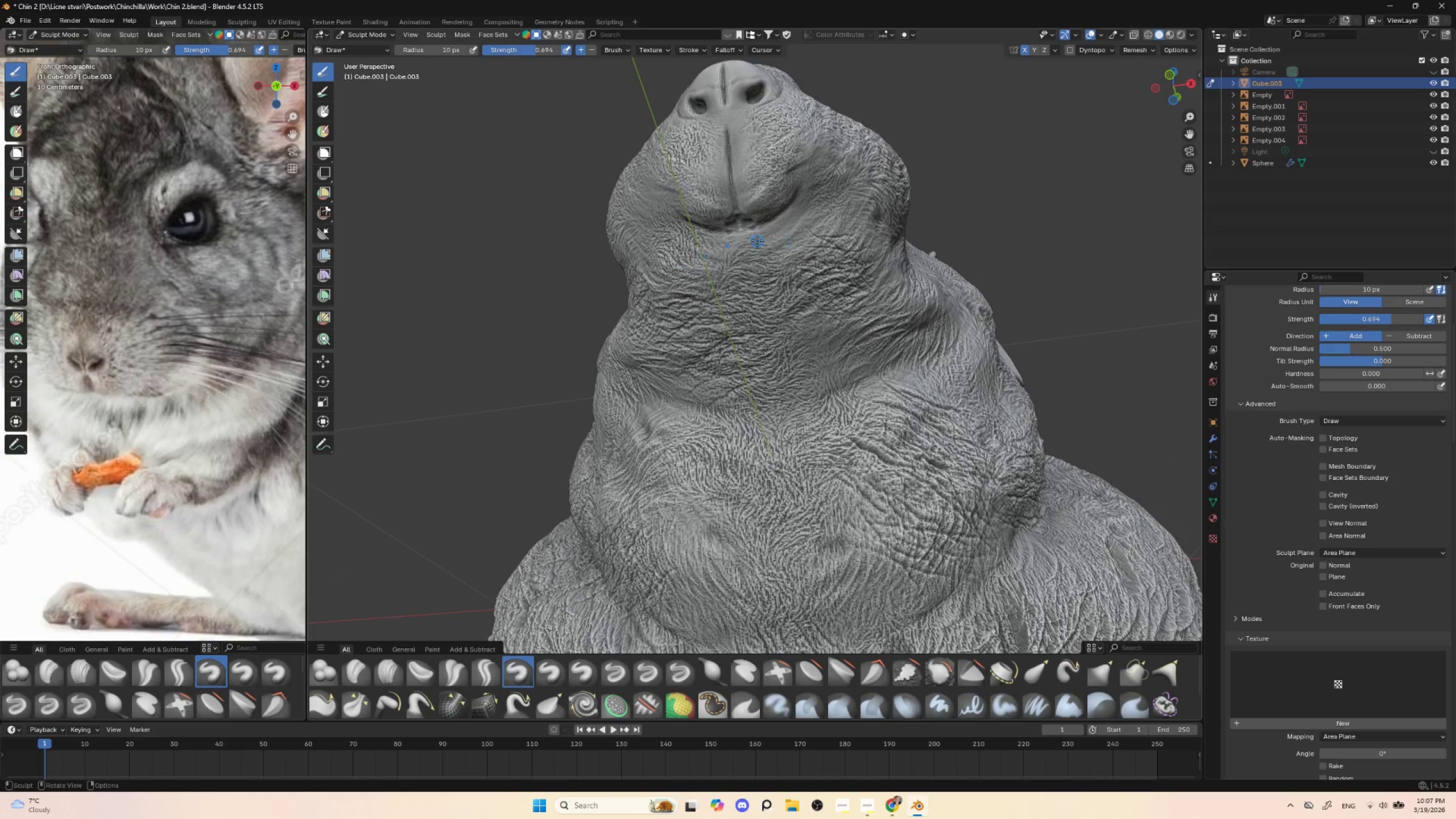 
key(BracketRight)
 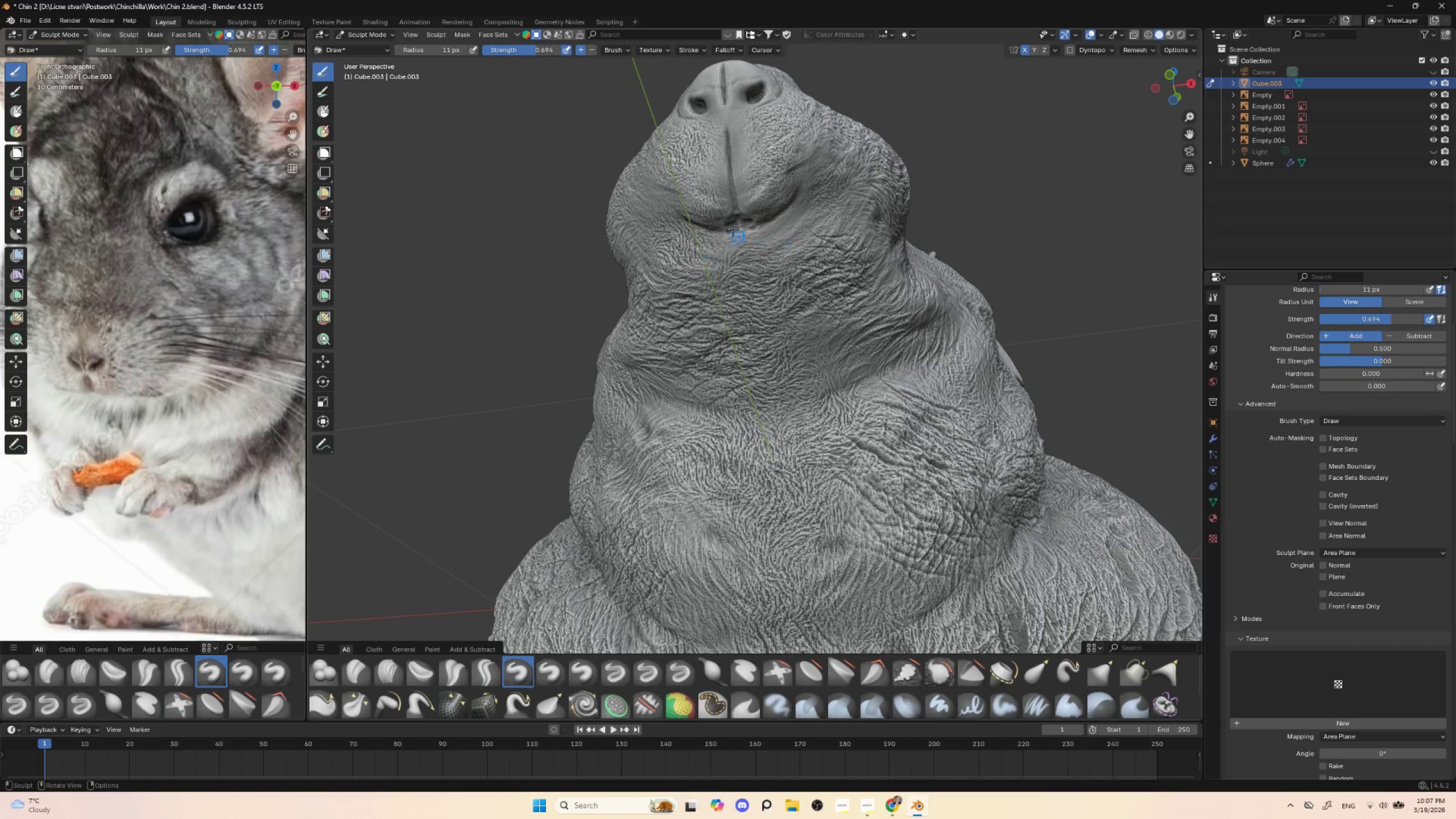 
key(BracketRight)
 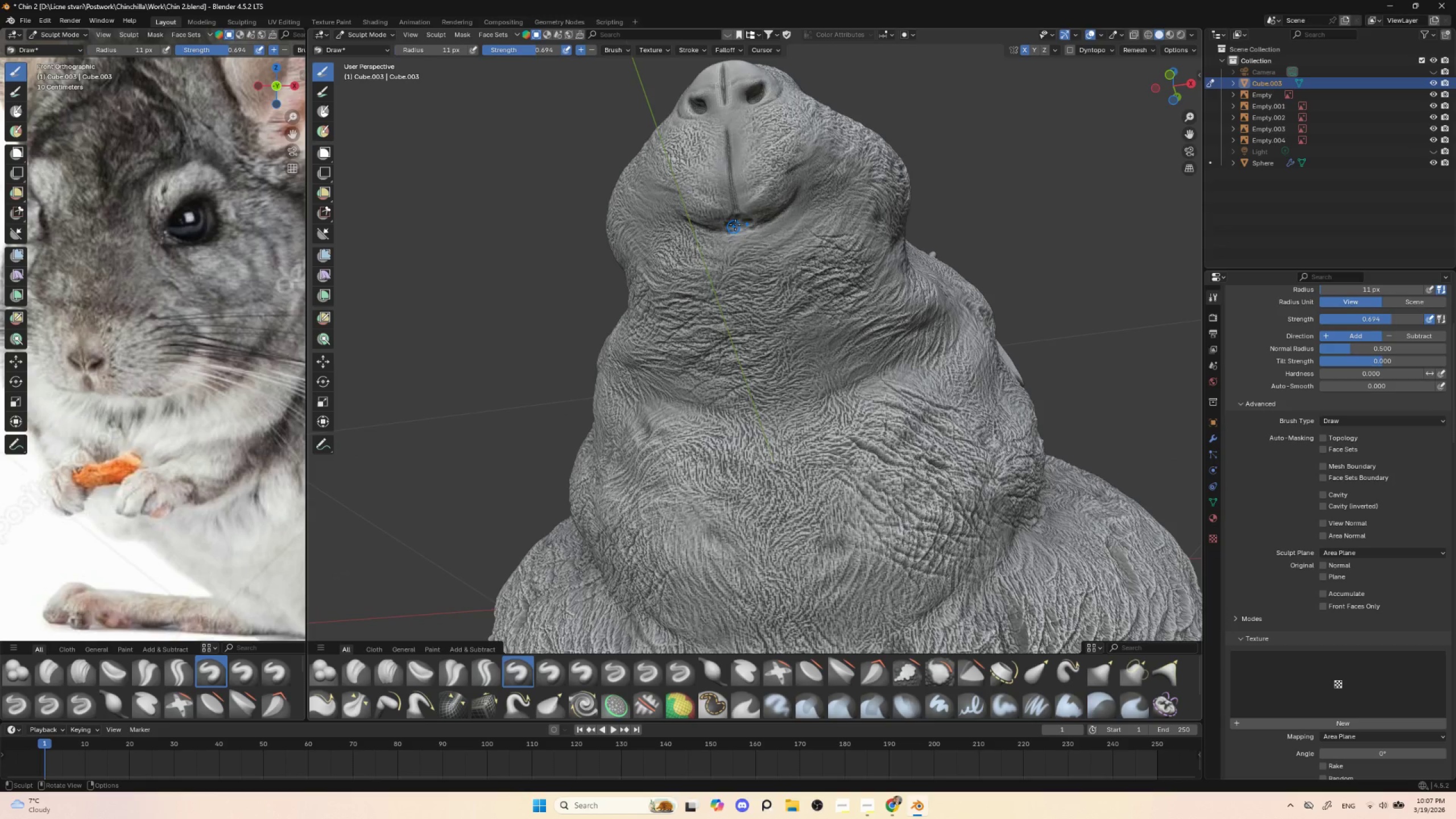 
key(BracketRight)
 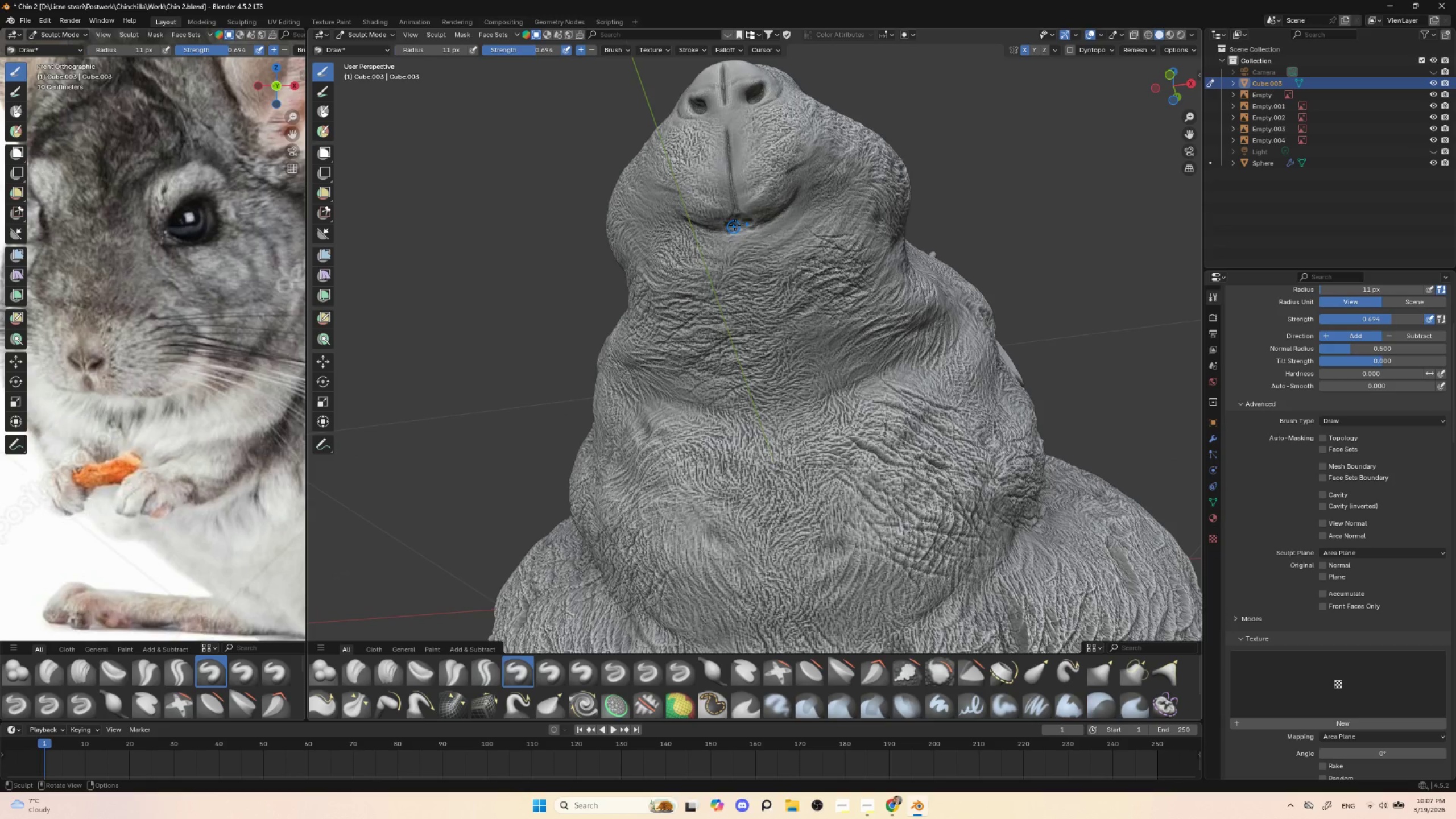 
key(BracketRight)
 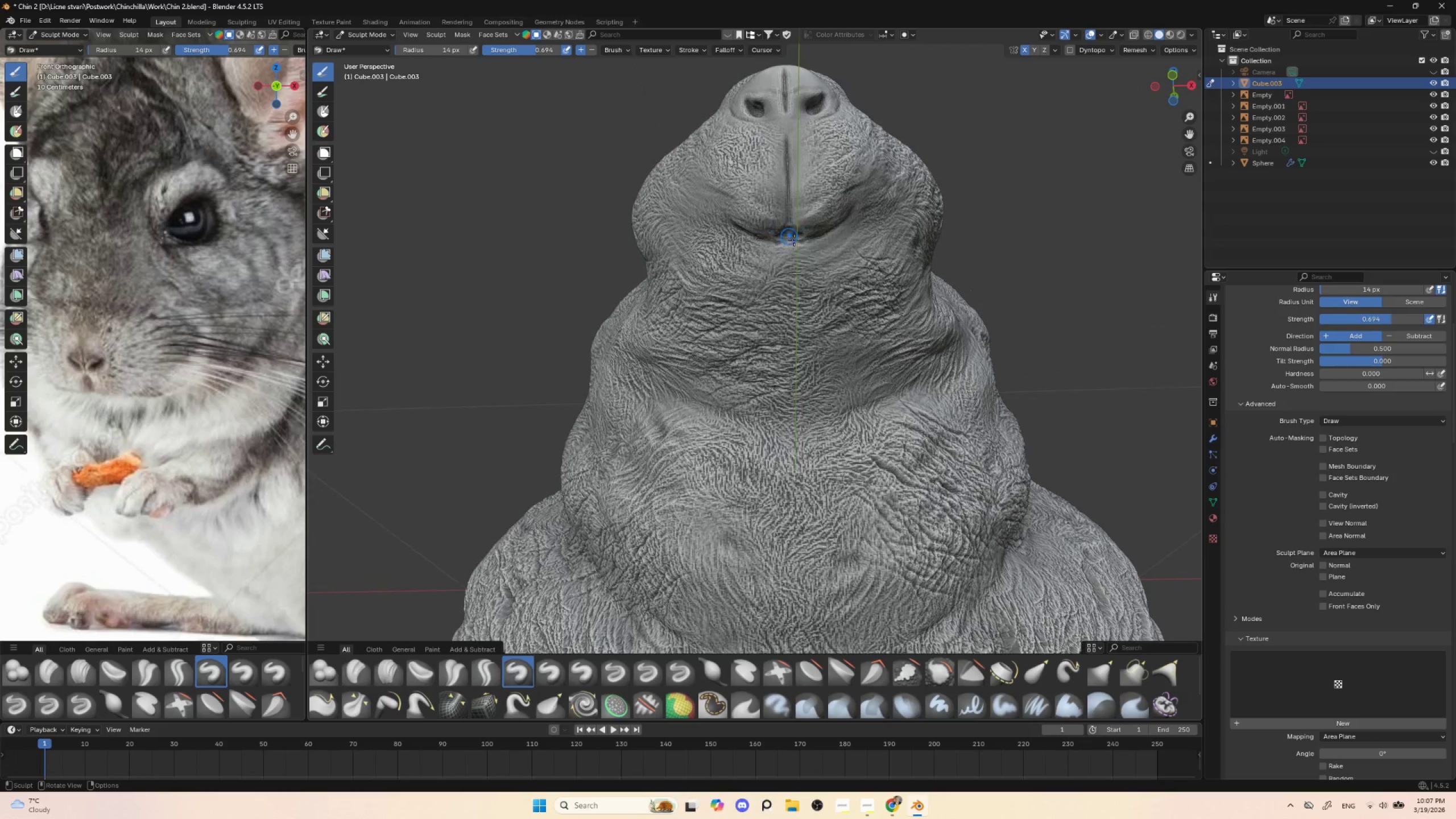 
hold_key(key=ControlLeft, duration=1.5)
left_click_drag(start_coordinate=[776, 239], to_coordinate=[754, 231])
 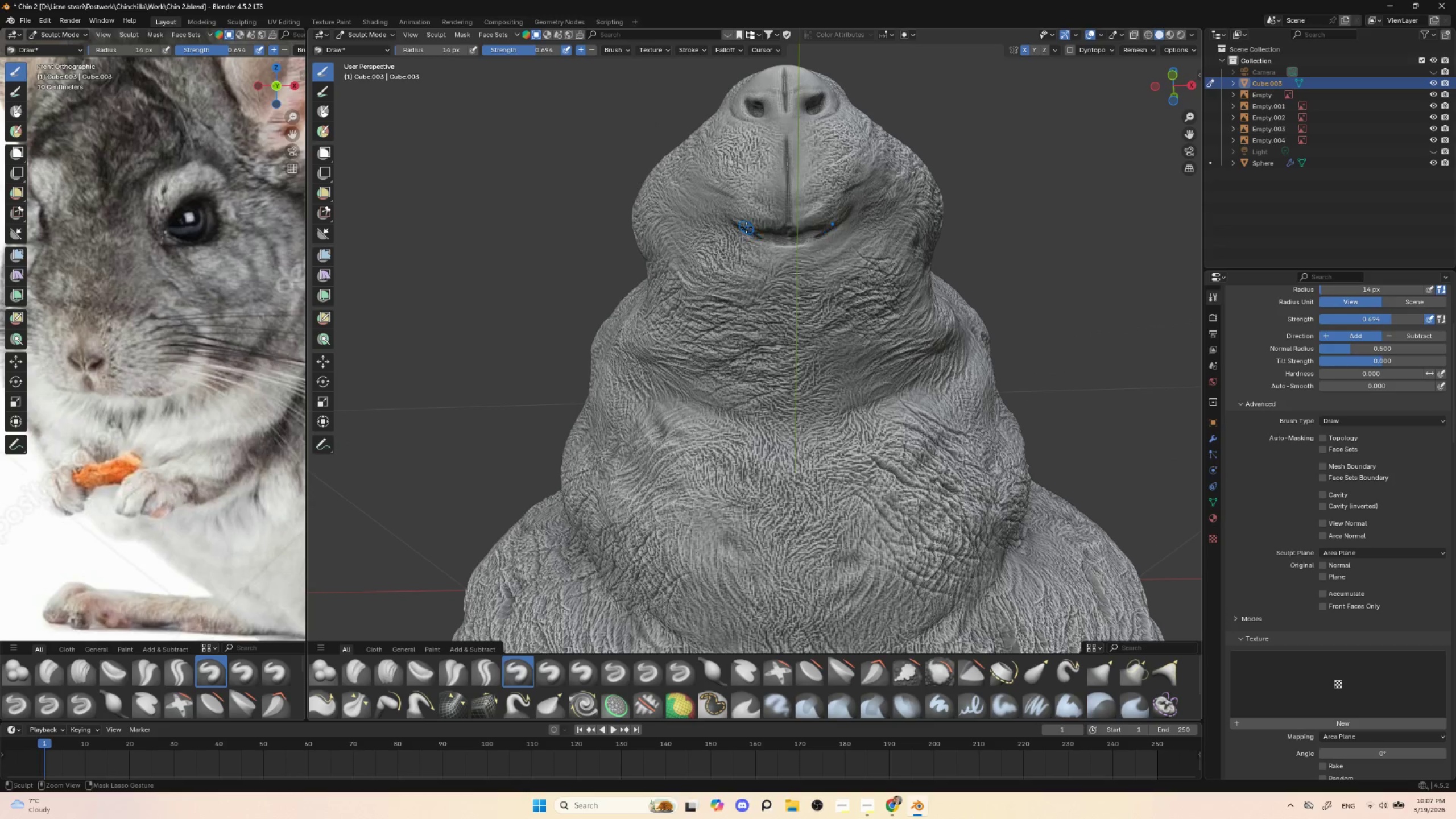 
hold_key(key=ControlLeft, duration=1.5)
left_click_drag(start_coordinate=[746, 229], to_coordinate=[771, 235])
 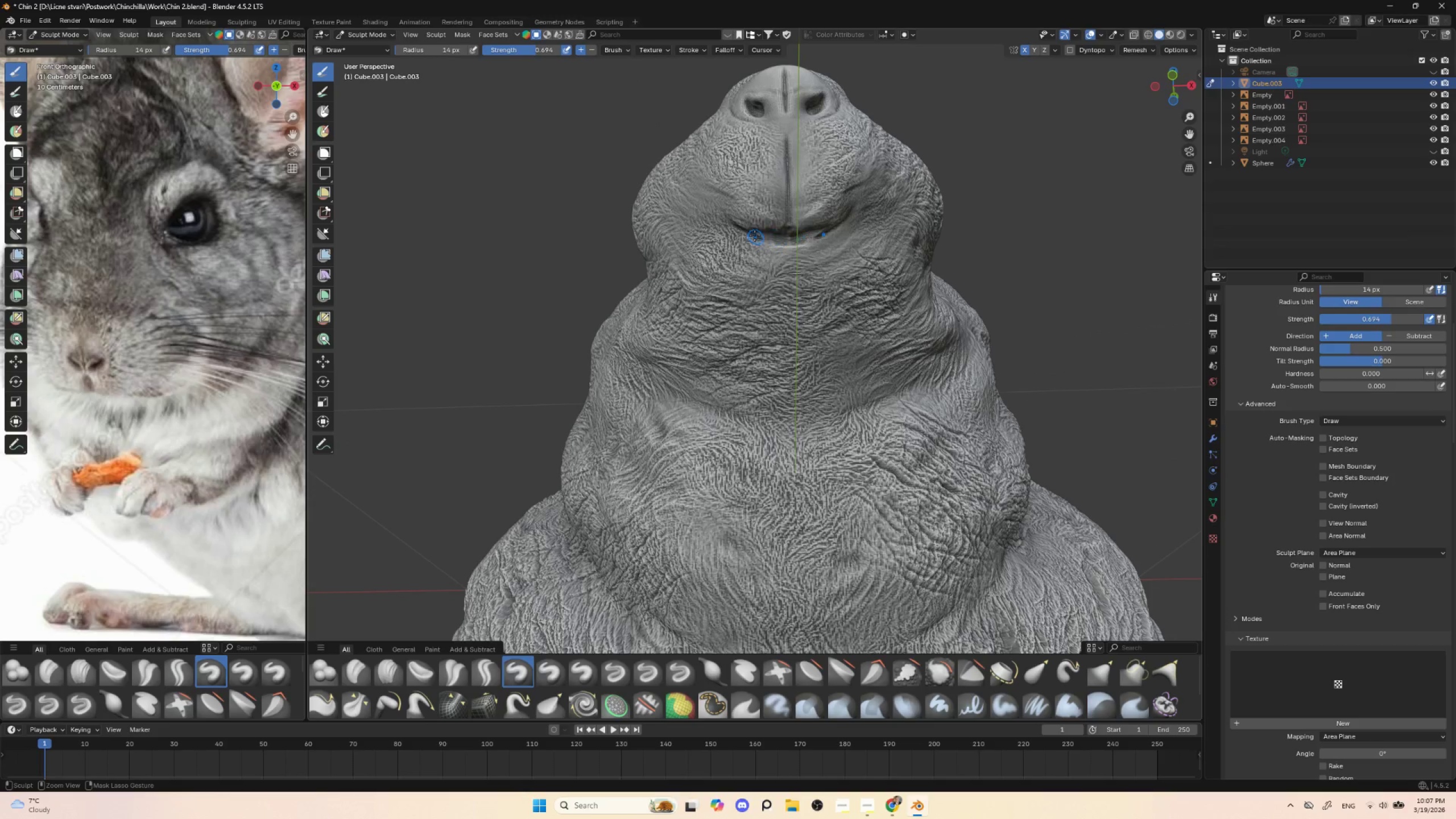 
left_click_drag(start_coordinate=[752, 233], to_coordinate=[781, 239])
 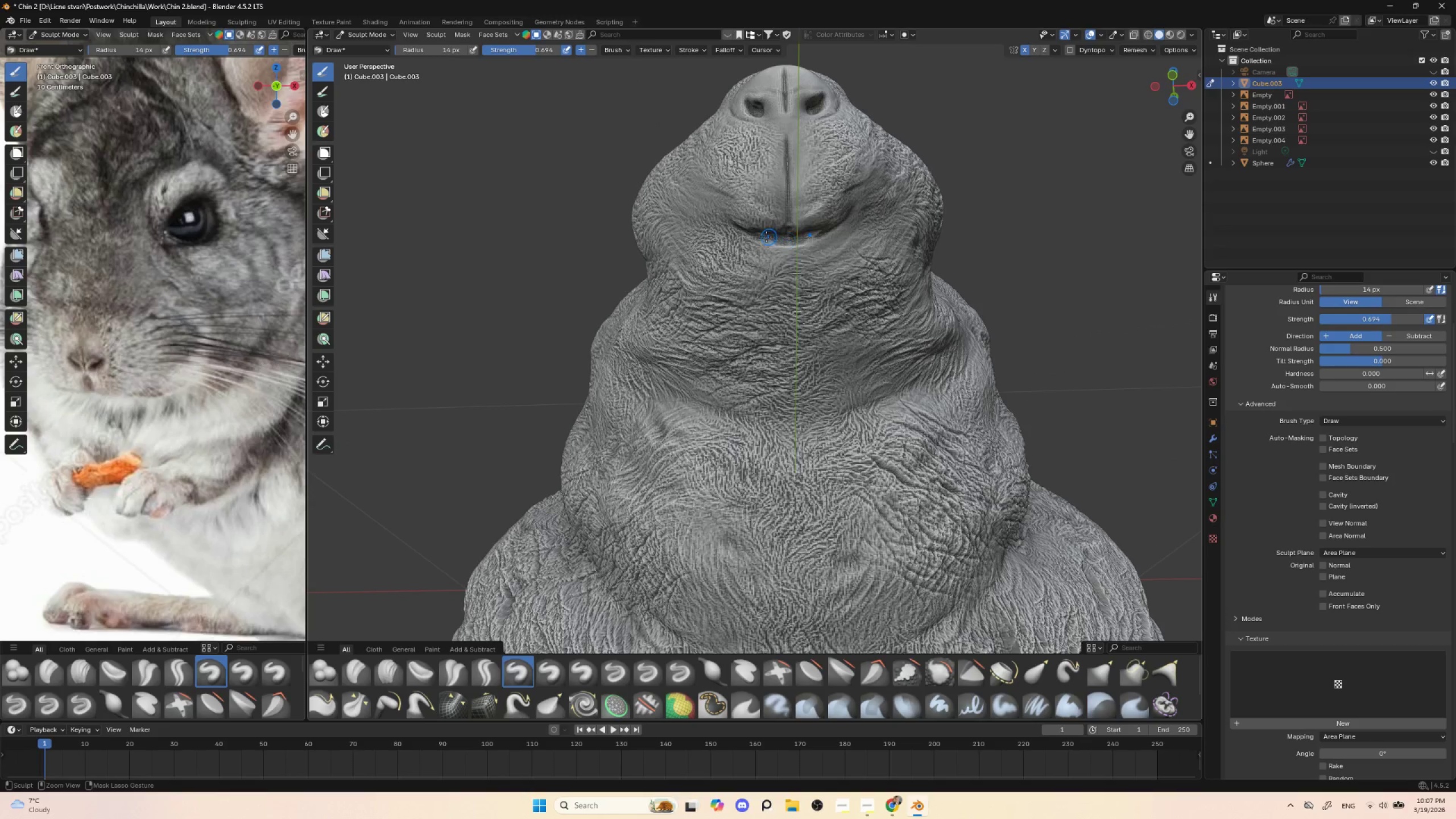 
left_click_drag(start_coordinate=[758, 234], to_coordinate=[794, 241])
 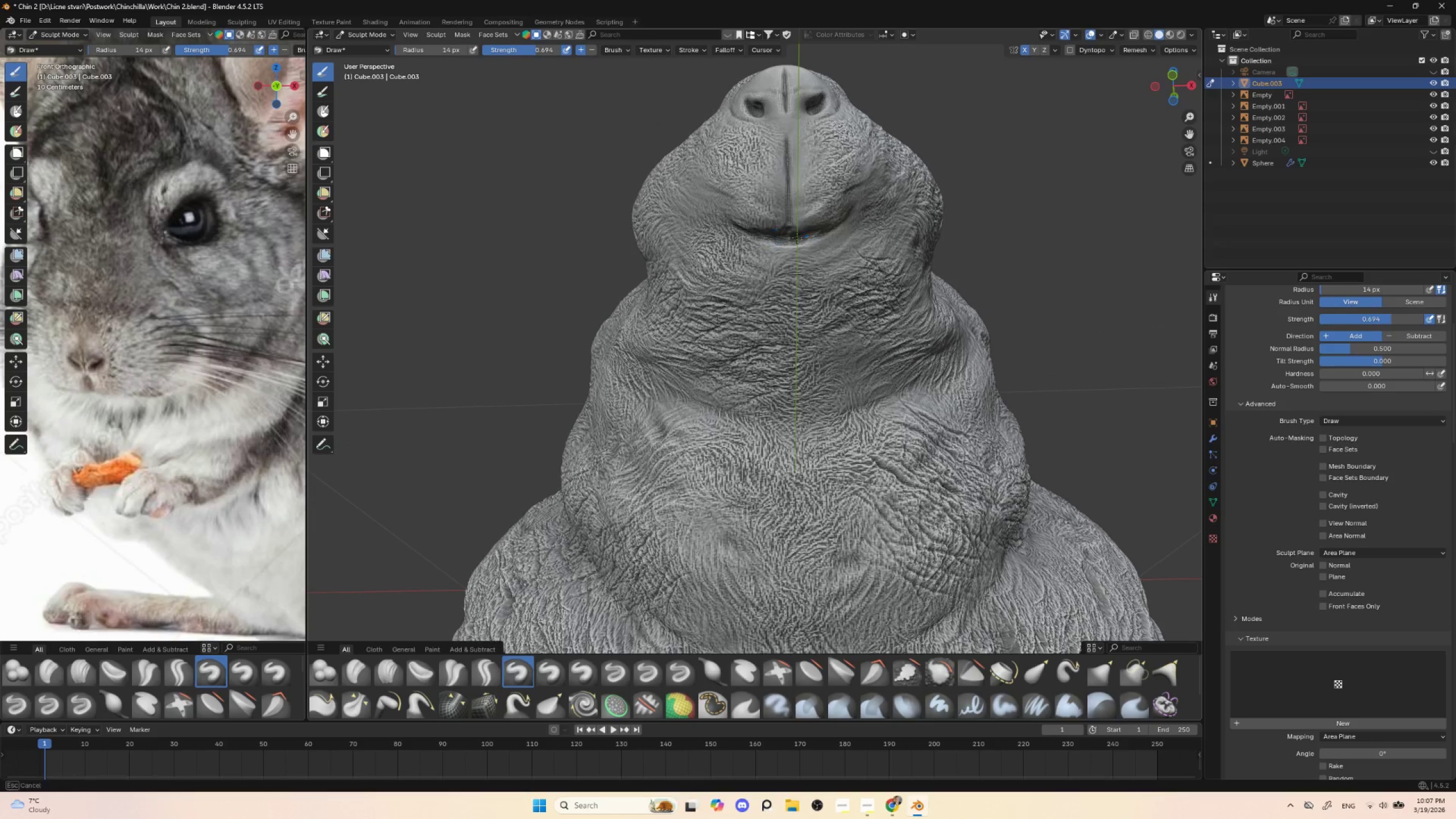 
hold_key(key=ControlLeft, duration=1.33)
left_click_drag(start_coordinate=[775, 238], to_coordinate=[809, 236])
 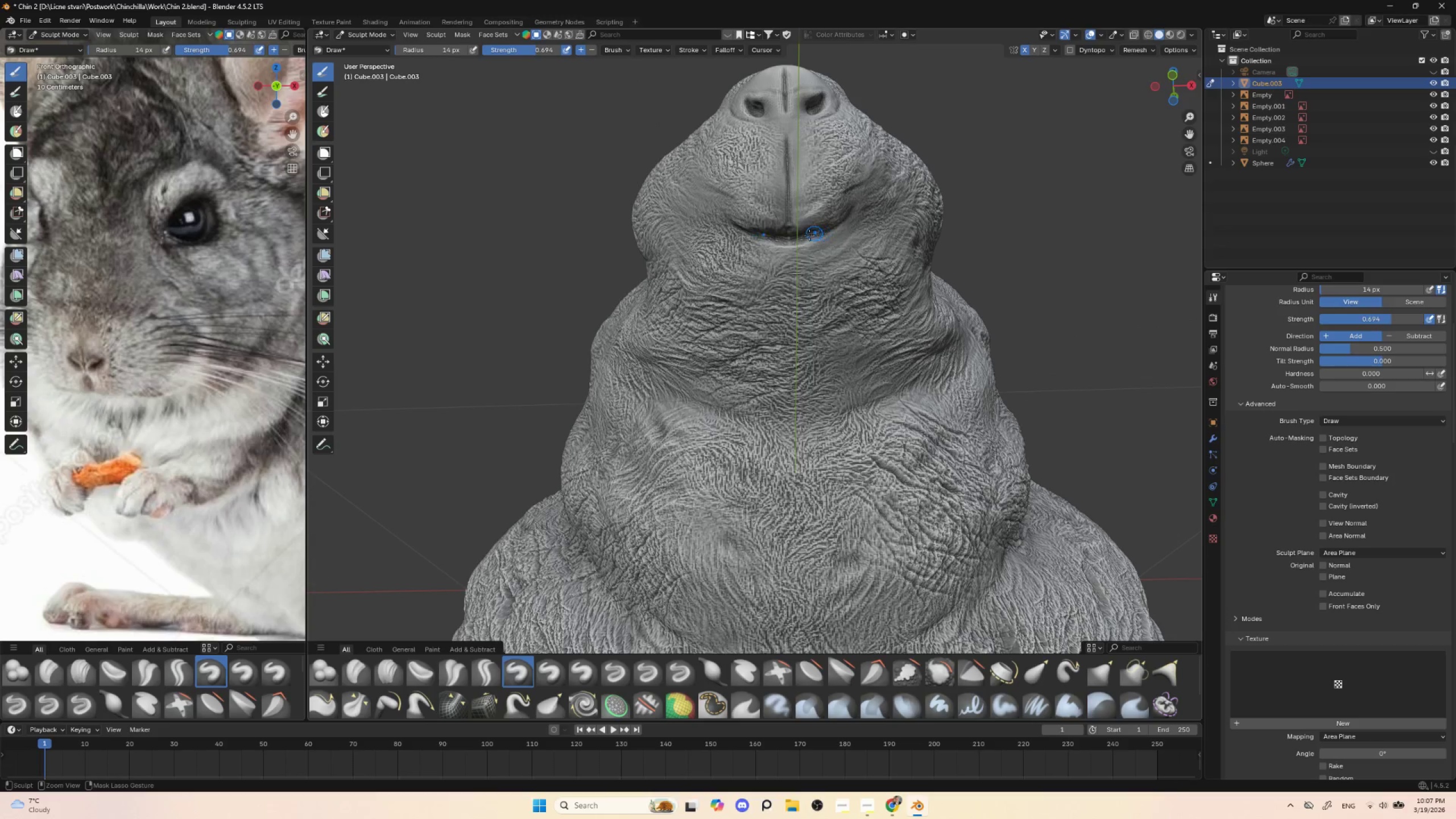 
left_click_drag(start_coordinate=[808, 237], to_coordinate=[829, 231])
 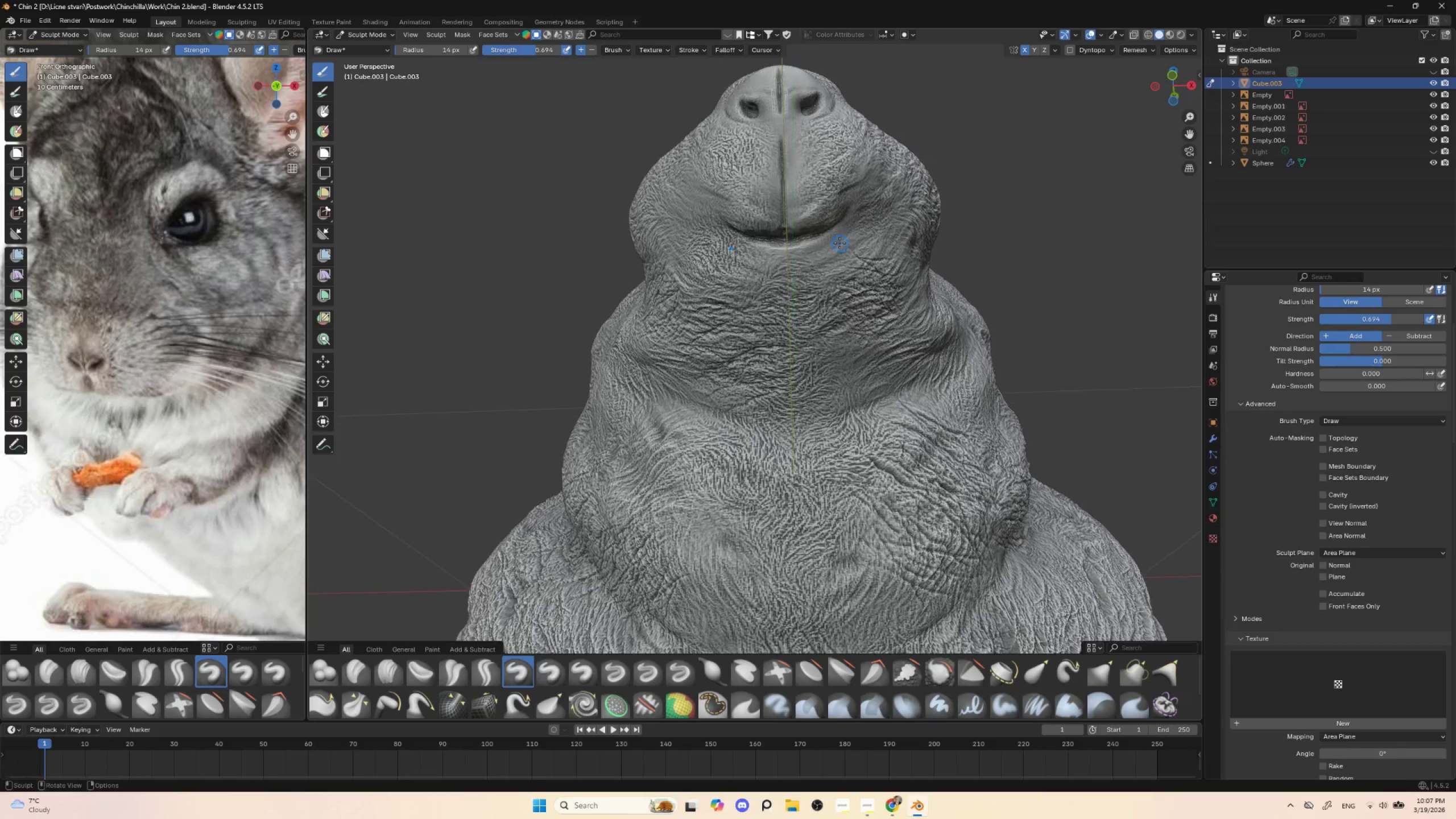 
key(BracketLeft)
 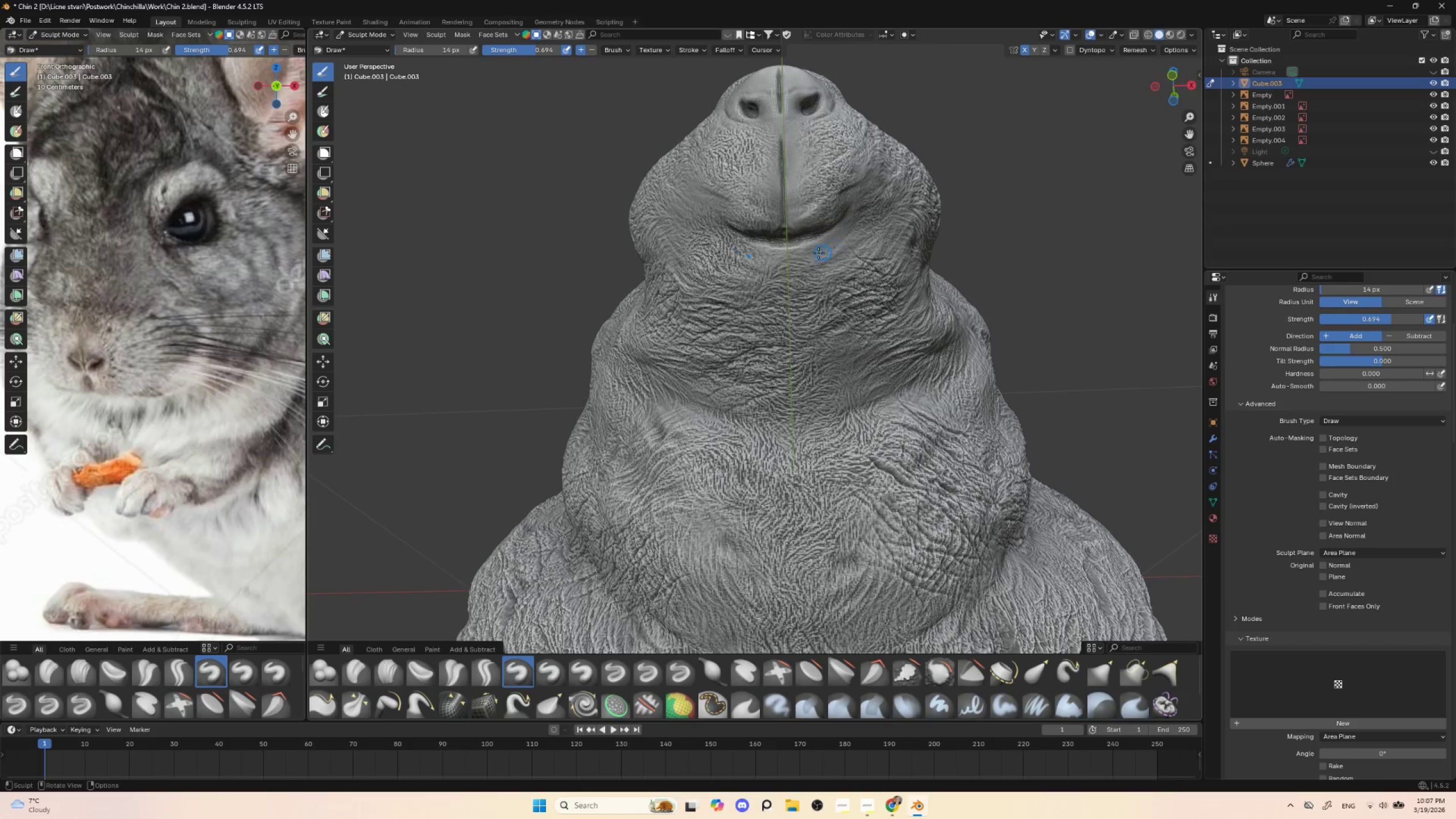 
key(BracketLeft)
 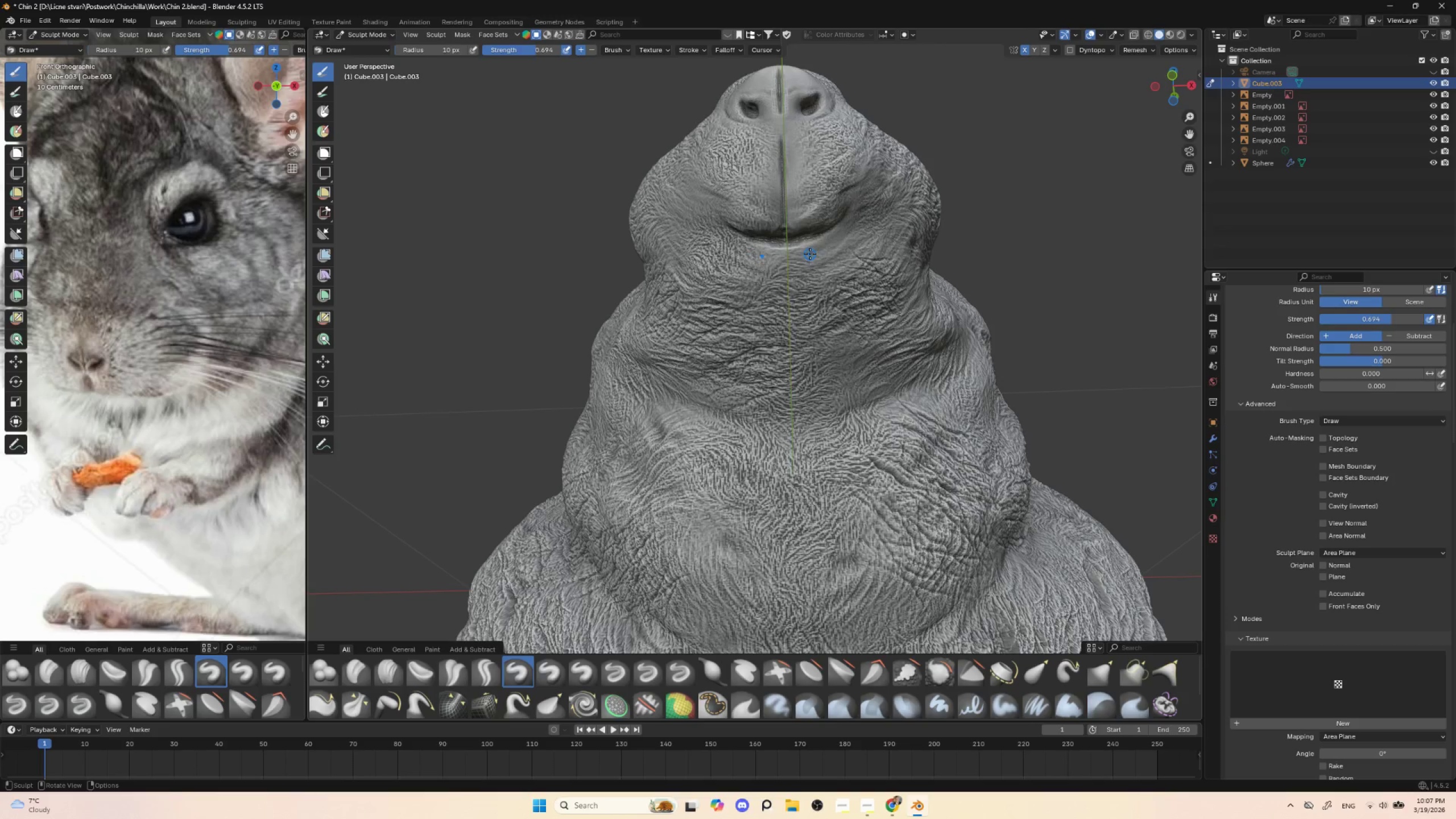 
key(BracketLeft)
 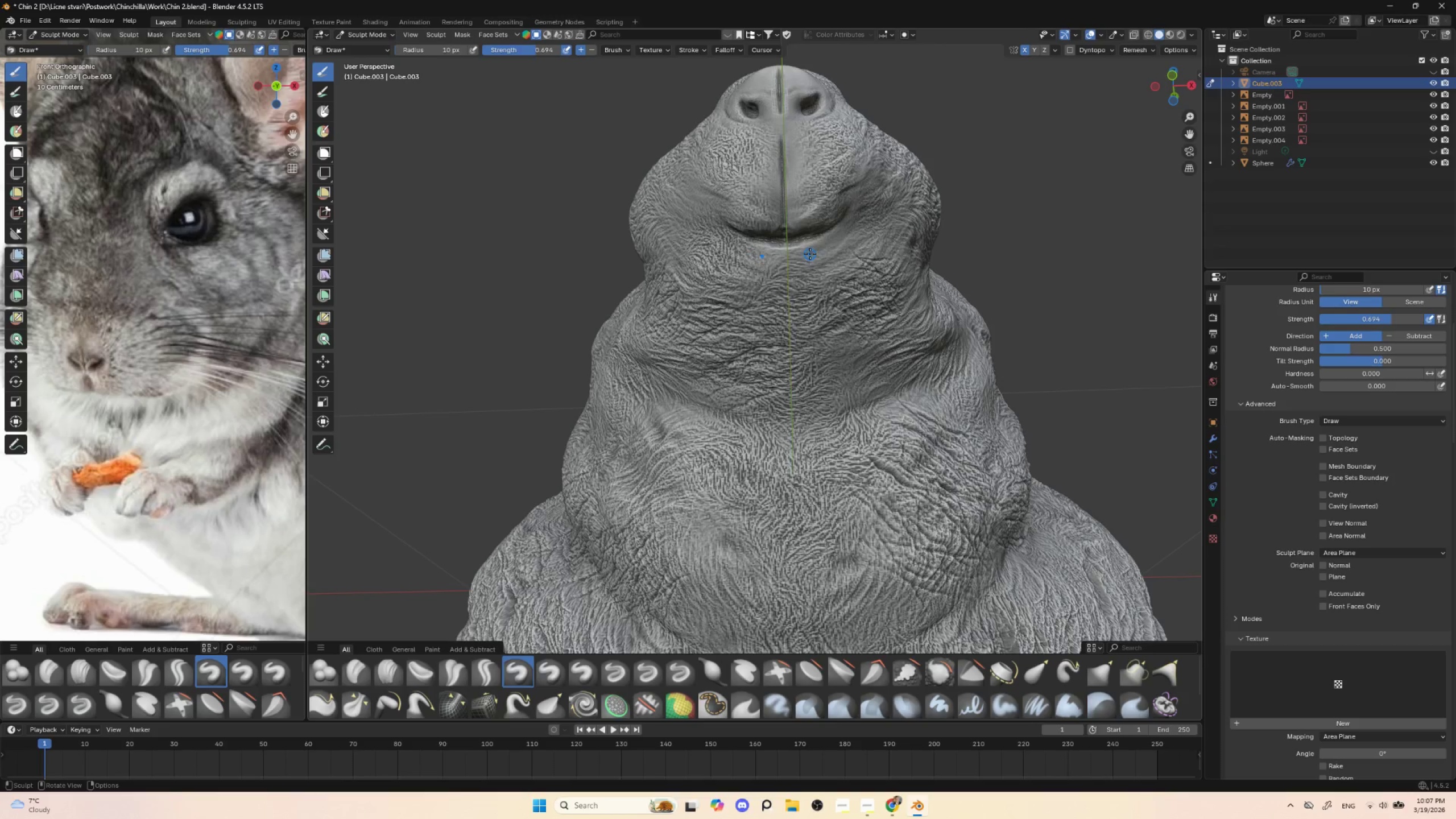 
key(BracketLeft)
 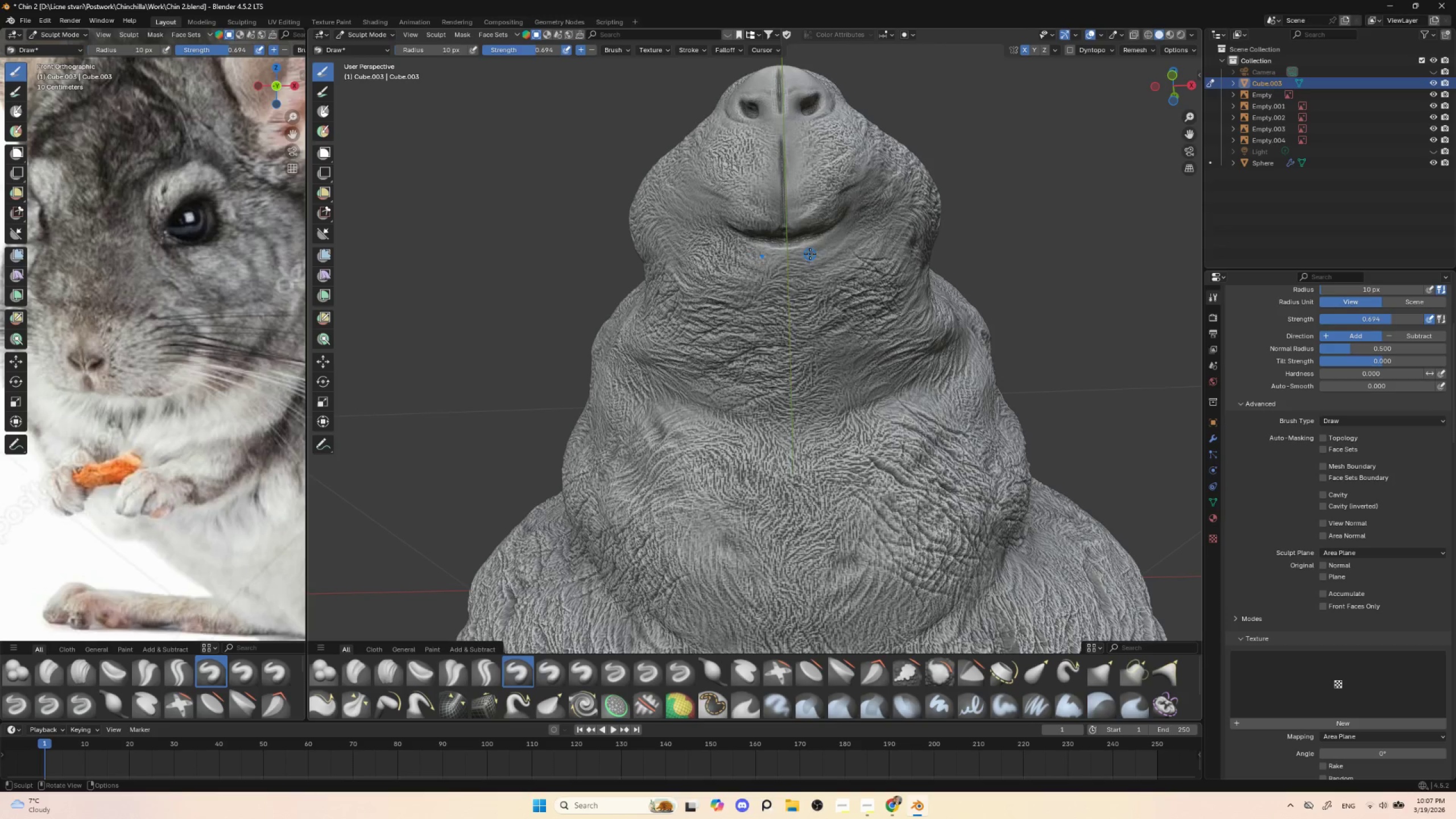 
key(BracketLeft)
 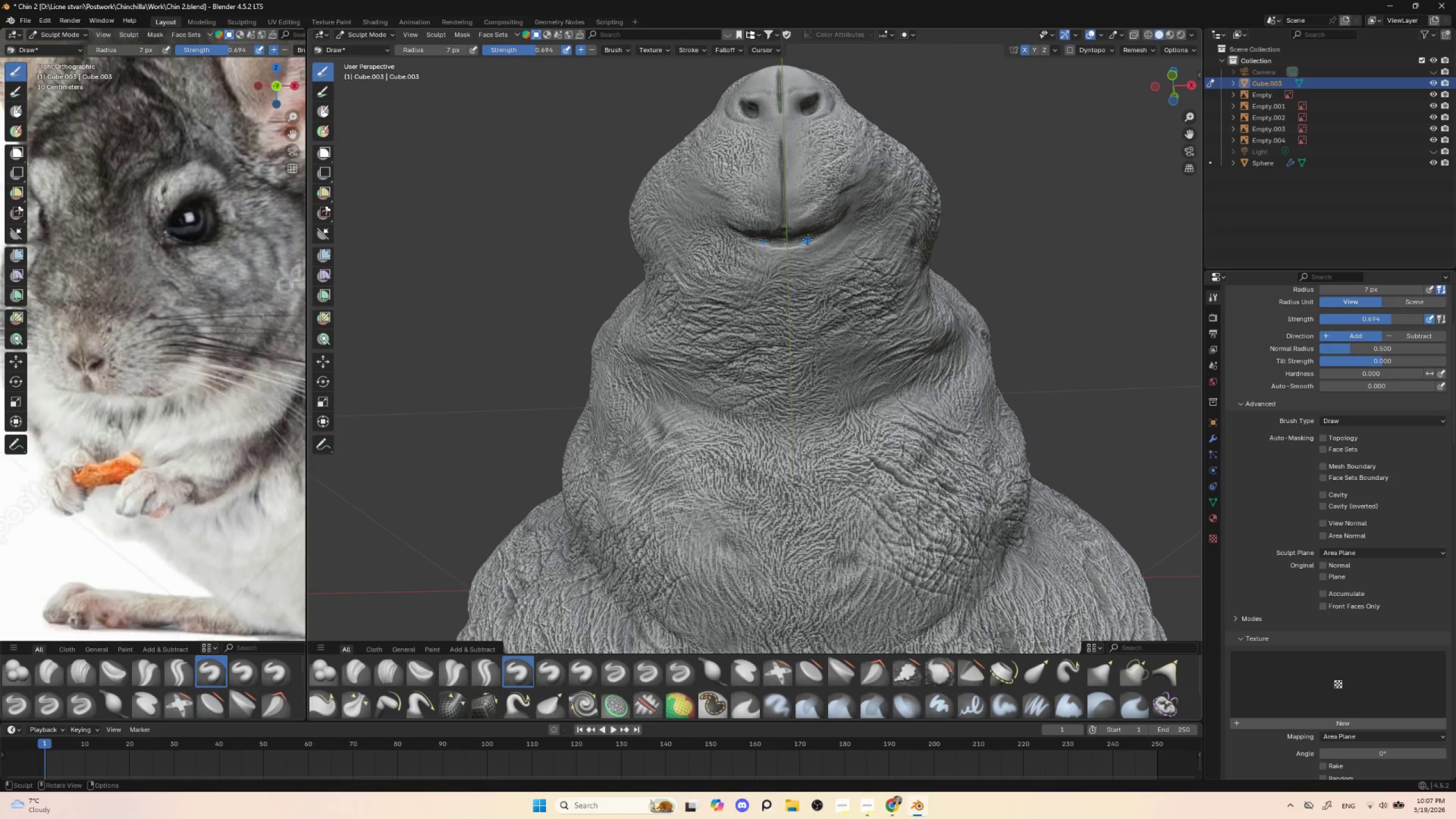 
left_click_drag(start_coordinate=[808, 235], to_coordinate=[796, 248])
 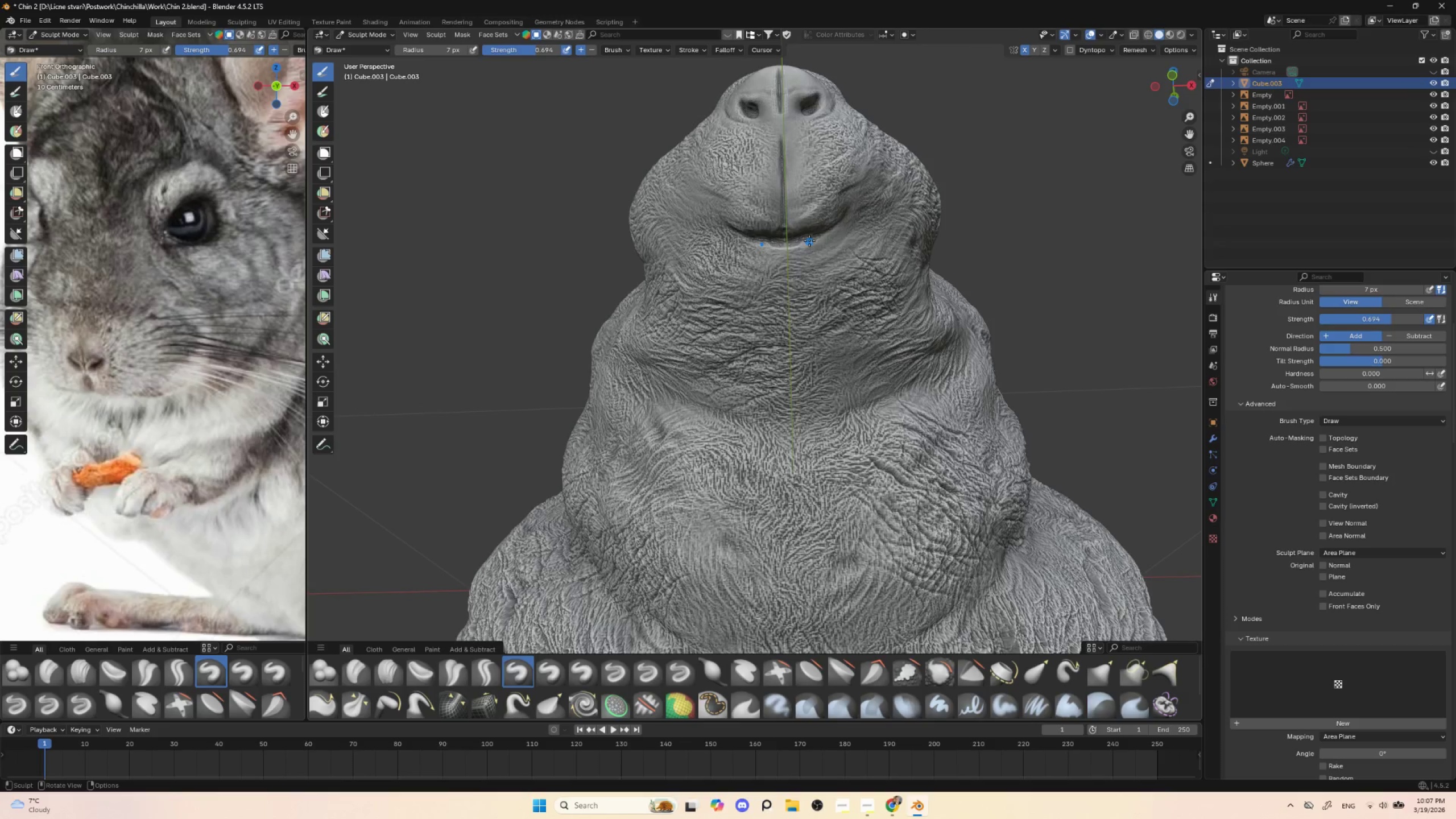 
left_click_drag(start_coordinate=[810, 240], to_coordinate=[798, 251])
 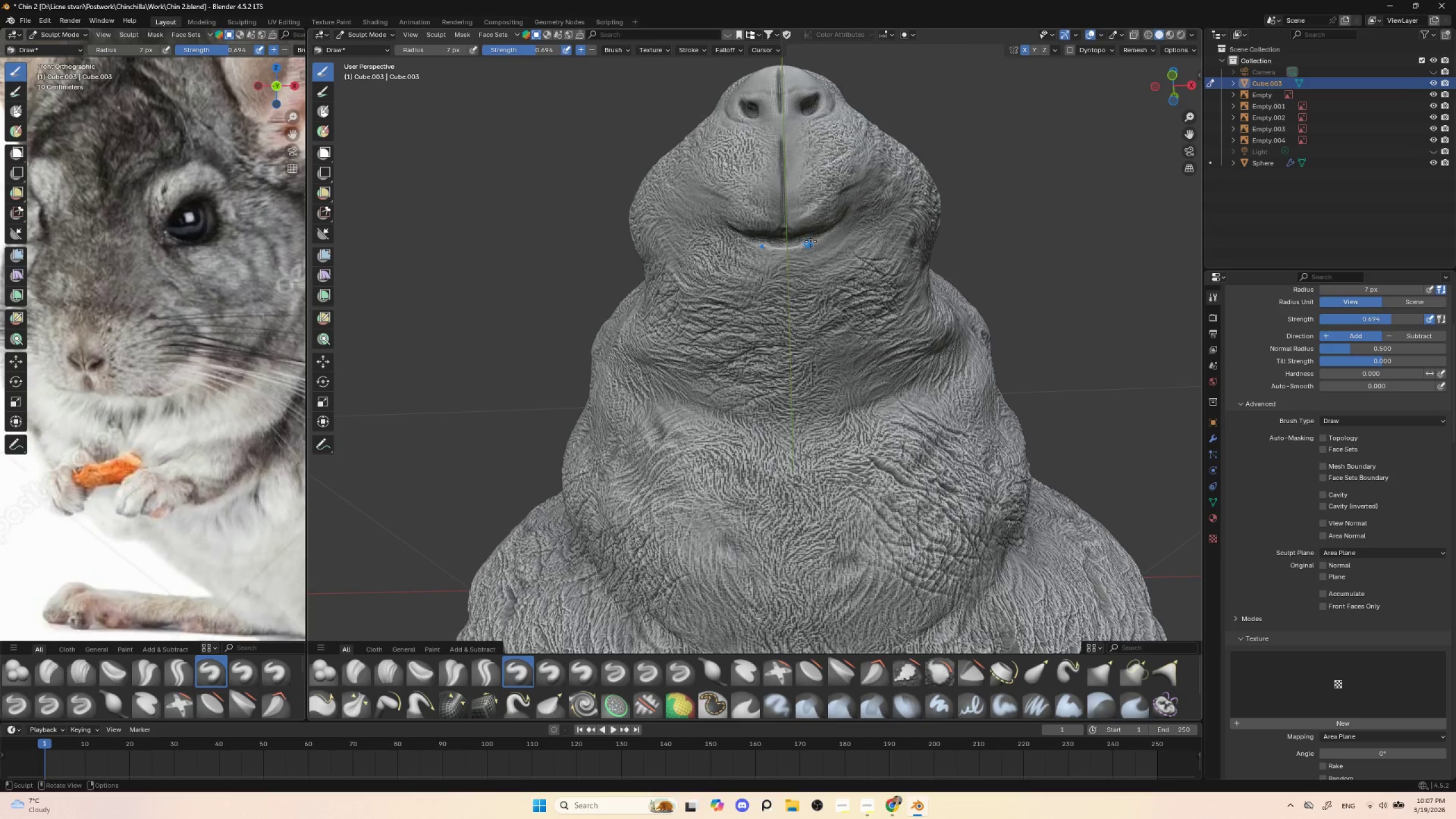 
left_click_drag(start_coordinate=[812, 240], to_coordinate=[798, 255])
 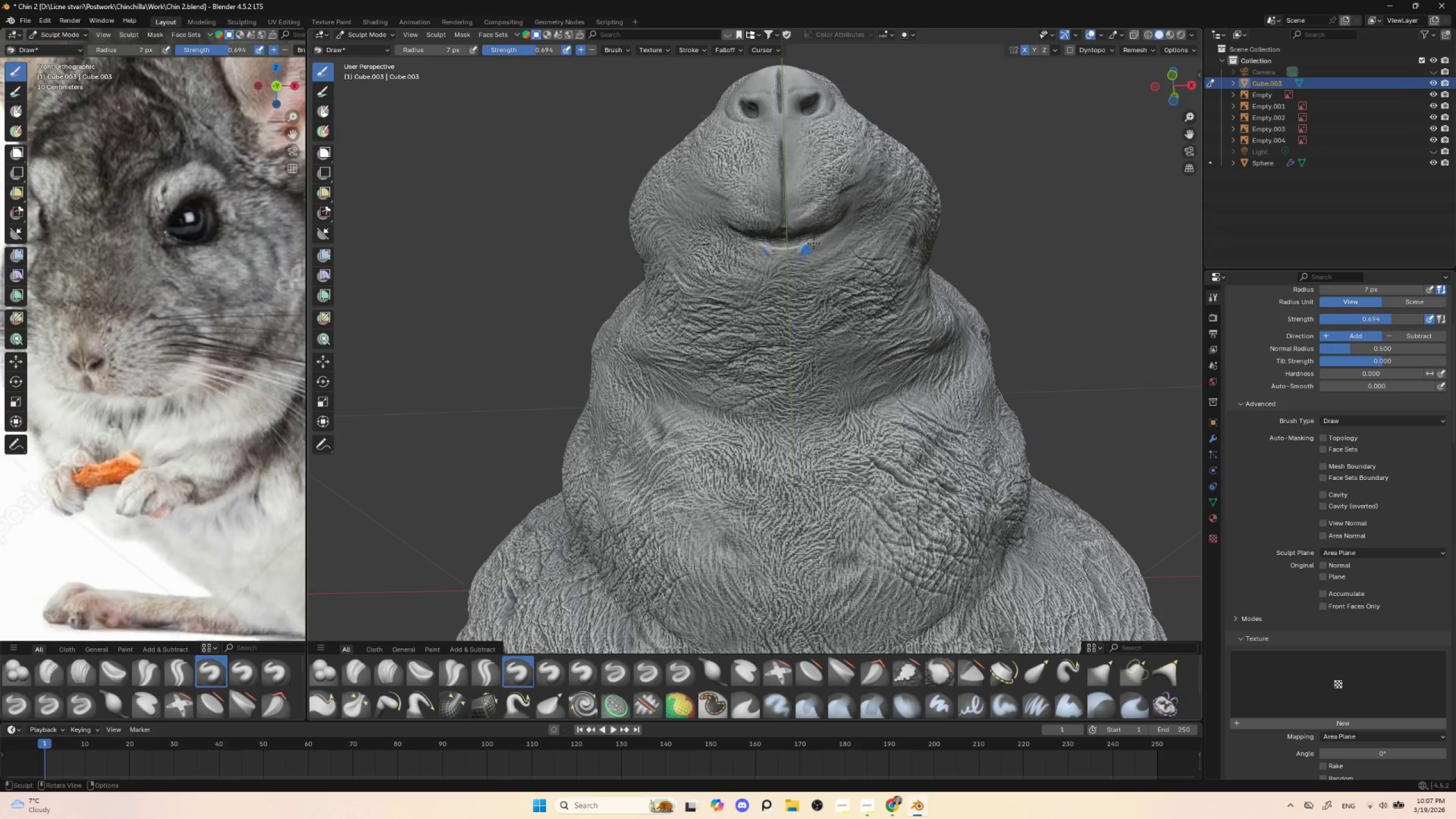 
left_click_drag(start_coordinate=[808, 245], to_coordinate=[792, 256])
 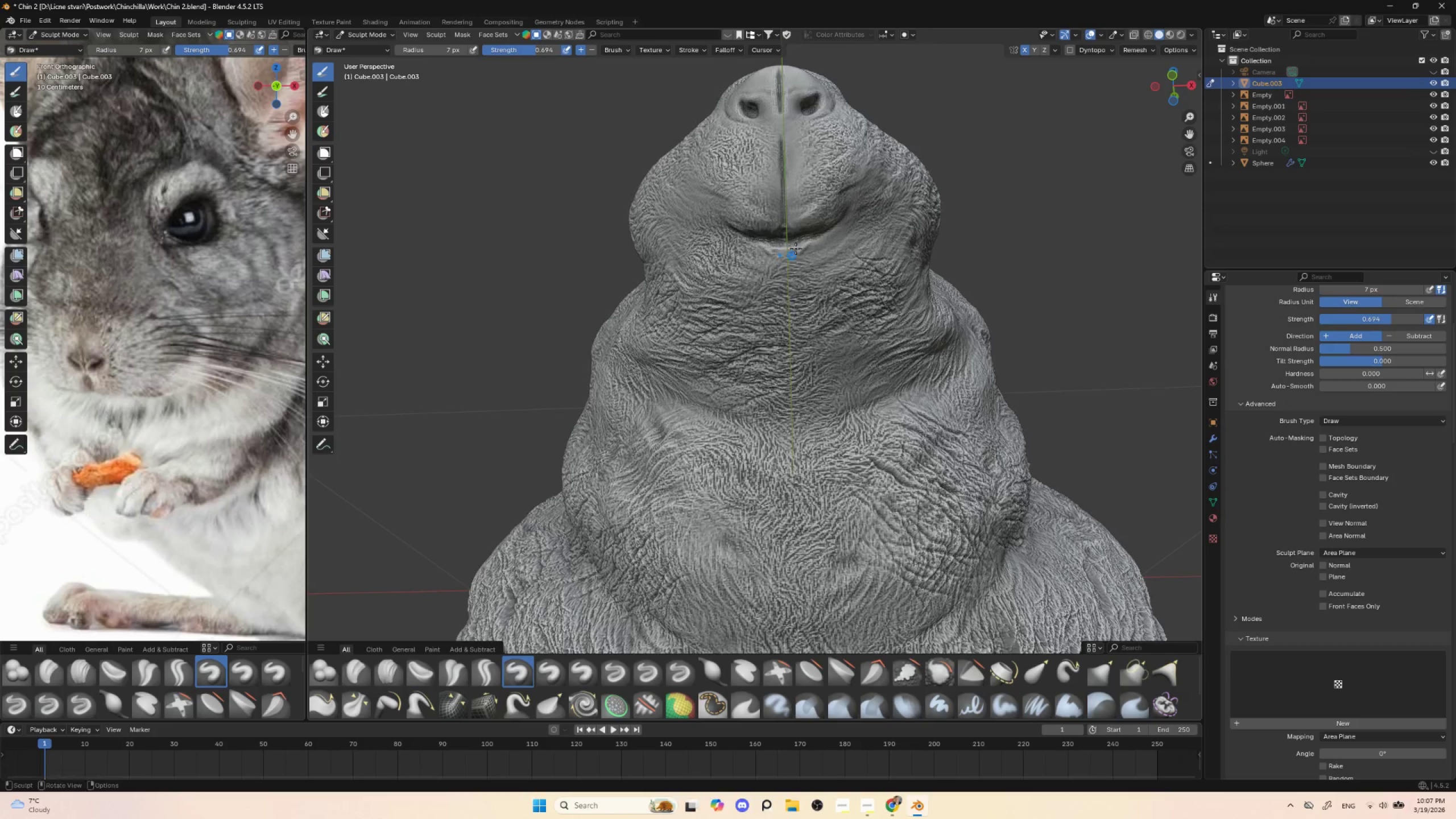 
left_click_drag(start_coordinate=[797, 244], to_coordinate=[788, 254])
 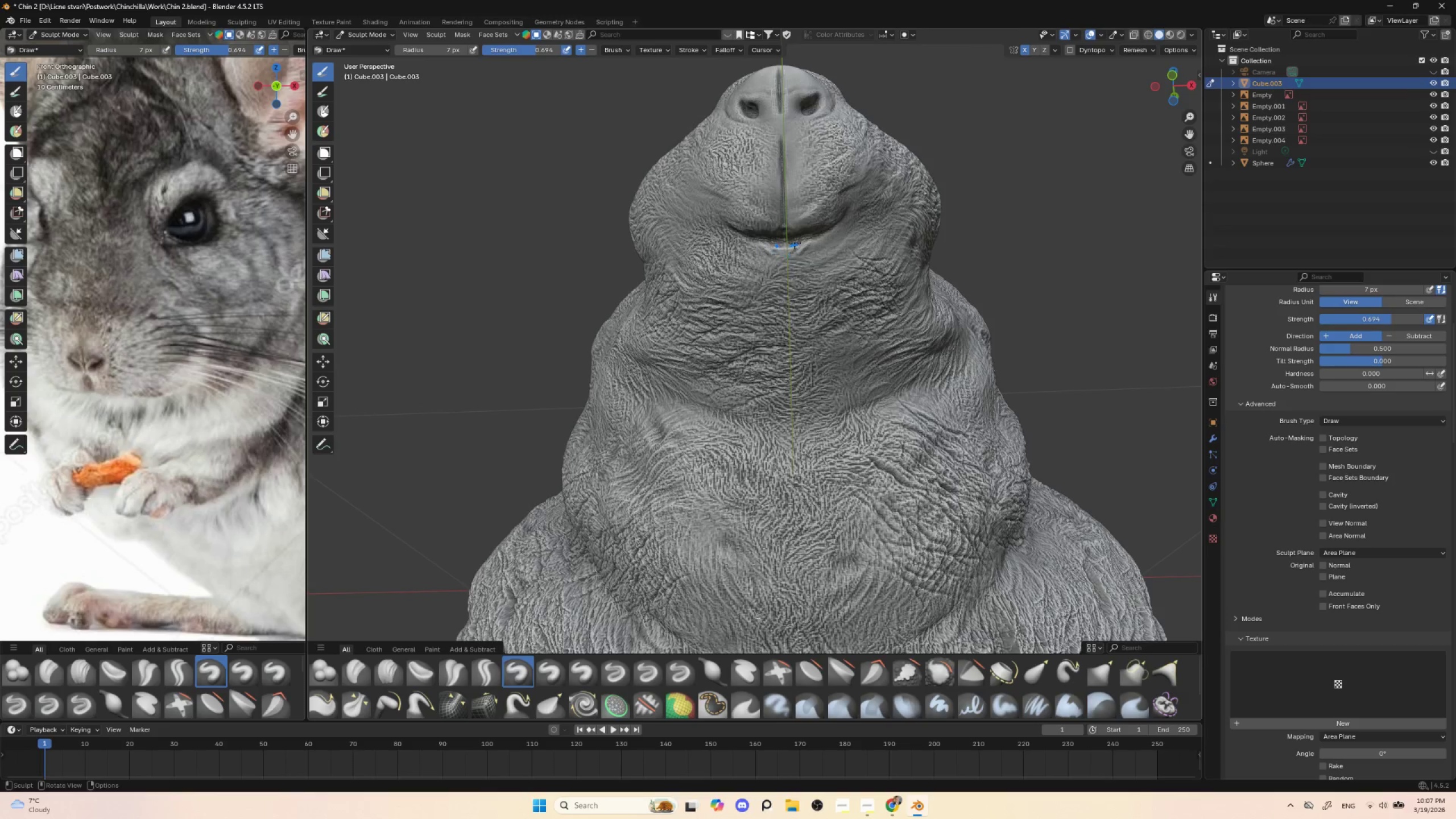 
left_click_drag(start_coordinate=[794, 243], to_coordinate=[785, 253])
 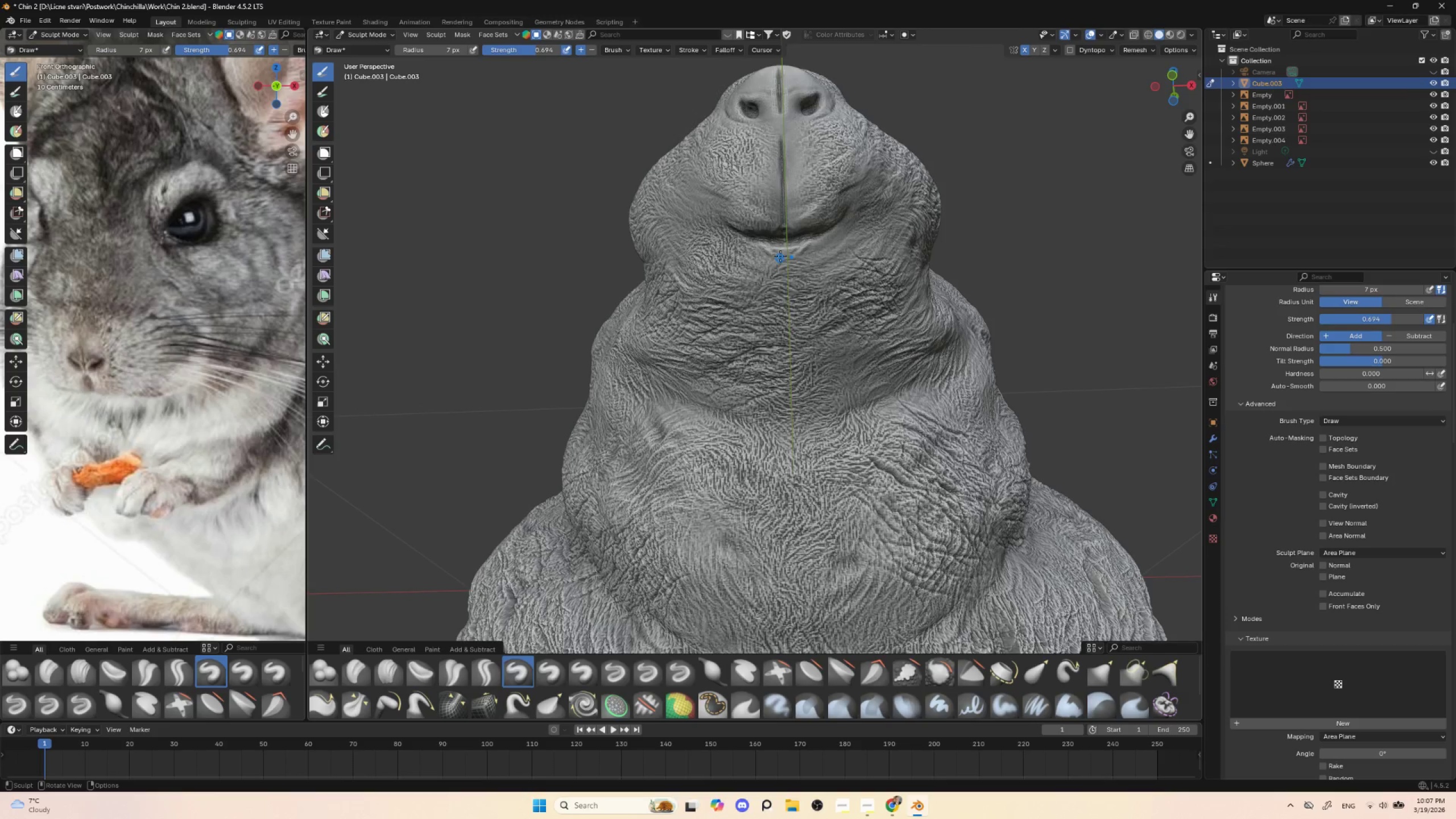 
left_click_drag(start_coordinate=[784, 247], to_coordinate=[775, 257])
 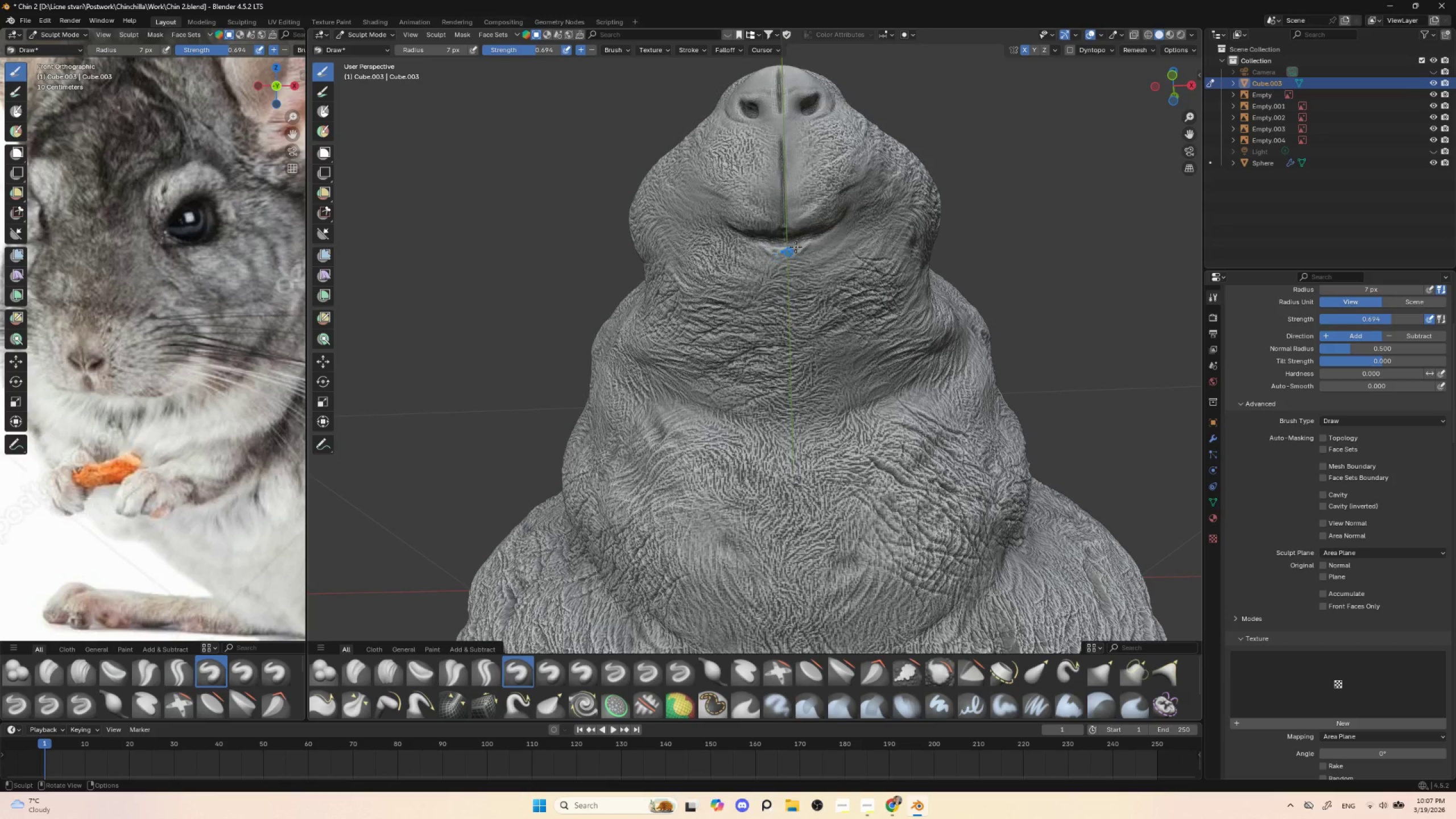 
left_click_drag(start_coordinate=[810, 242], to_coordinate=[795, 258])
 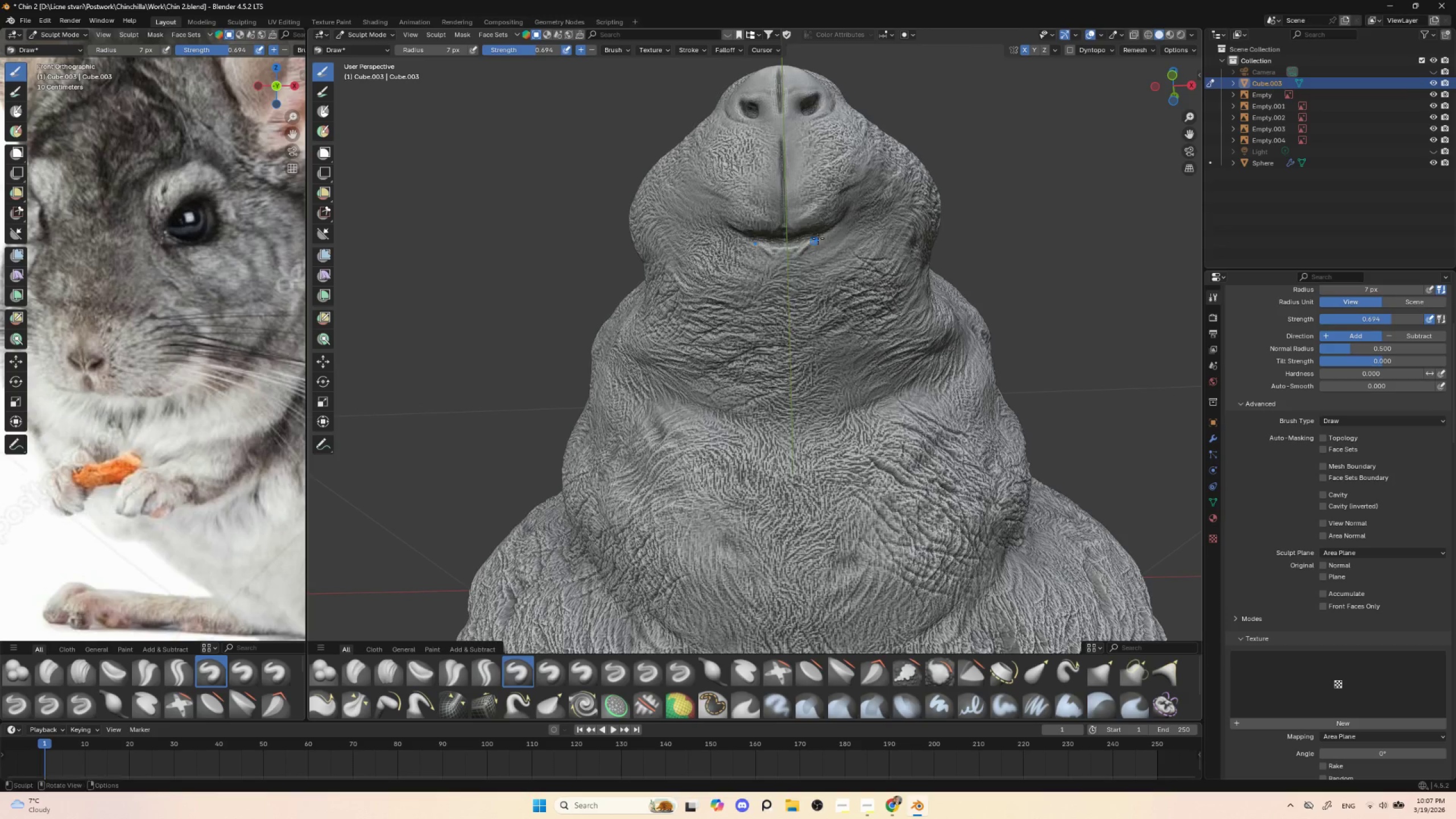 
left_click_drag(start_coordinate=[818, 238], to_coordinate=[802, 258])
 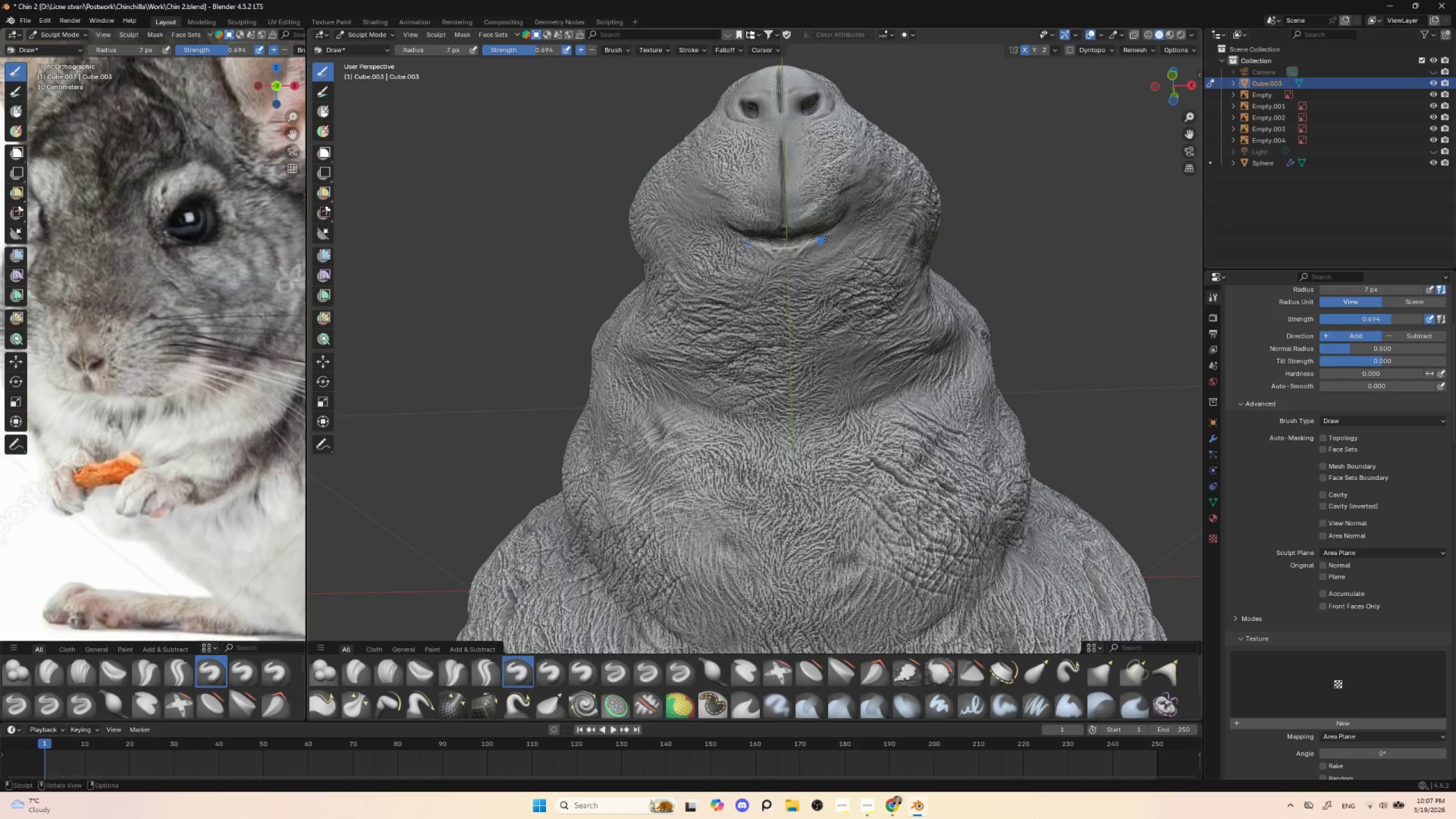 
left_click_drag(start_coordinate=[825, 236], to_coordinate=[805, 257])
 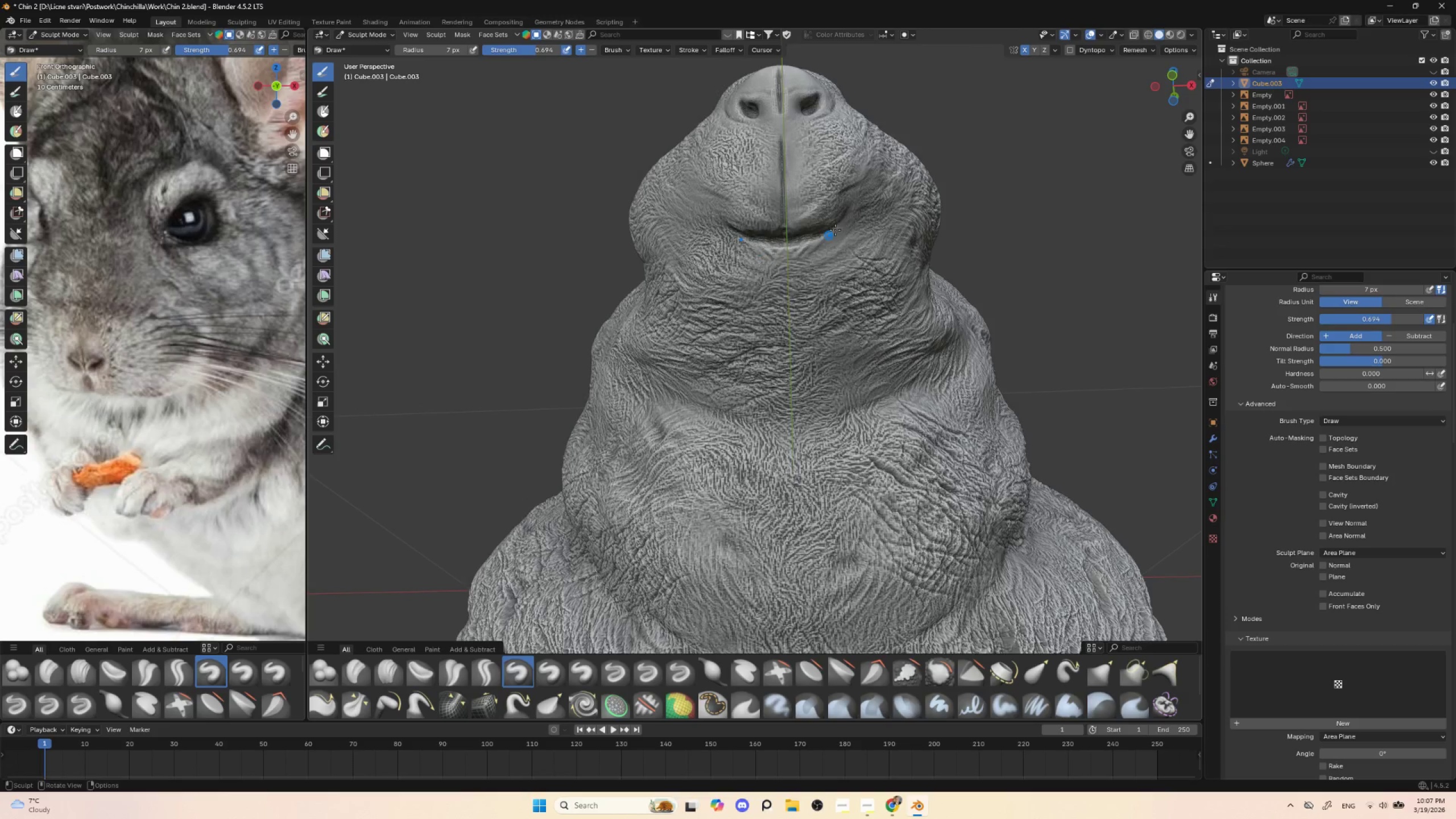 
left_click_drag(start_coordinate=[837, 228], to_coordinate=[814, 255])
 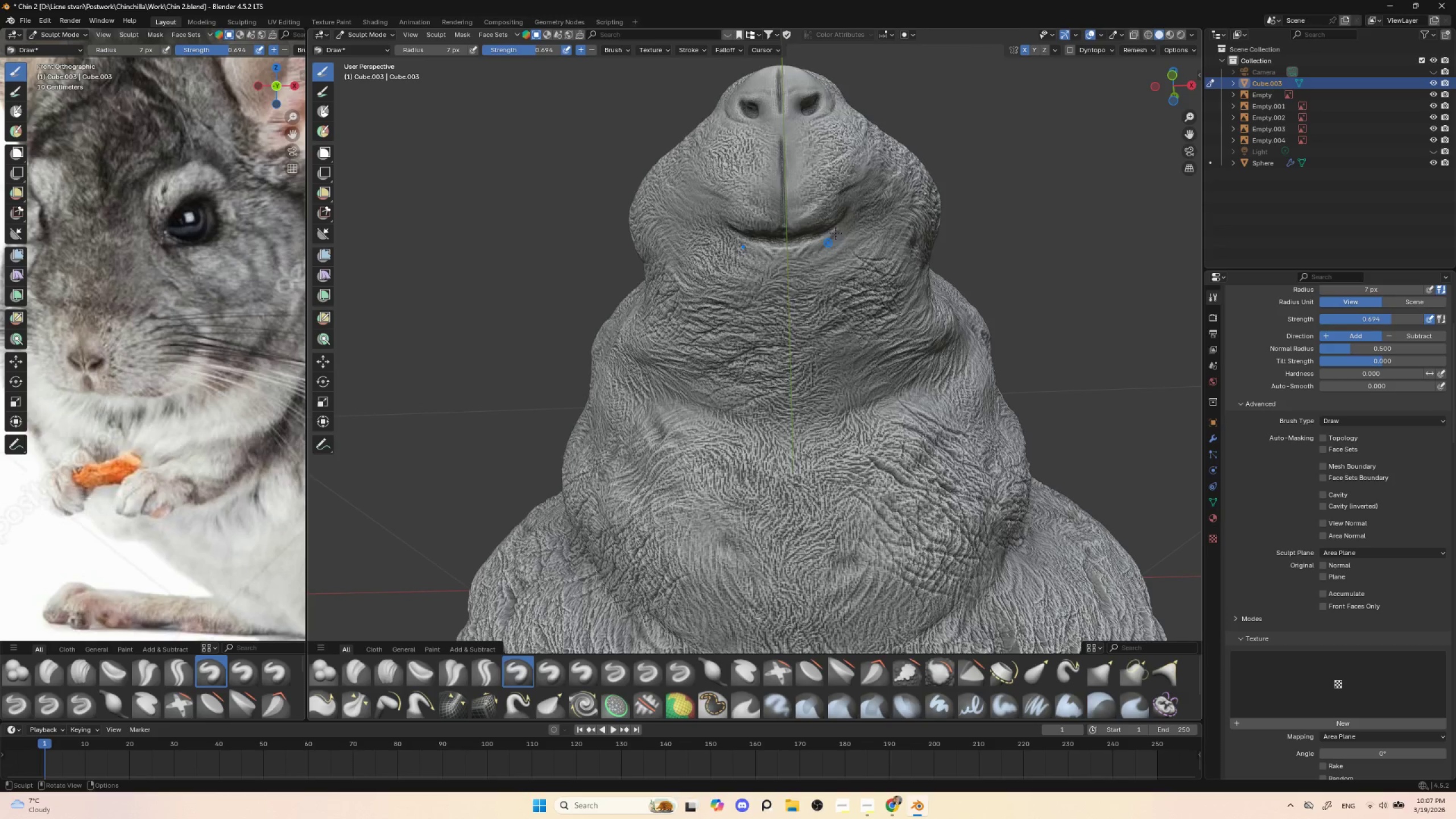 
left_click_drag(start_coordinate=[843, 225], to_coordinate=[821, 254])
 